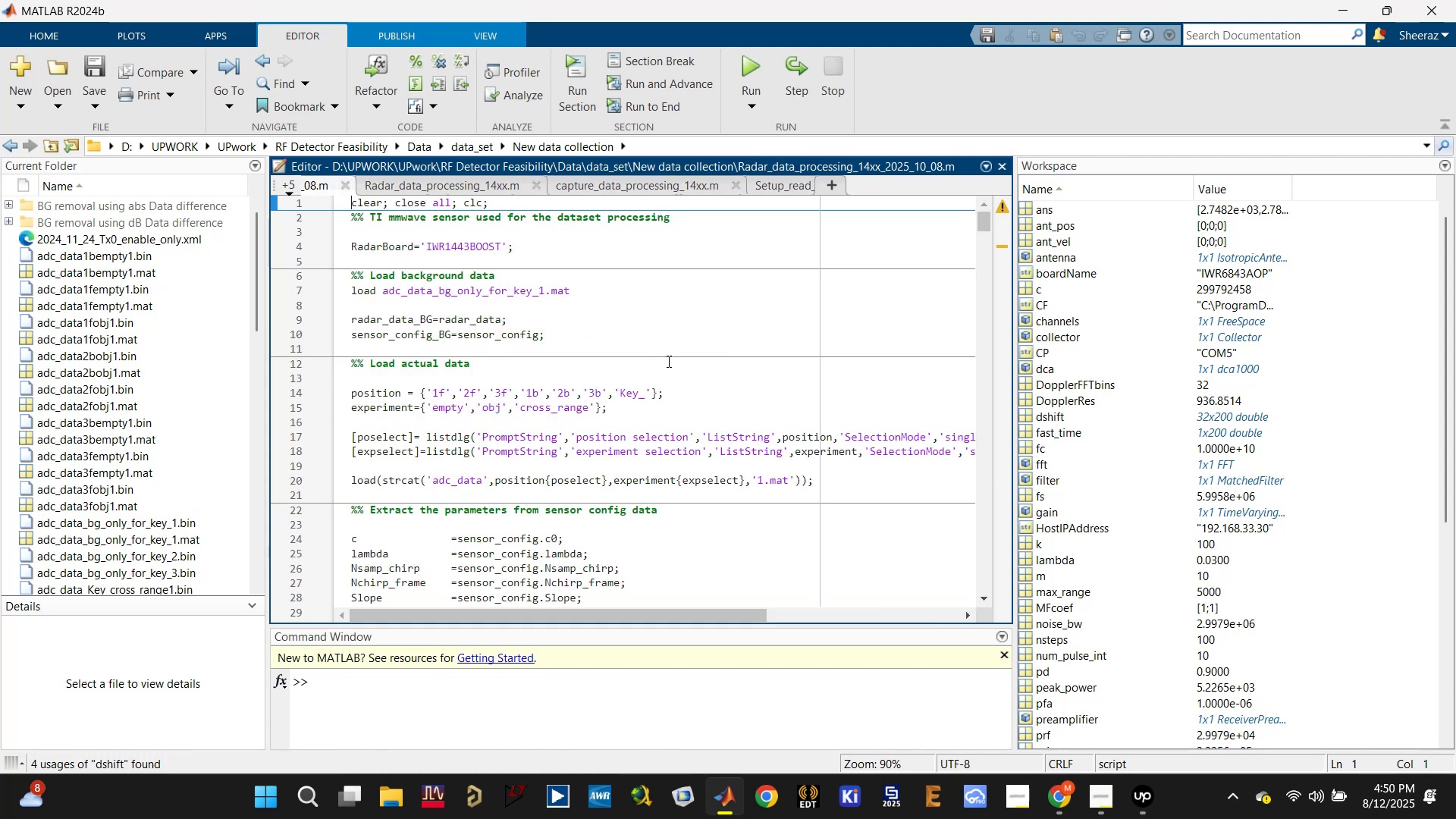 
scroll: coordinate [507, 410], scroll_direction: down, amount: 18.0
 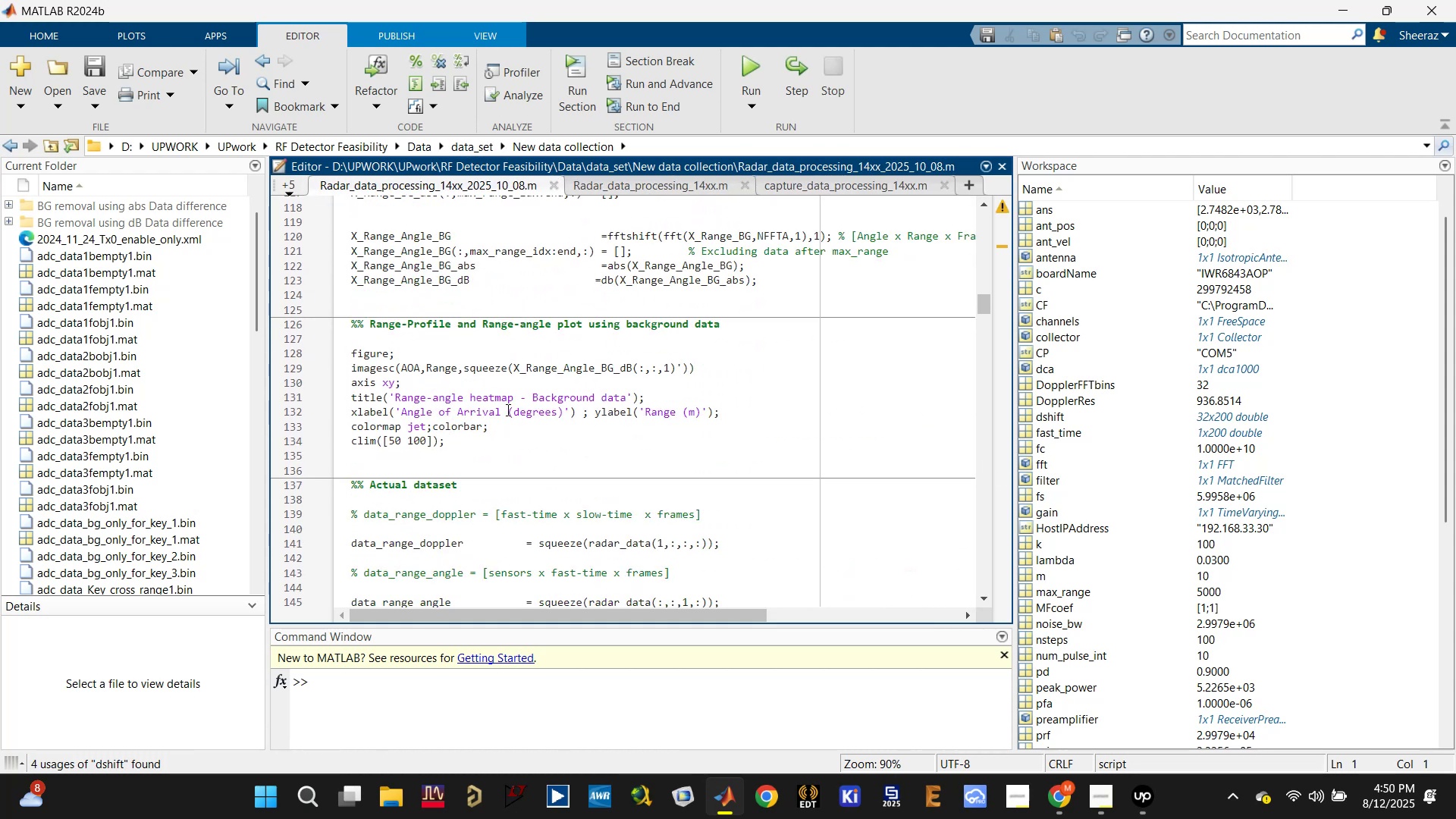 
scroll: coordinate [507, 410], scroll_direction: up, amount: 1.0
 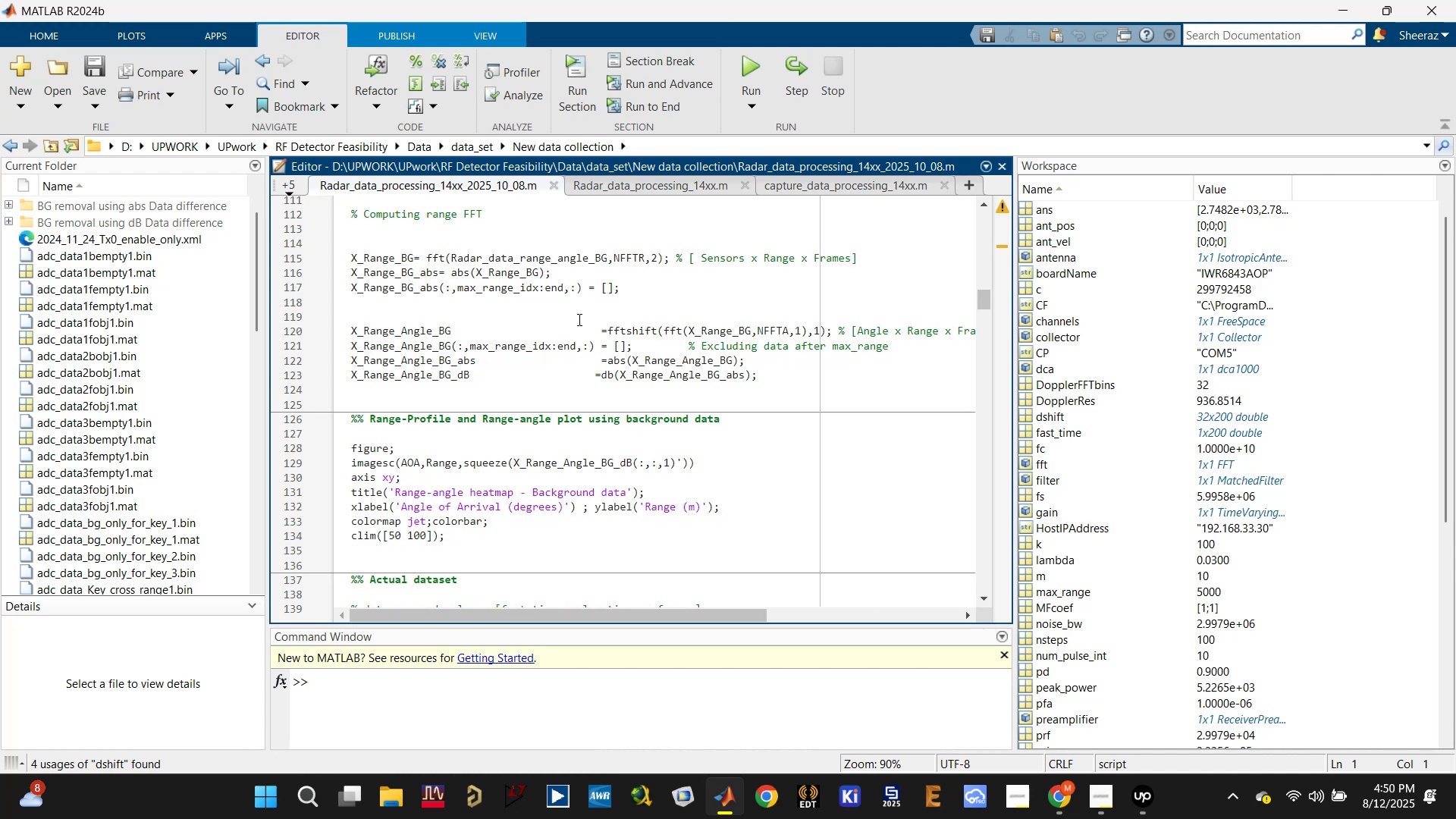 
left_click([589, 262])
 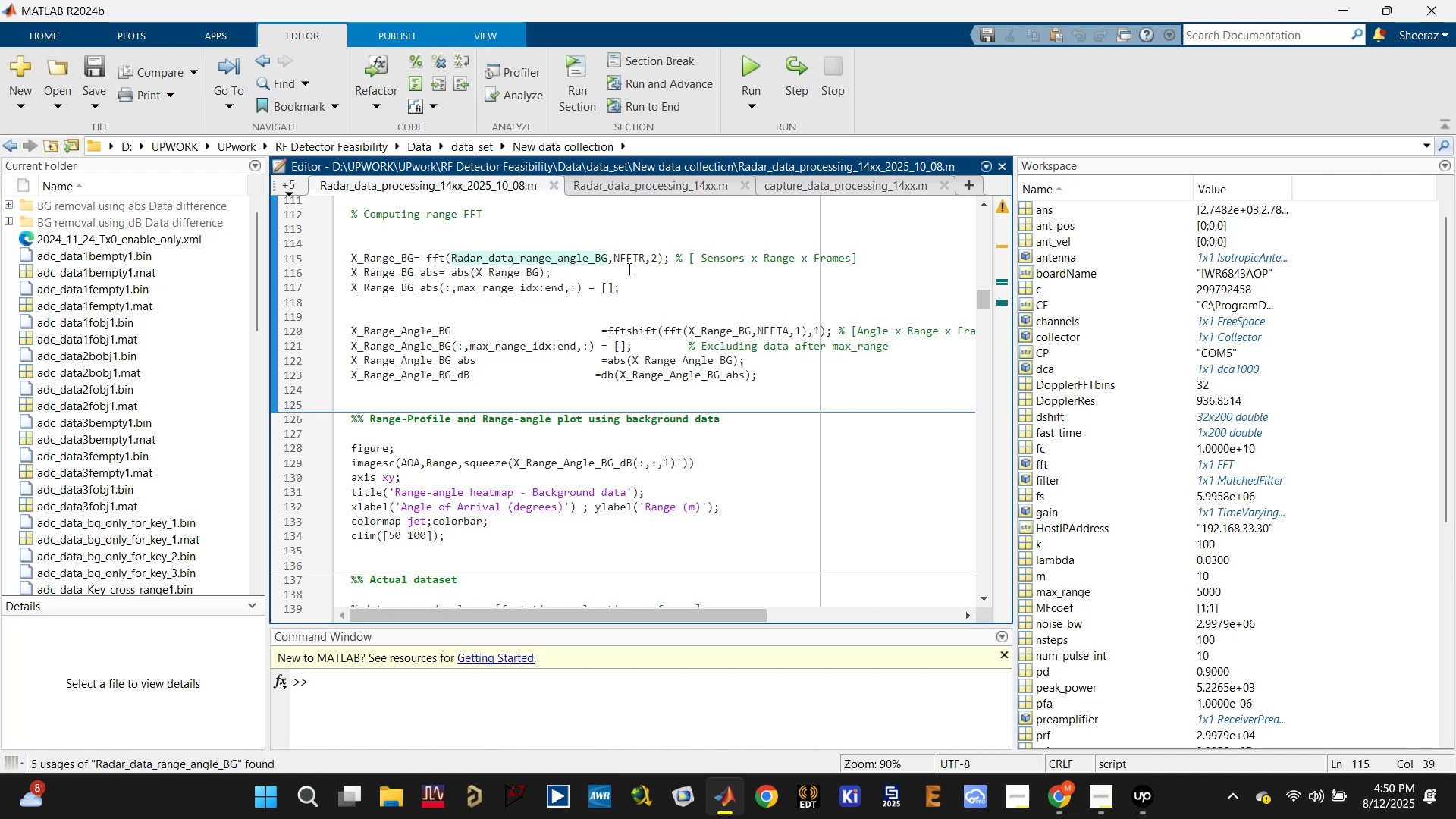 
left_click([634, 259])
 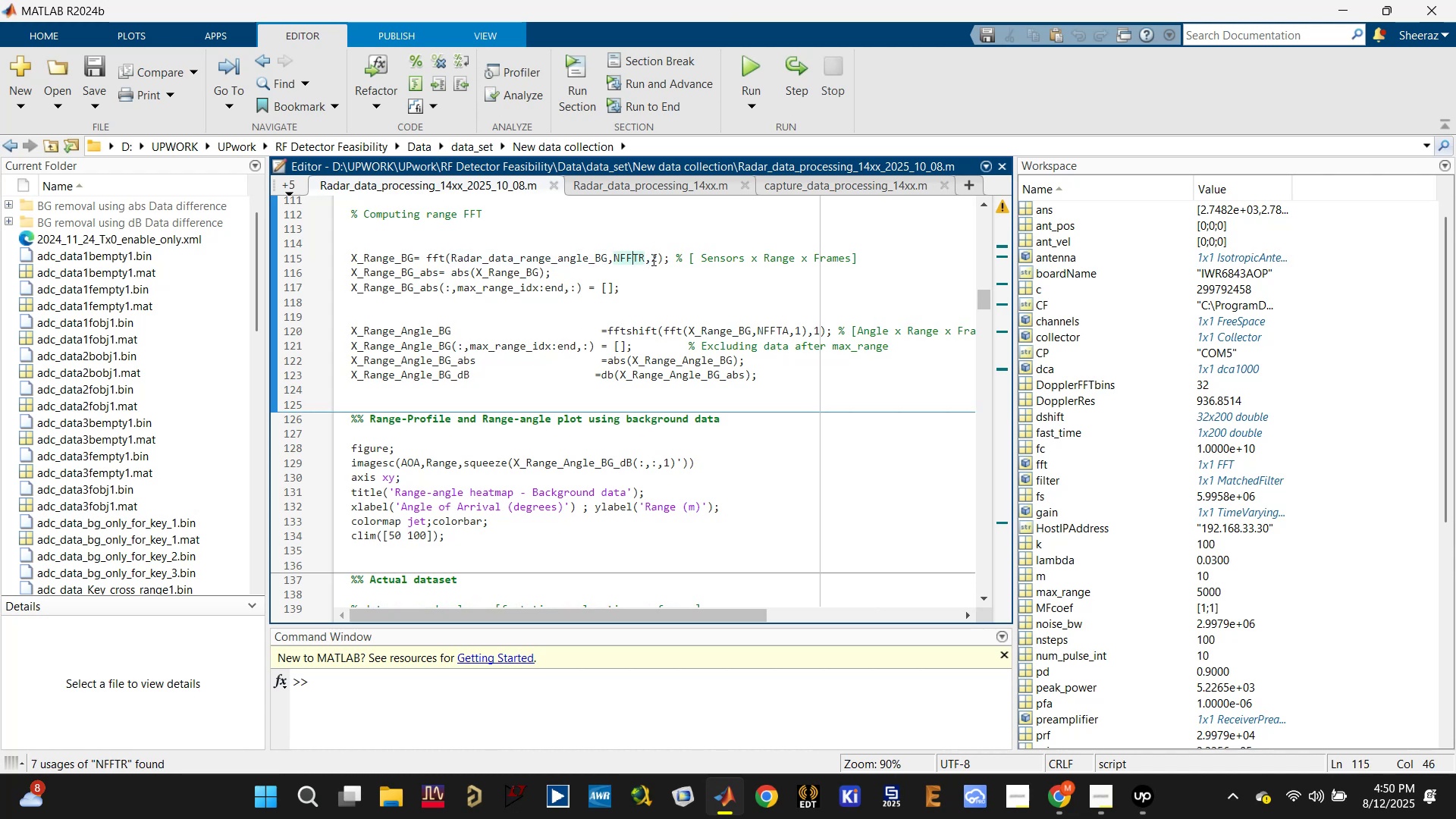 
left_click([658, 257])
 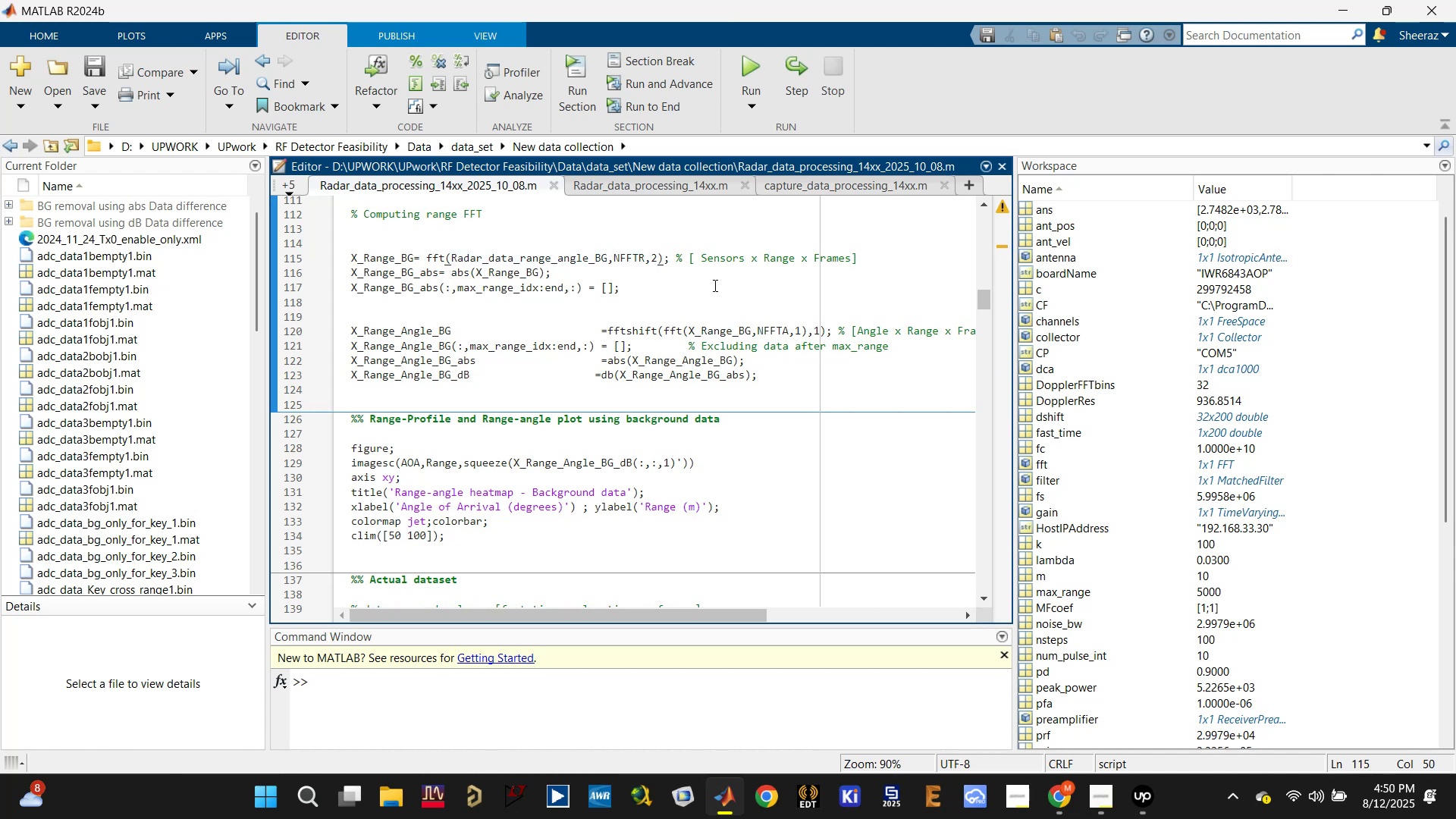 
left_click([735, 260])
 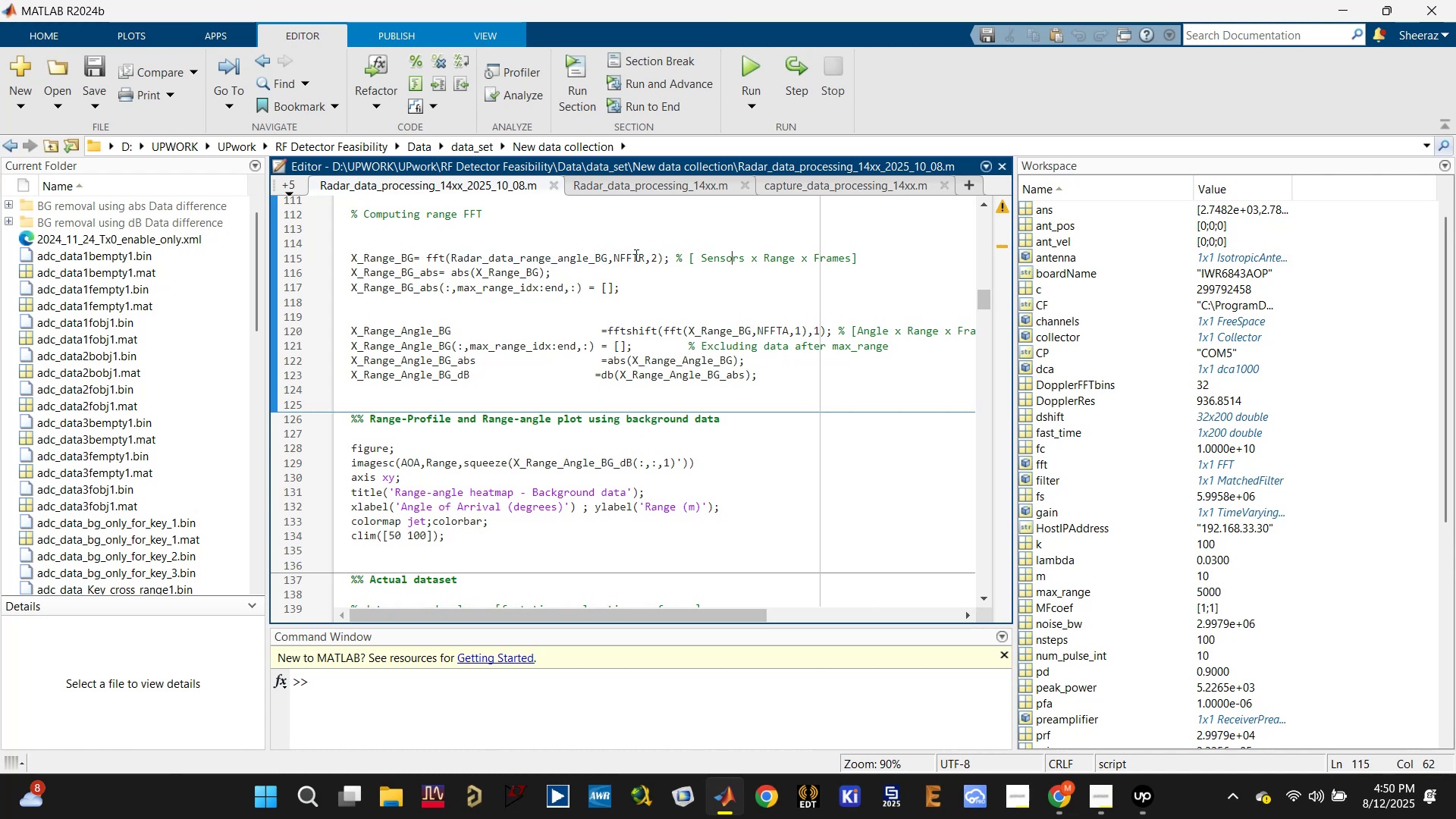 
left_click([538, 261])
 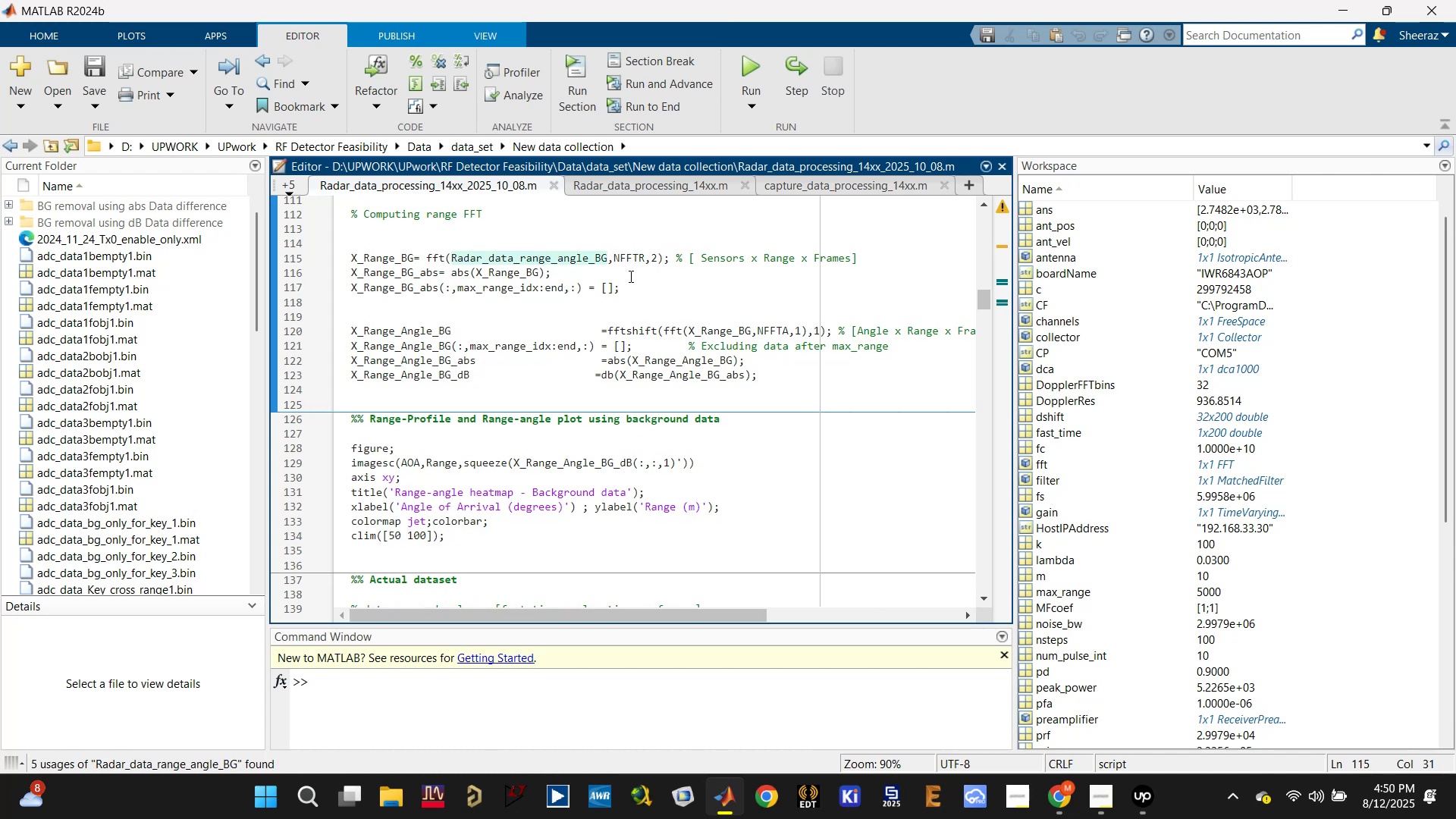 
left_click([635, 253])
 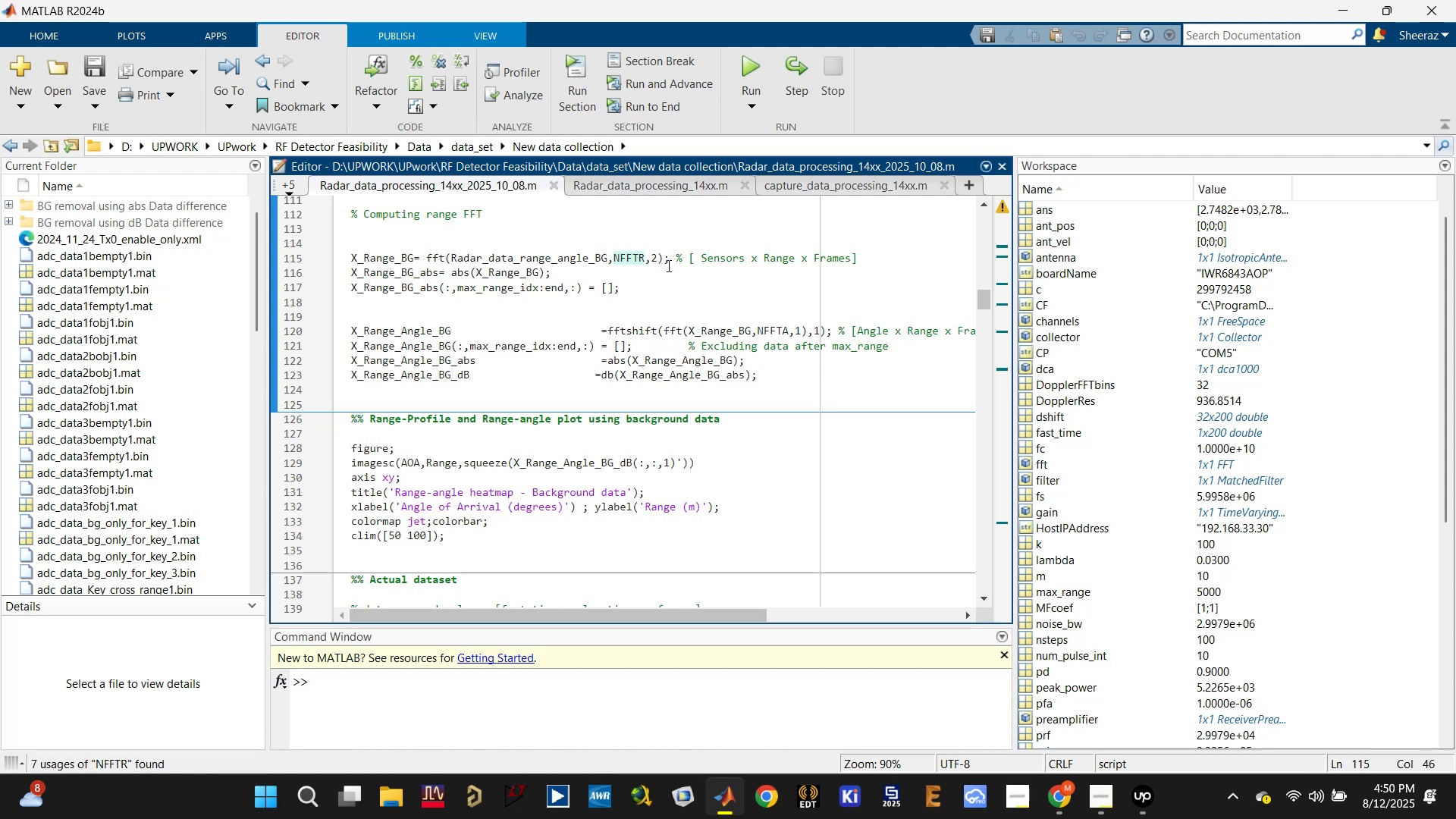 
scroll: coordinate [515, 375], scroll_direction: down, amount: 16.0
 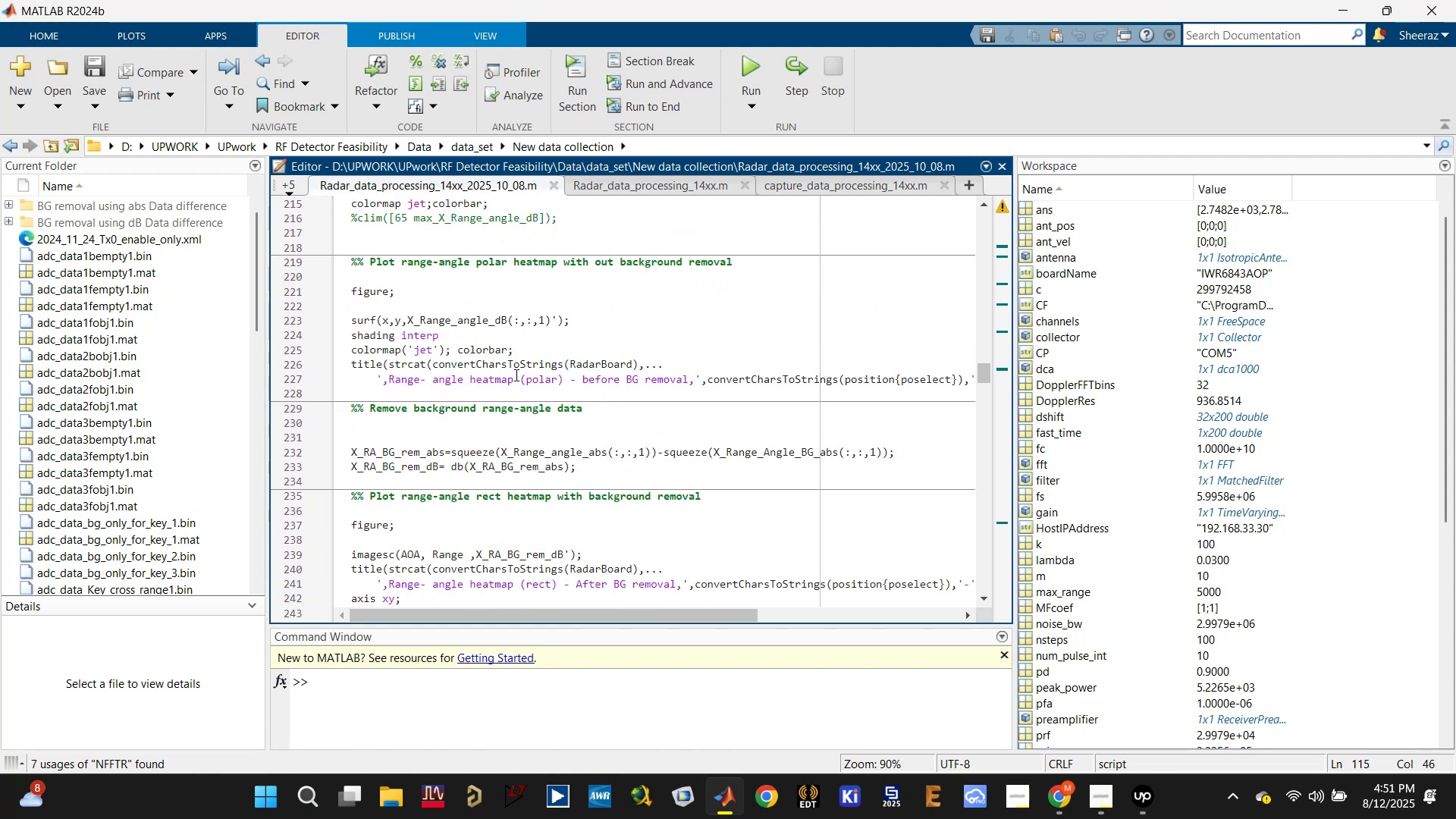 
scroll: coordinate [515, 375], scroll_direction: down, amount: 2.0
 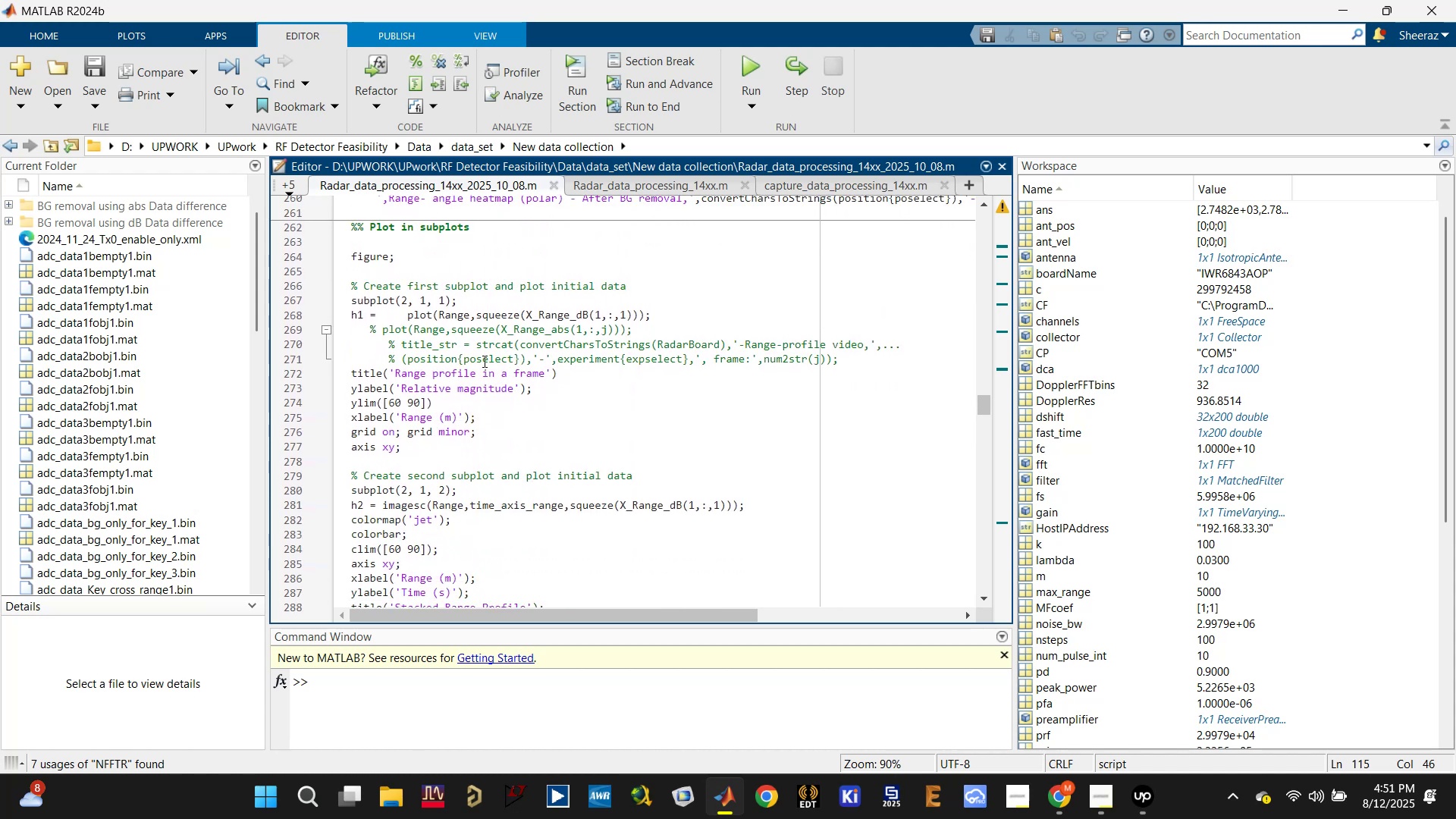 
left_click([463, 316])
 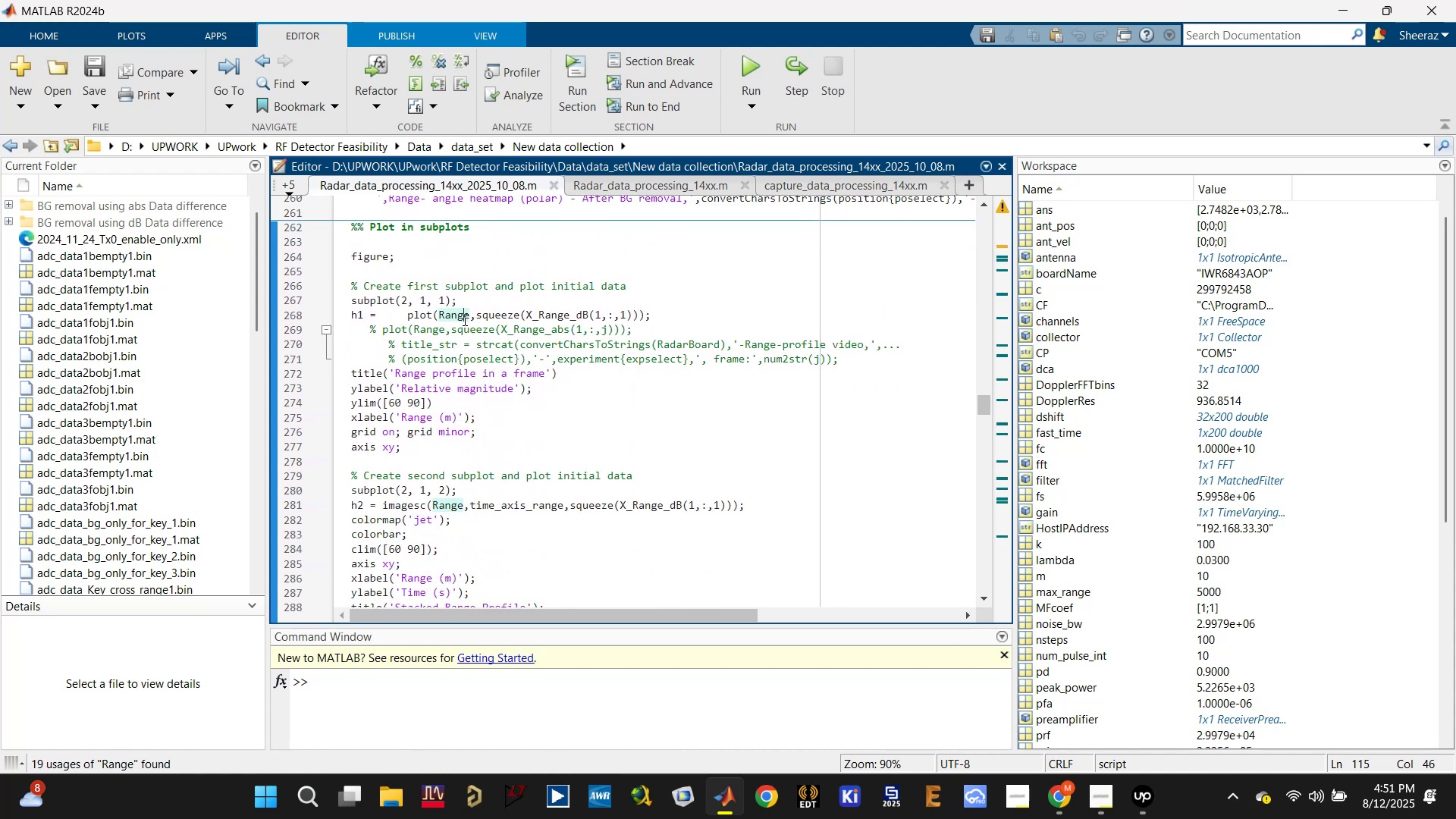 
scroll: coordinate [559, 375], scroll_direction: down, amount: 12.0
 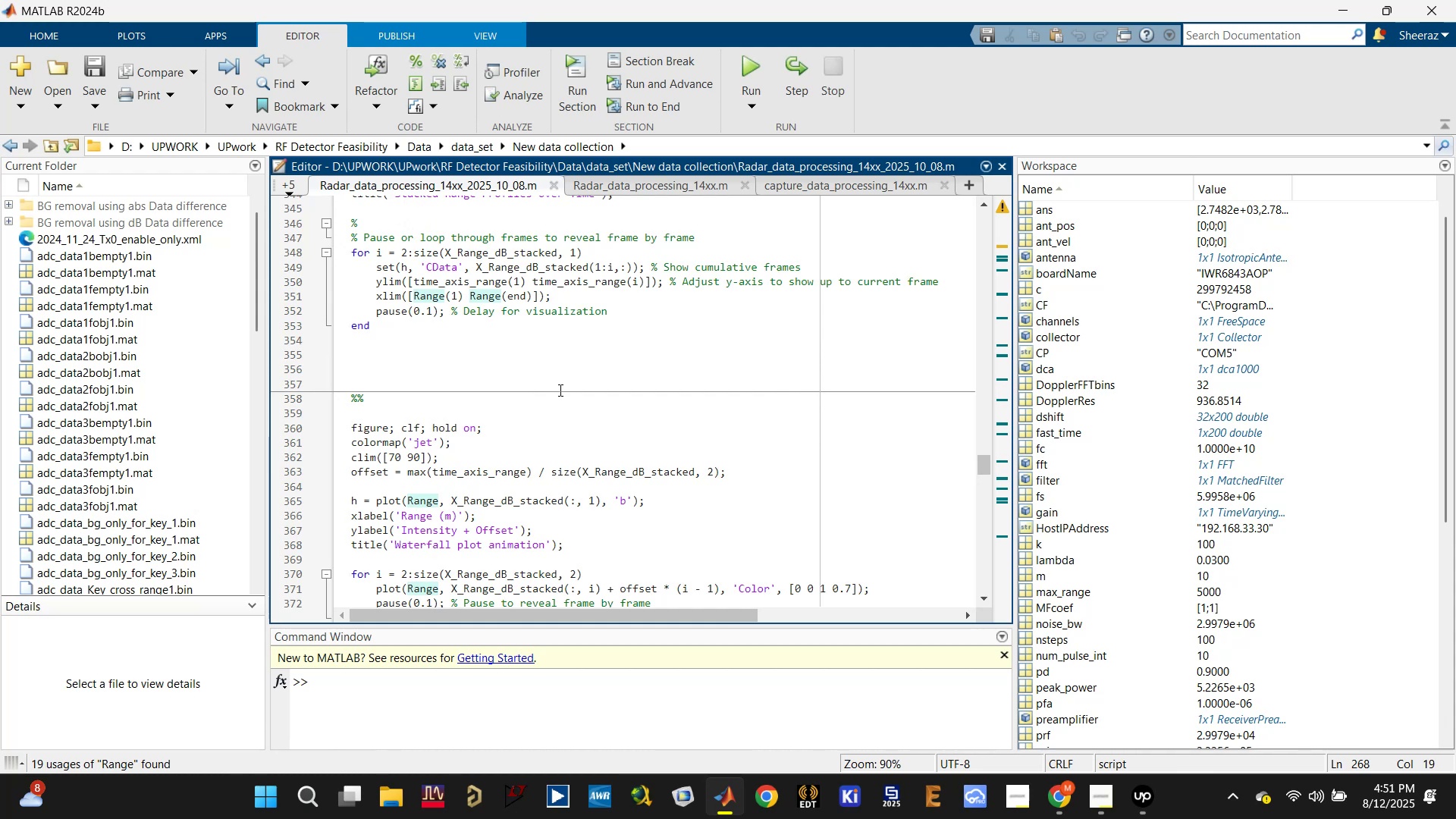 
scroll: coordinate [513, 359], scroll_direction: down, amount: 5.0
 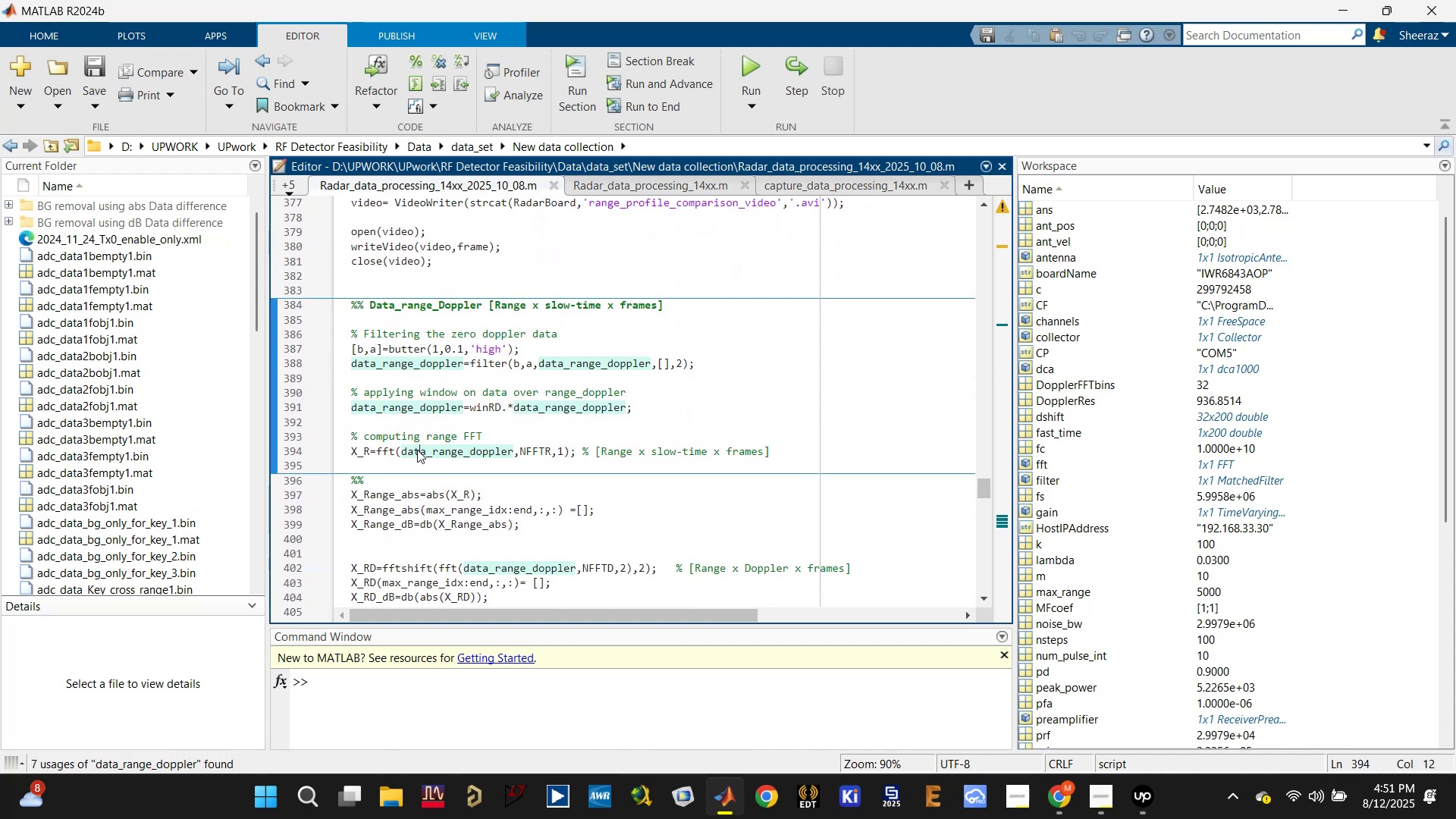 
left_click([534, 447])
 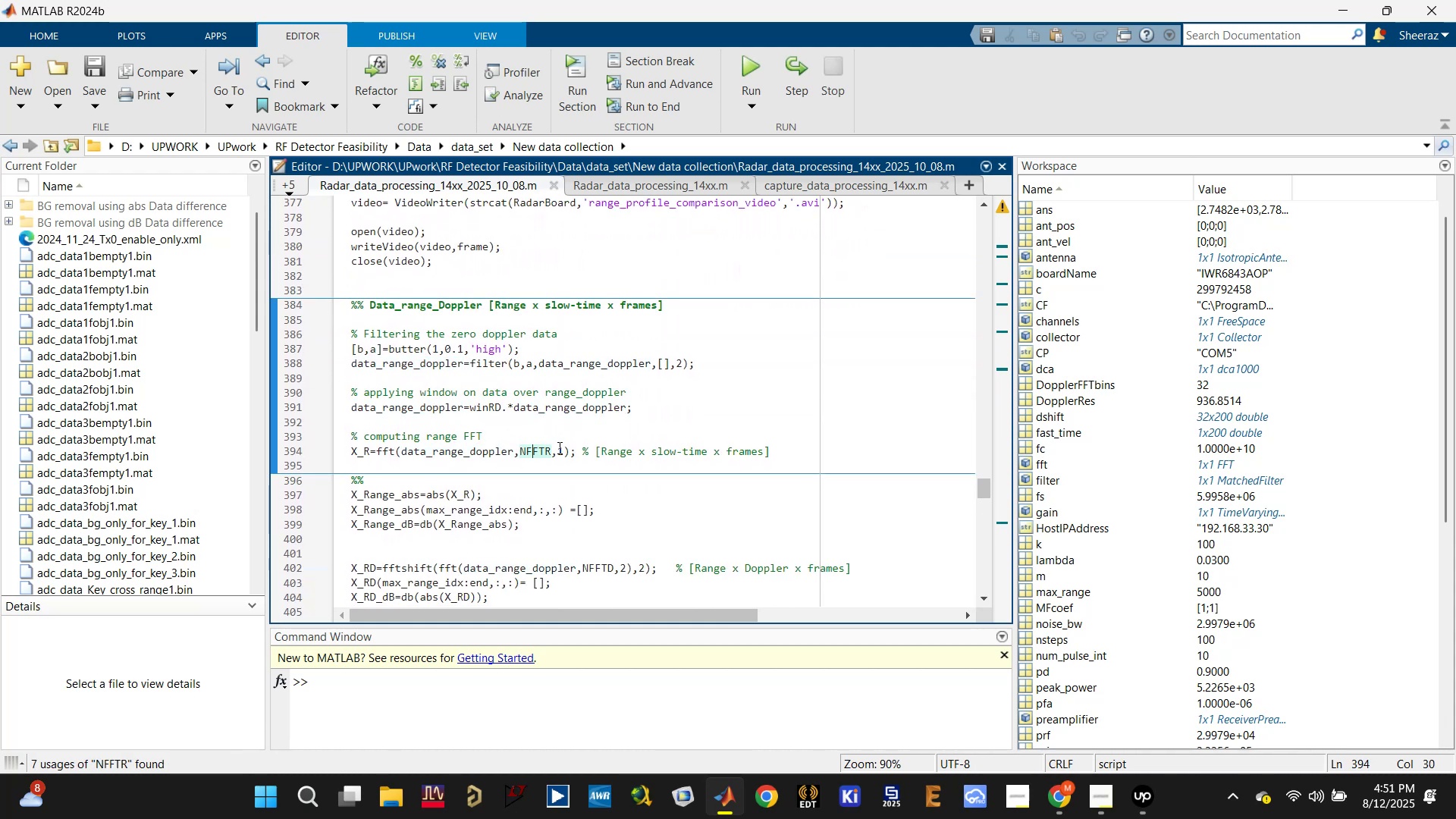 
left_click([559, 447])
 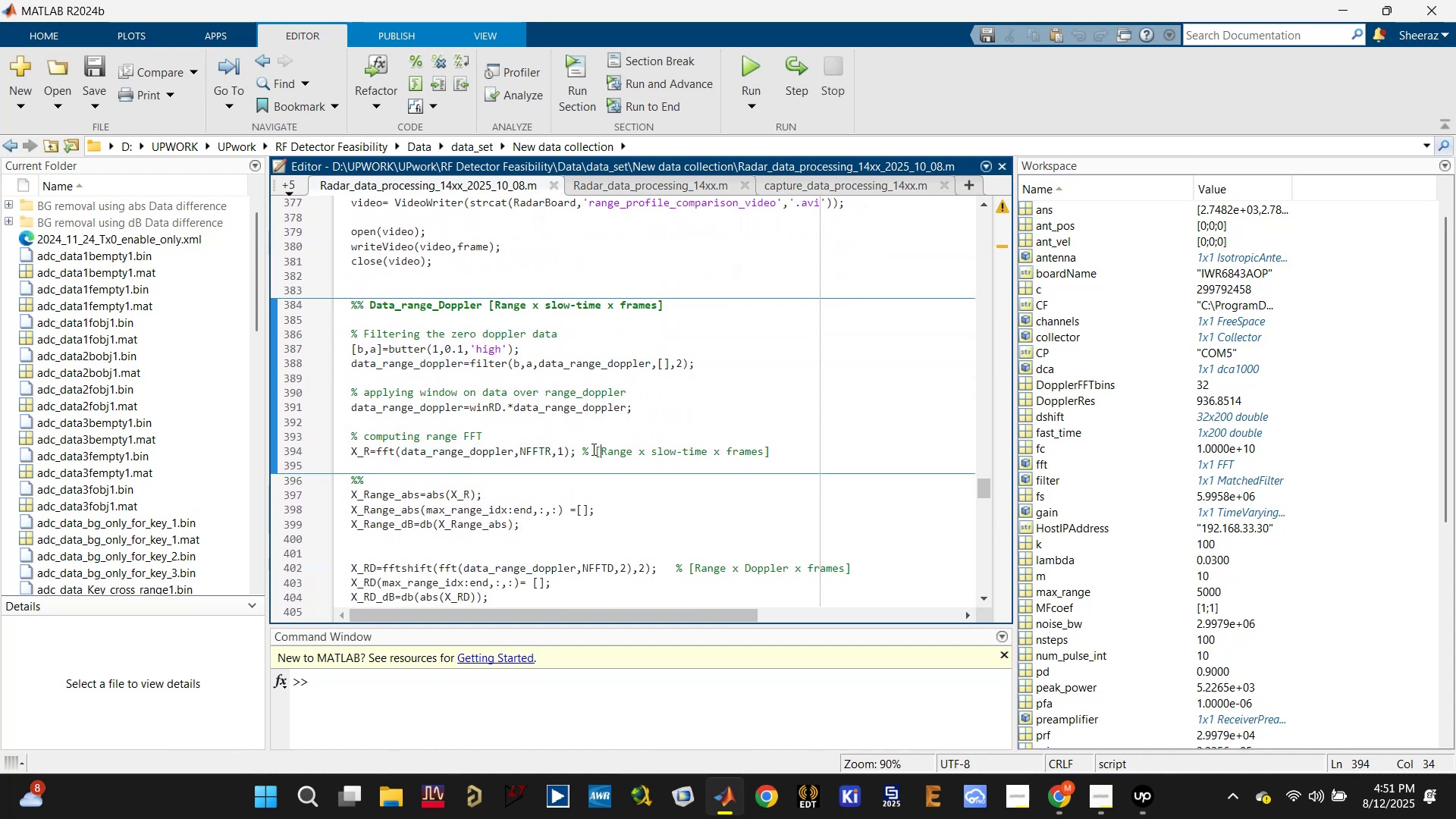 
double_click([537, 445])
 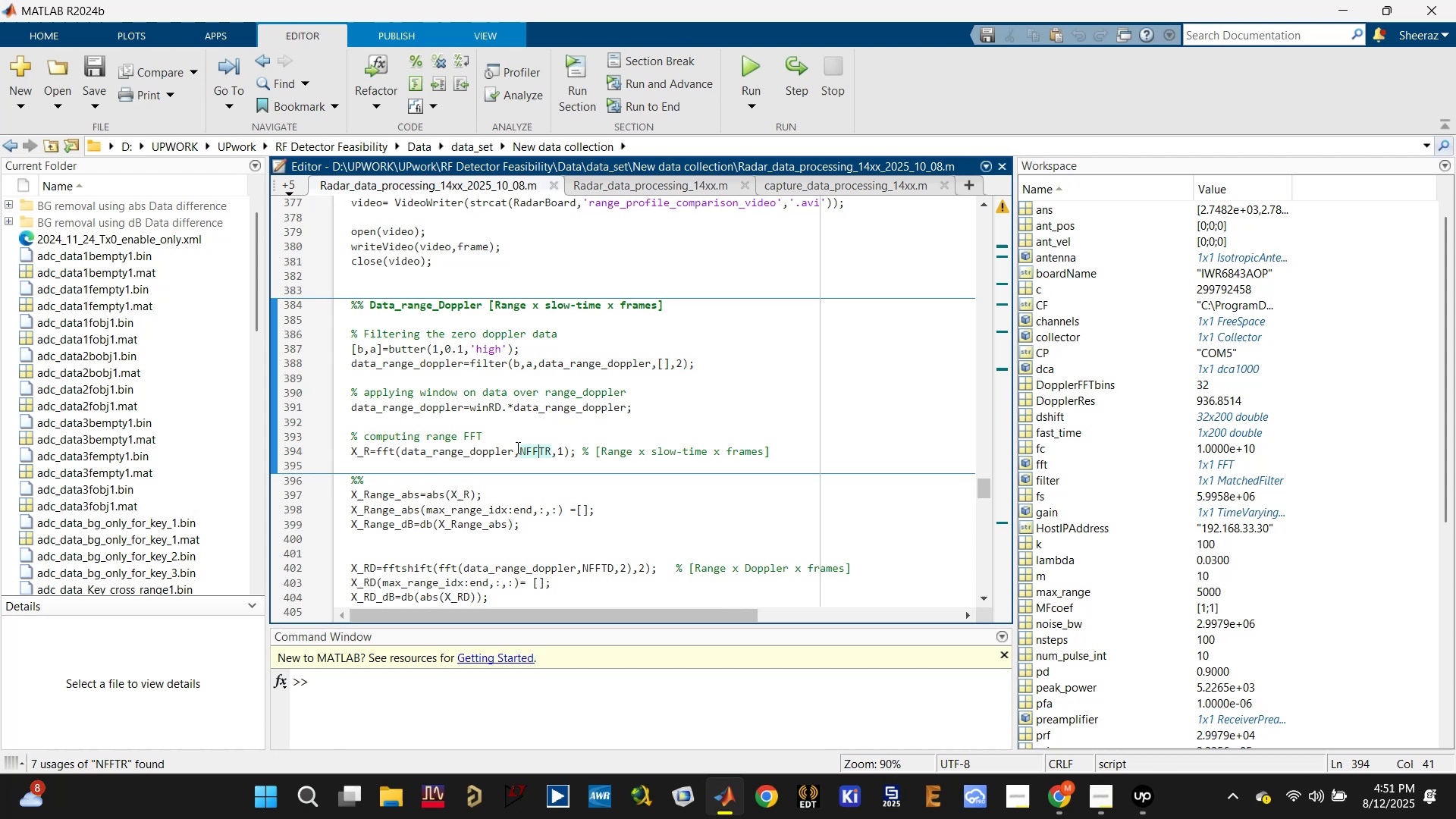 
triple_click([481, 448])
 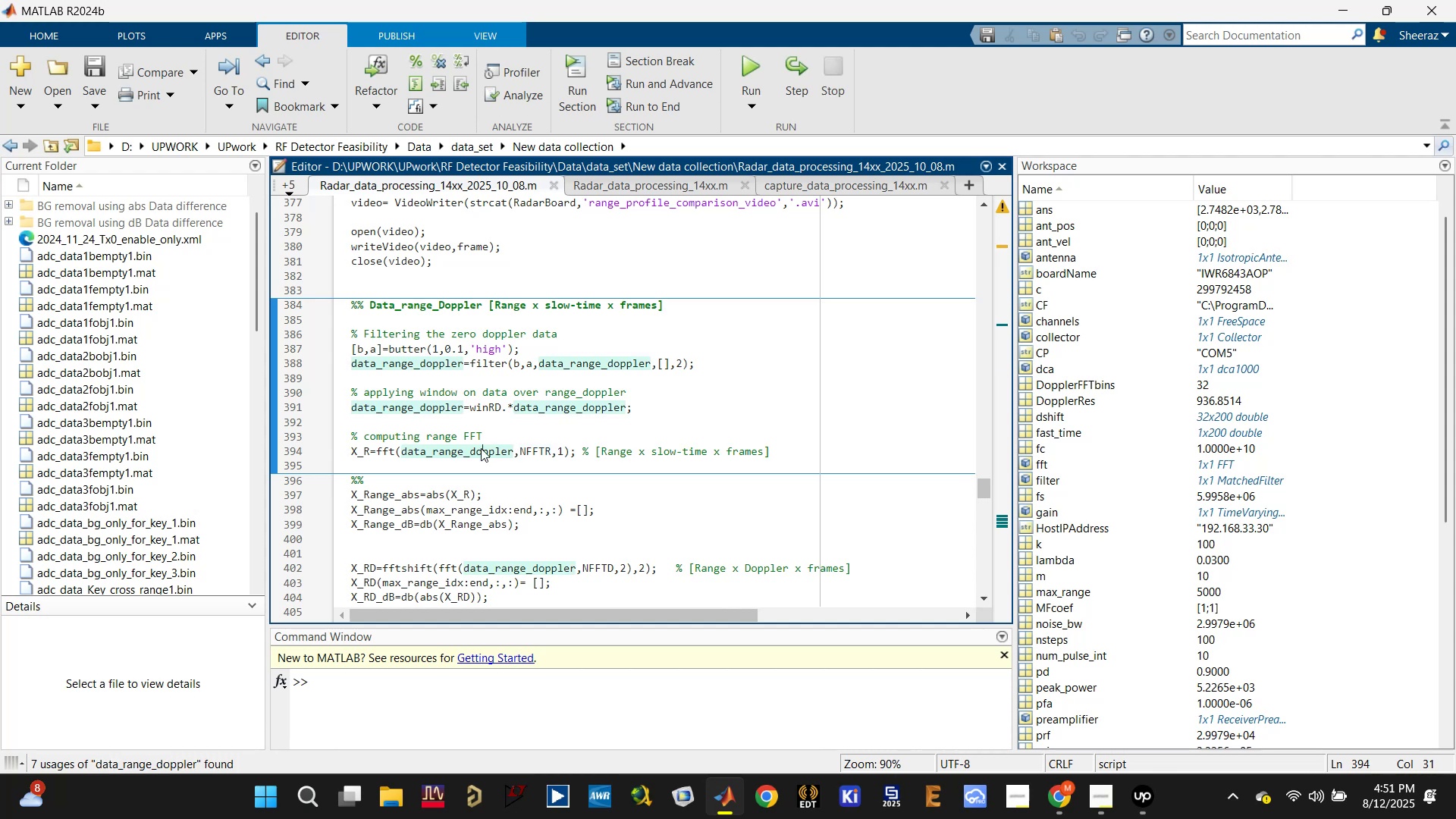 
scroll: coordinate [497, 458], scroll_direction: down, amount: 2.0
 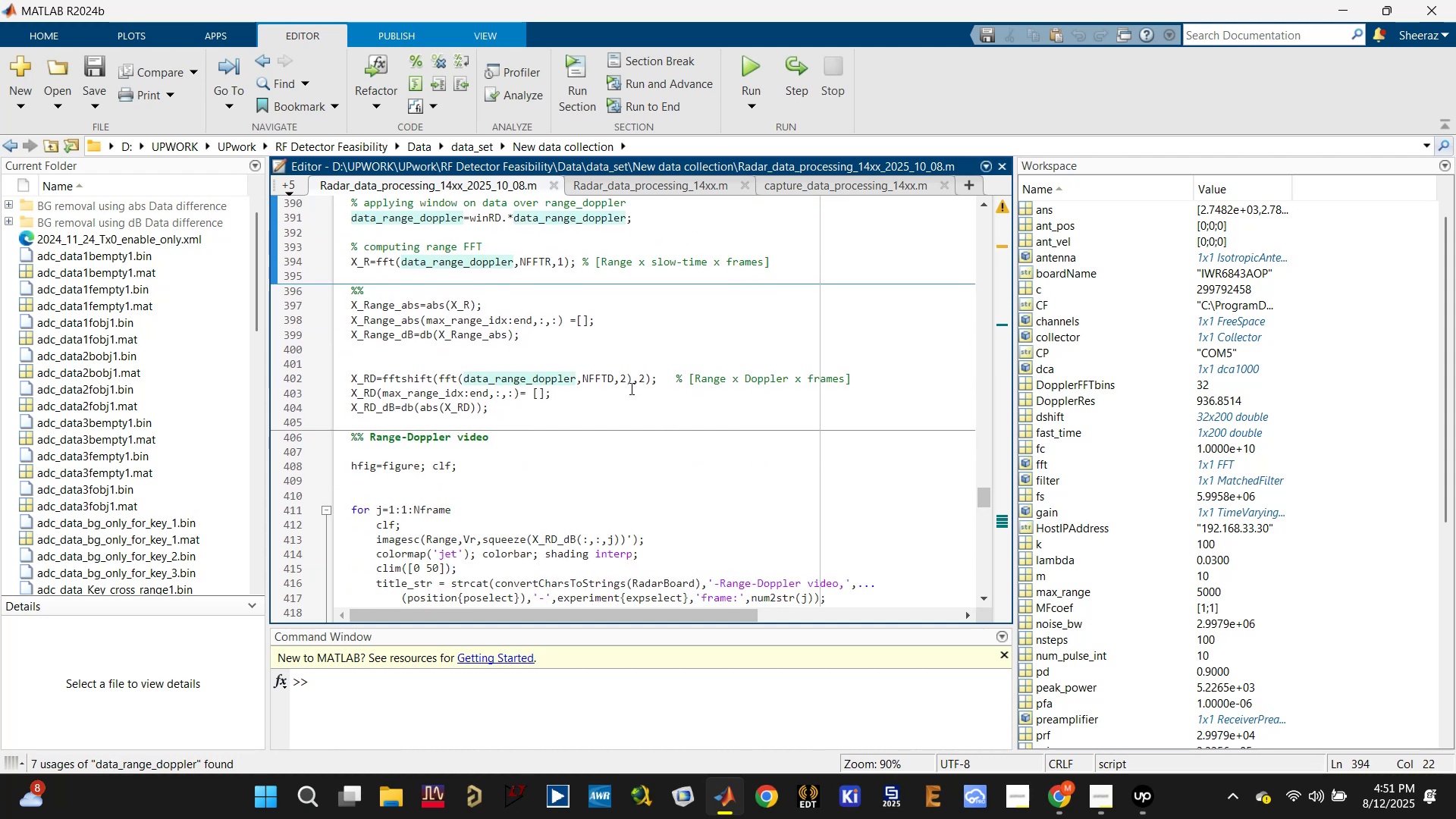 
left_click([604, 381])
 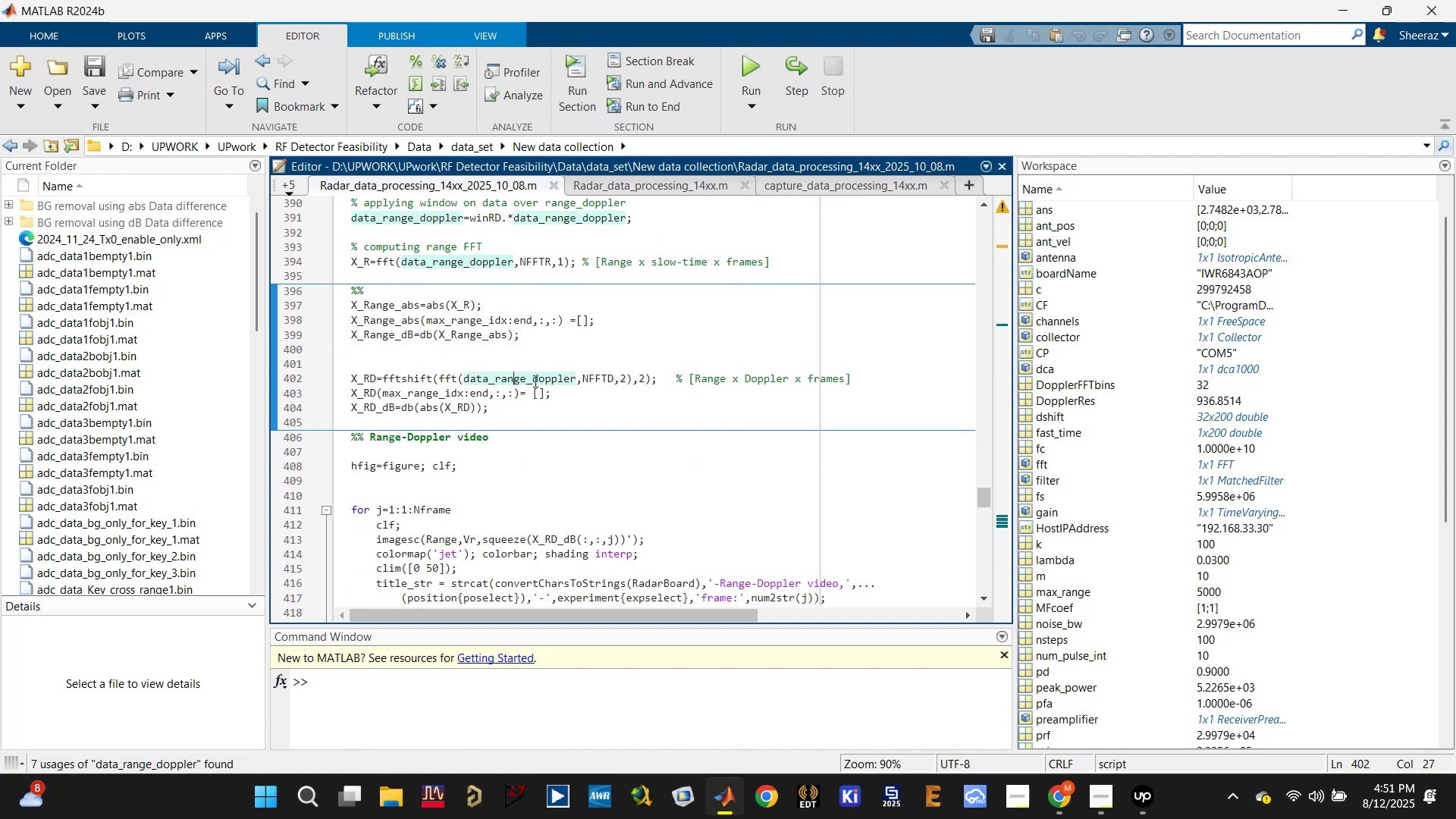 
left_click([592, 378])
 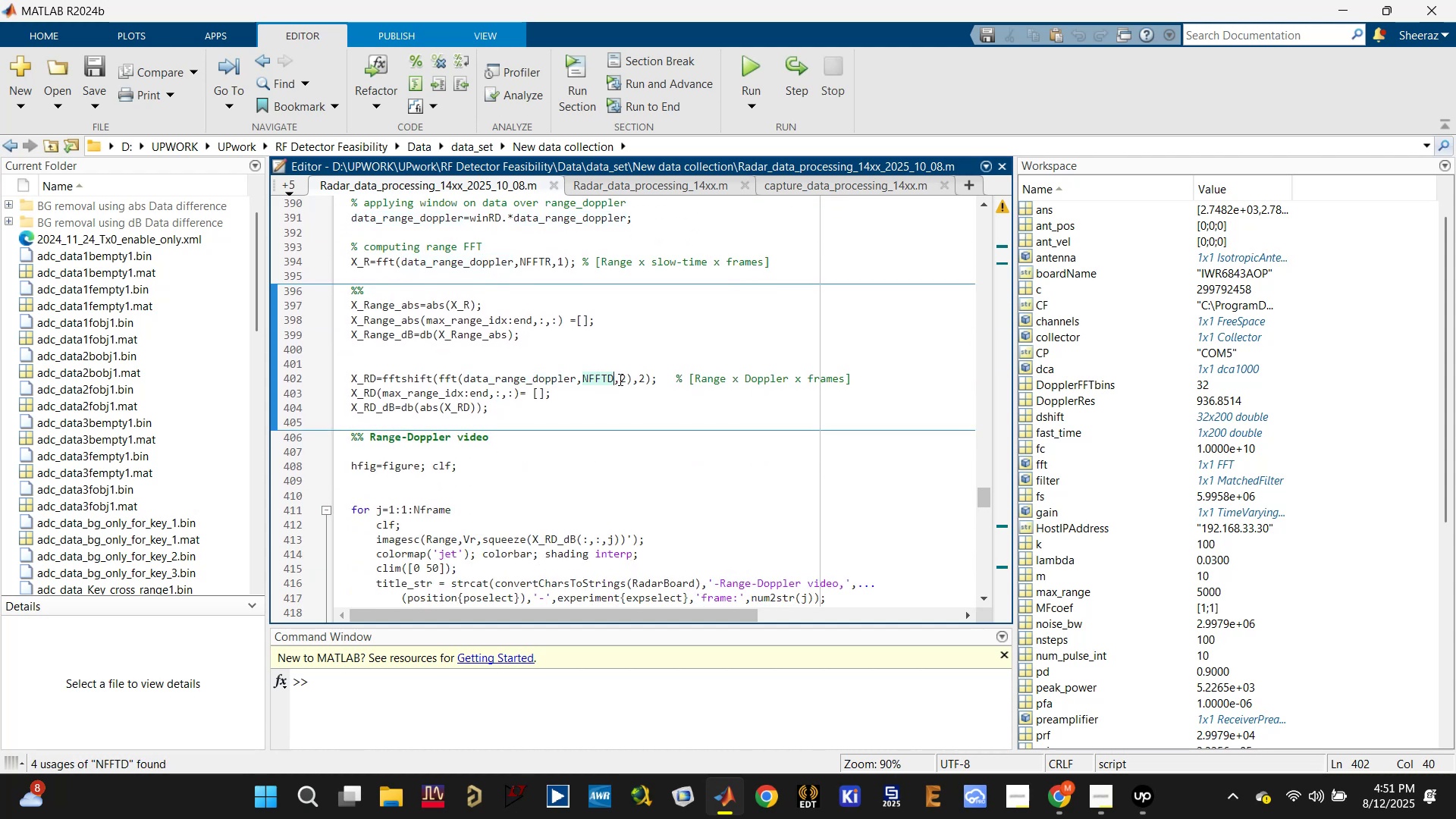 
double_click([638, 378])
 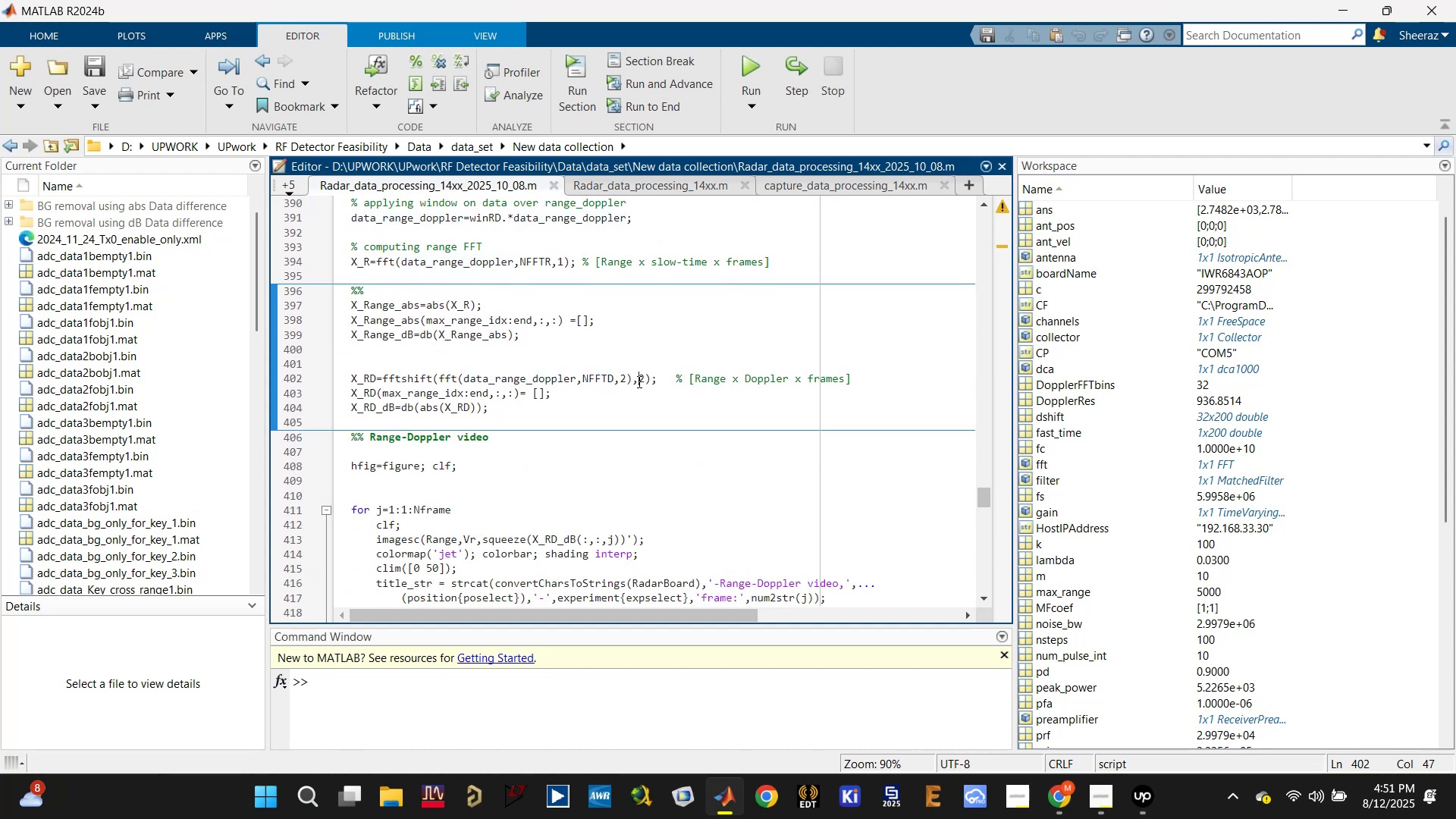 
scroll: coordinate [610, 402], scroll_direction: up, amount: 2.0
 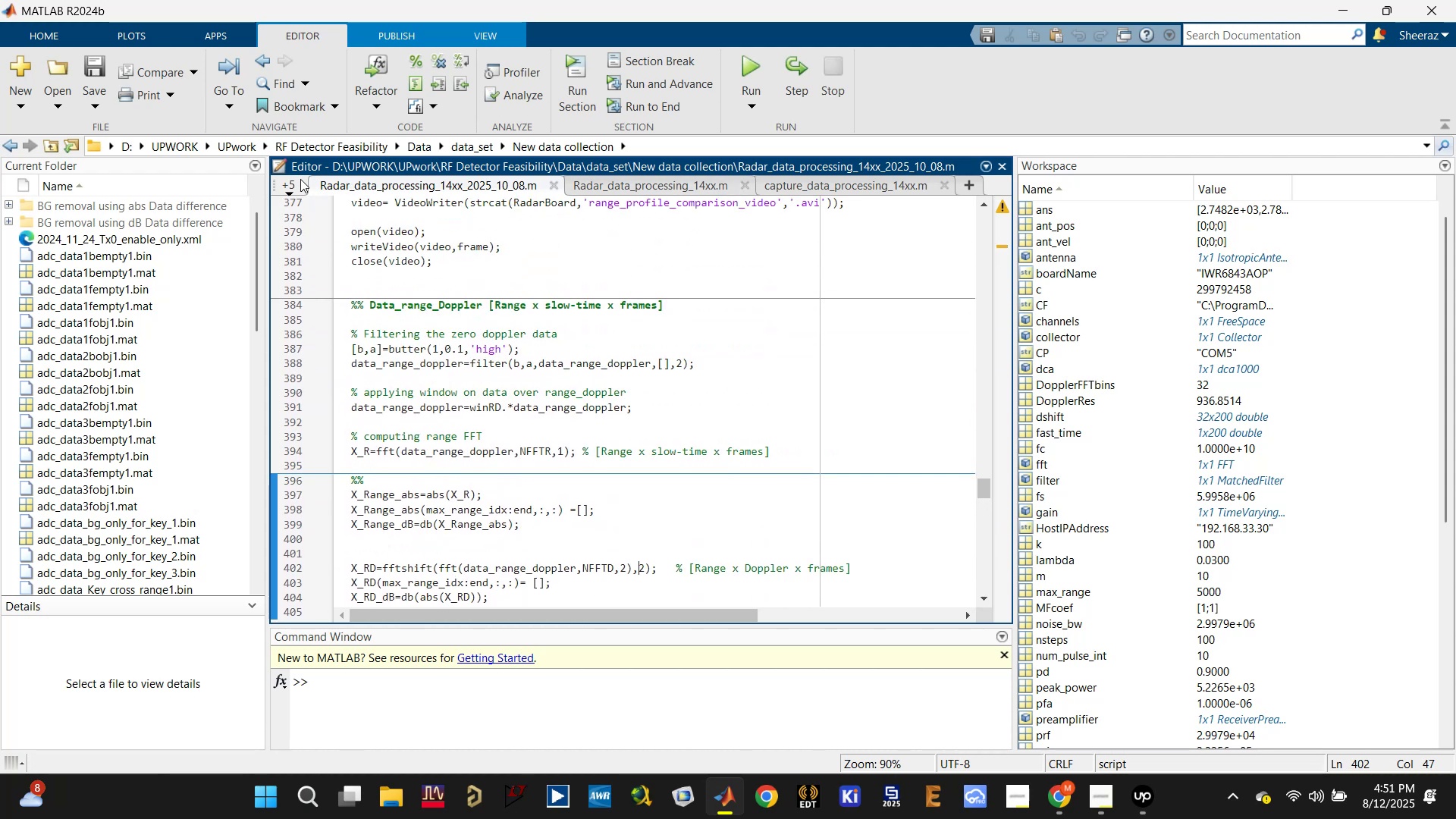 
scroll: coordinate [530, 438], scroll_direction: down, amount: 2.0
 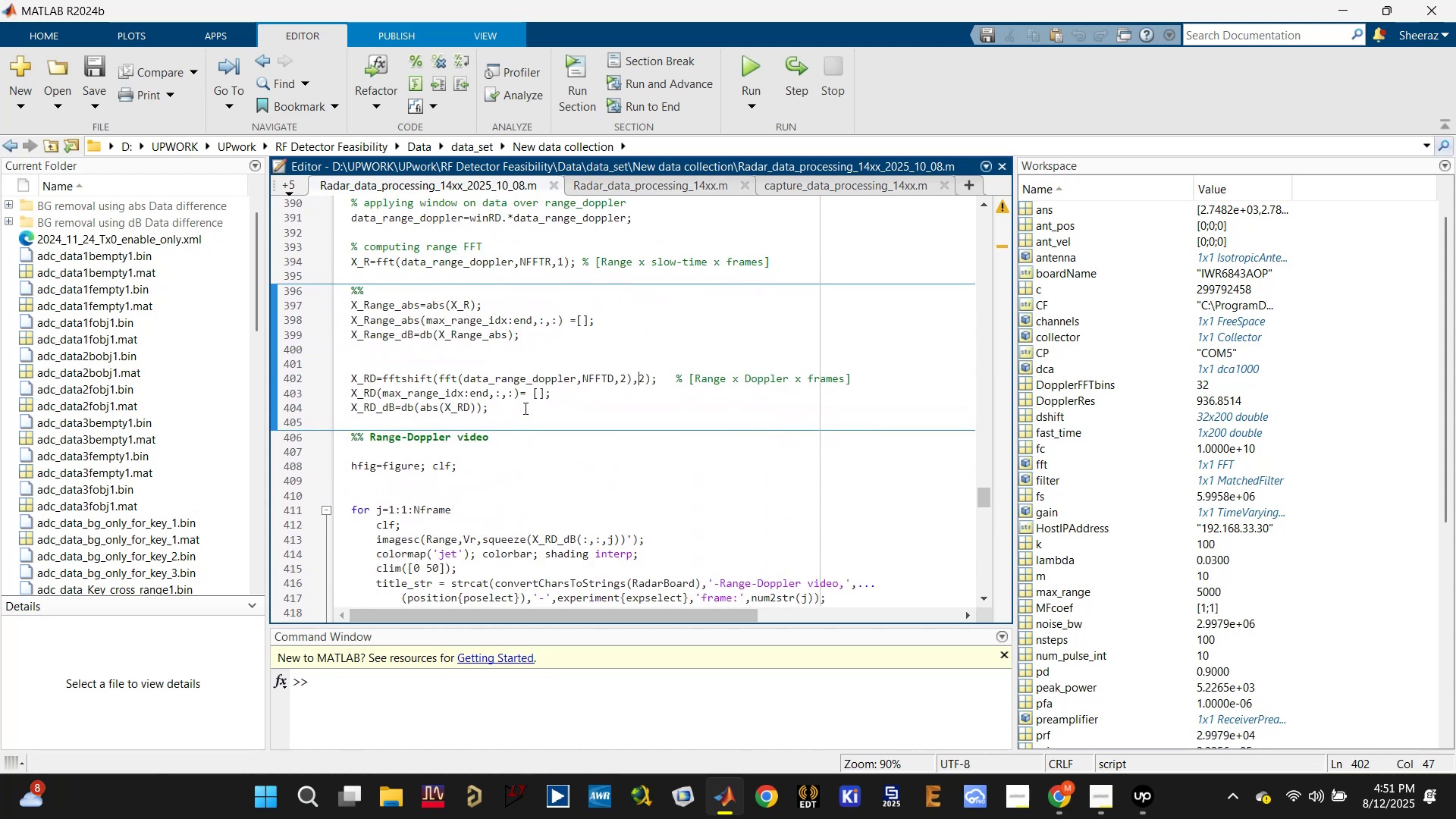 
left_click([537, 375])
 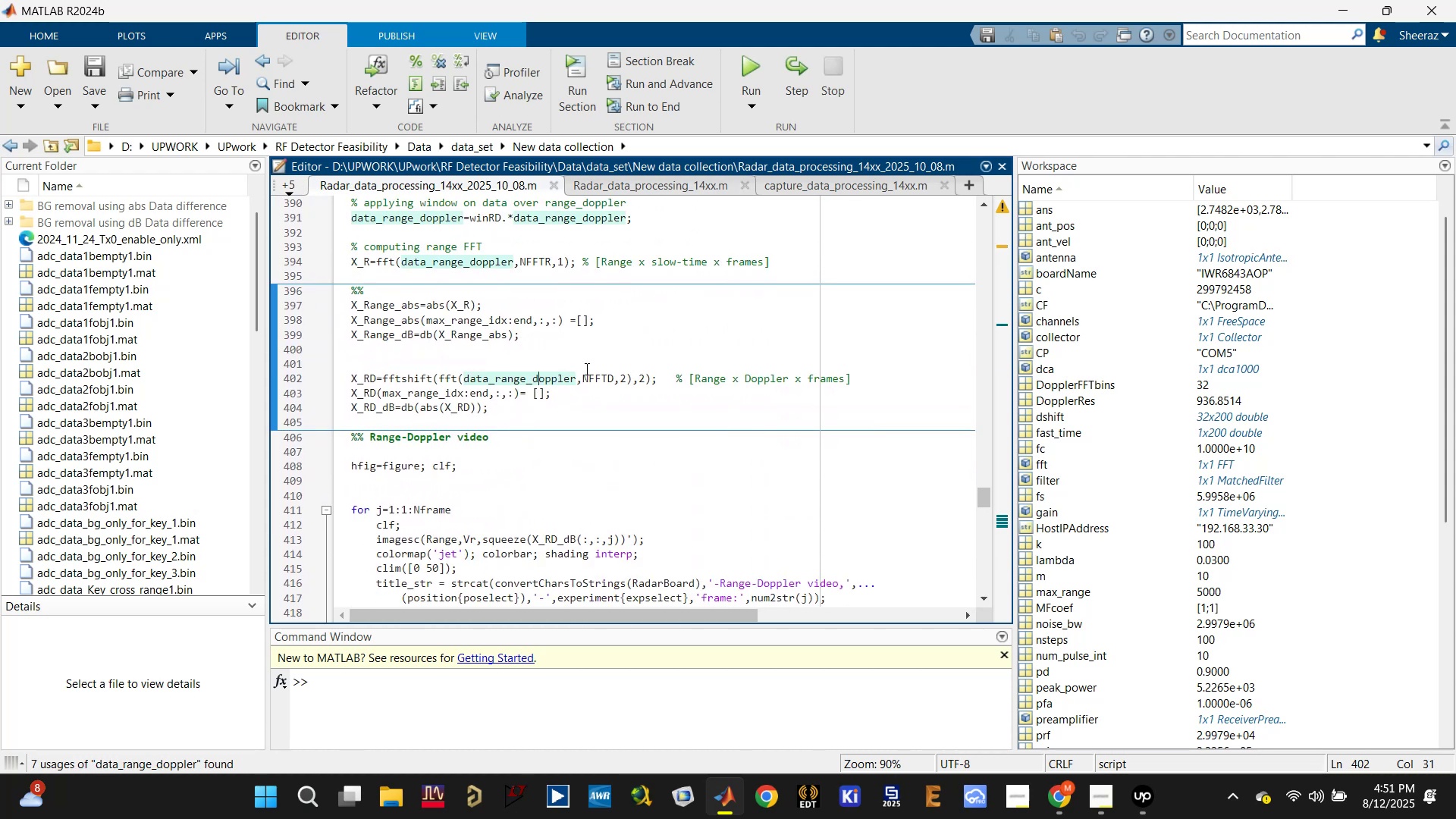 
left_click([627, 366])
 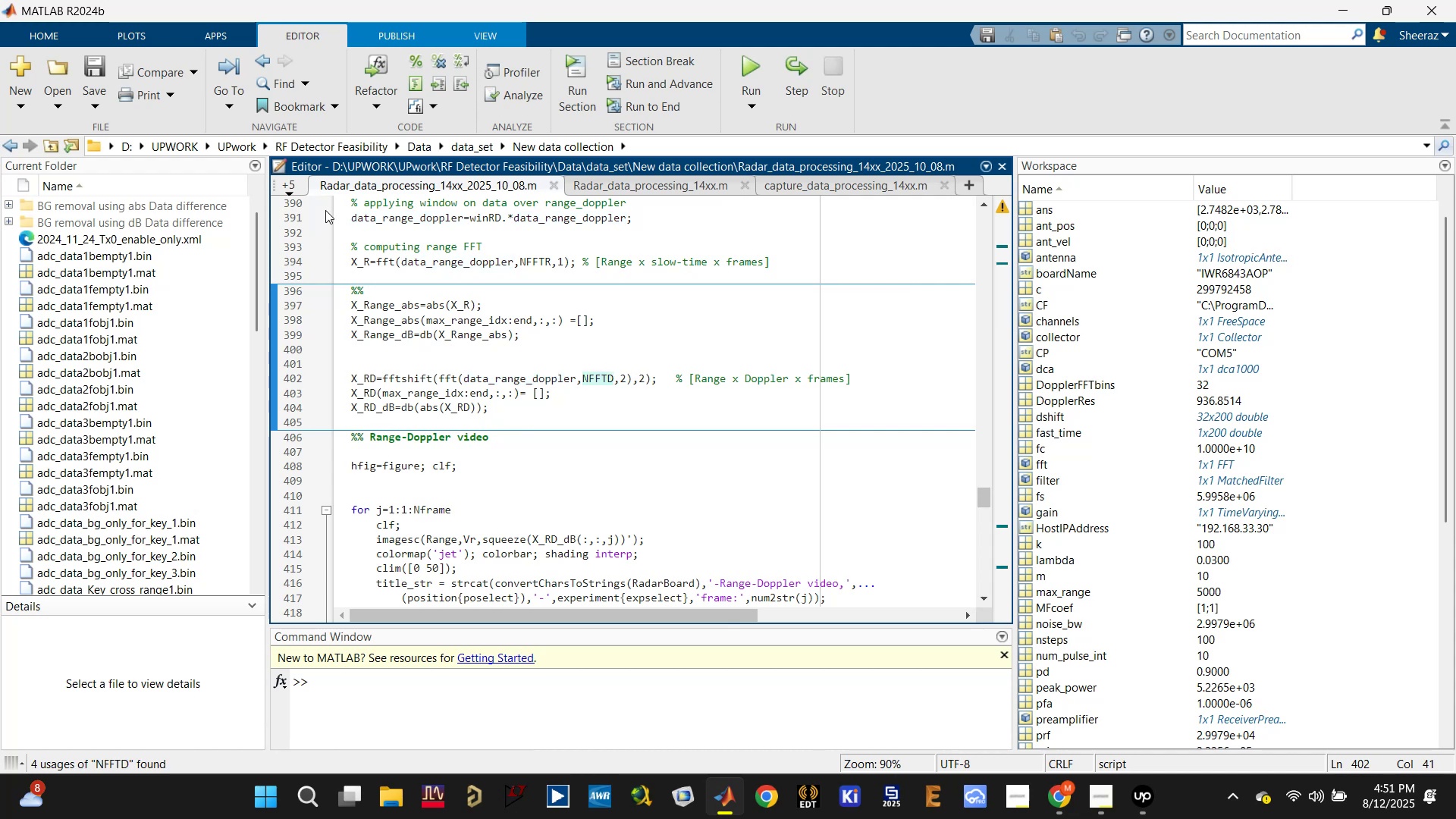 
left_click([295, 188])
 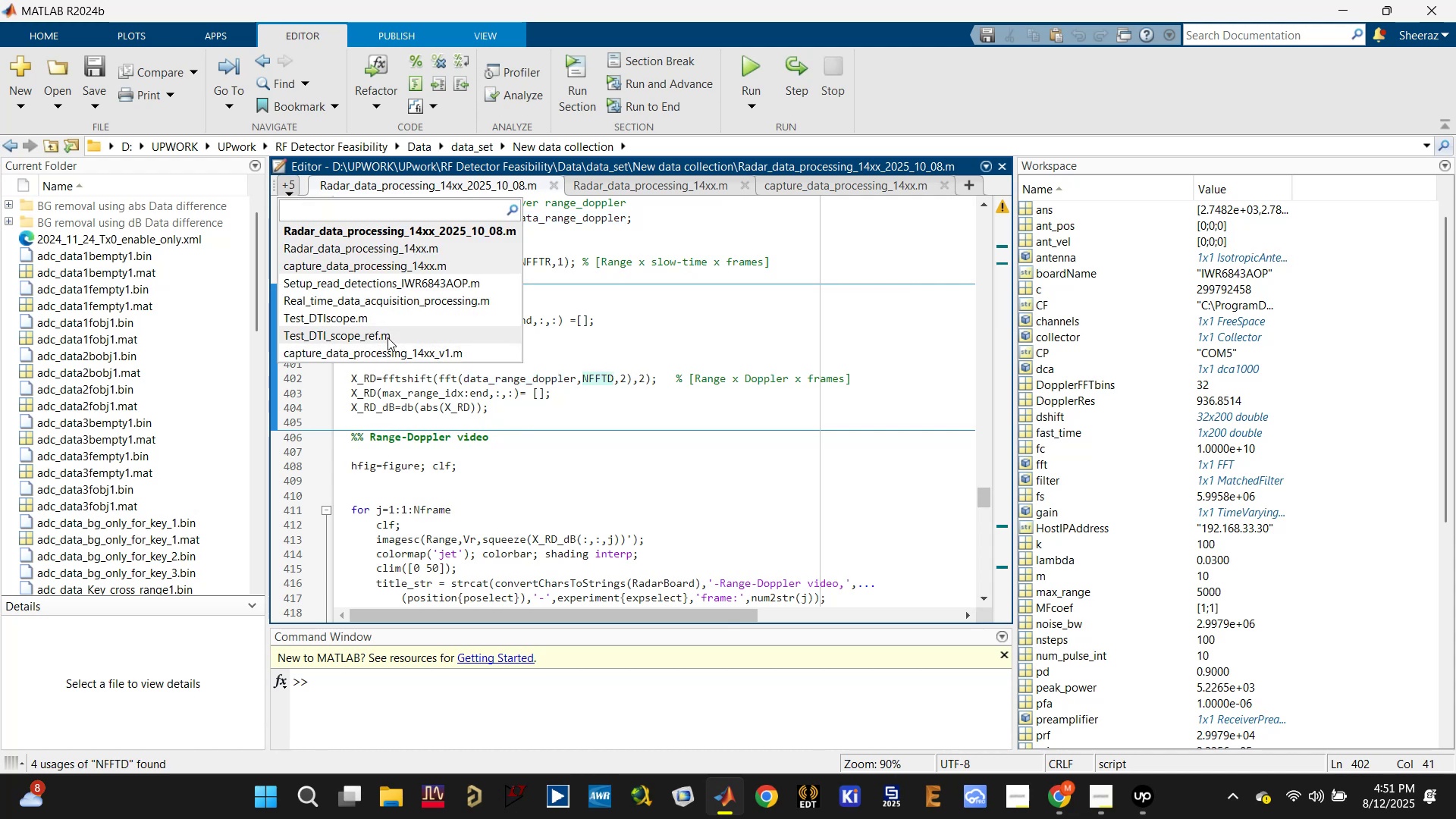 
left_click([384, 317])
 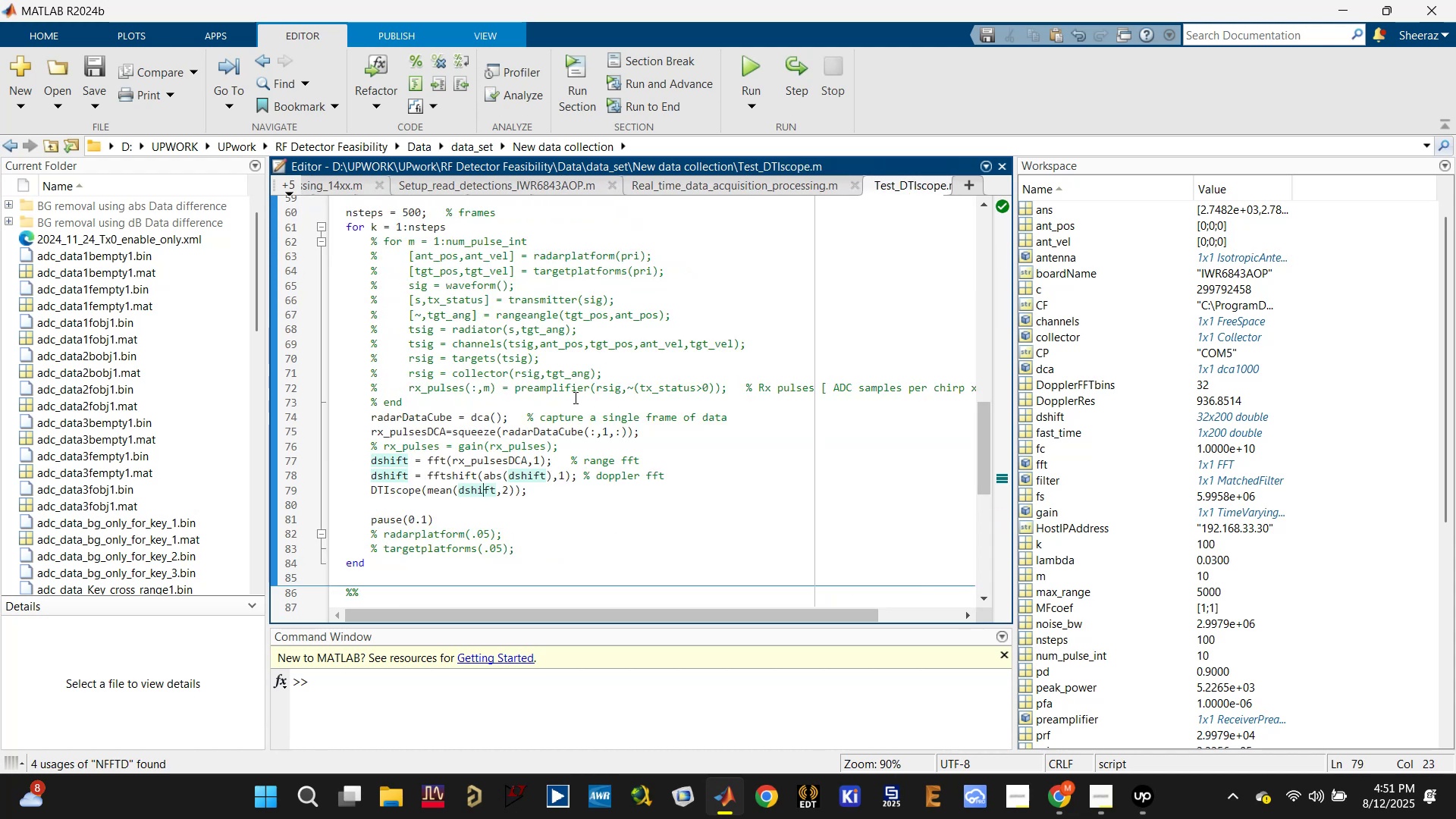 
left_click([620, 454])
 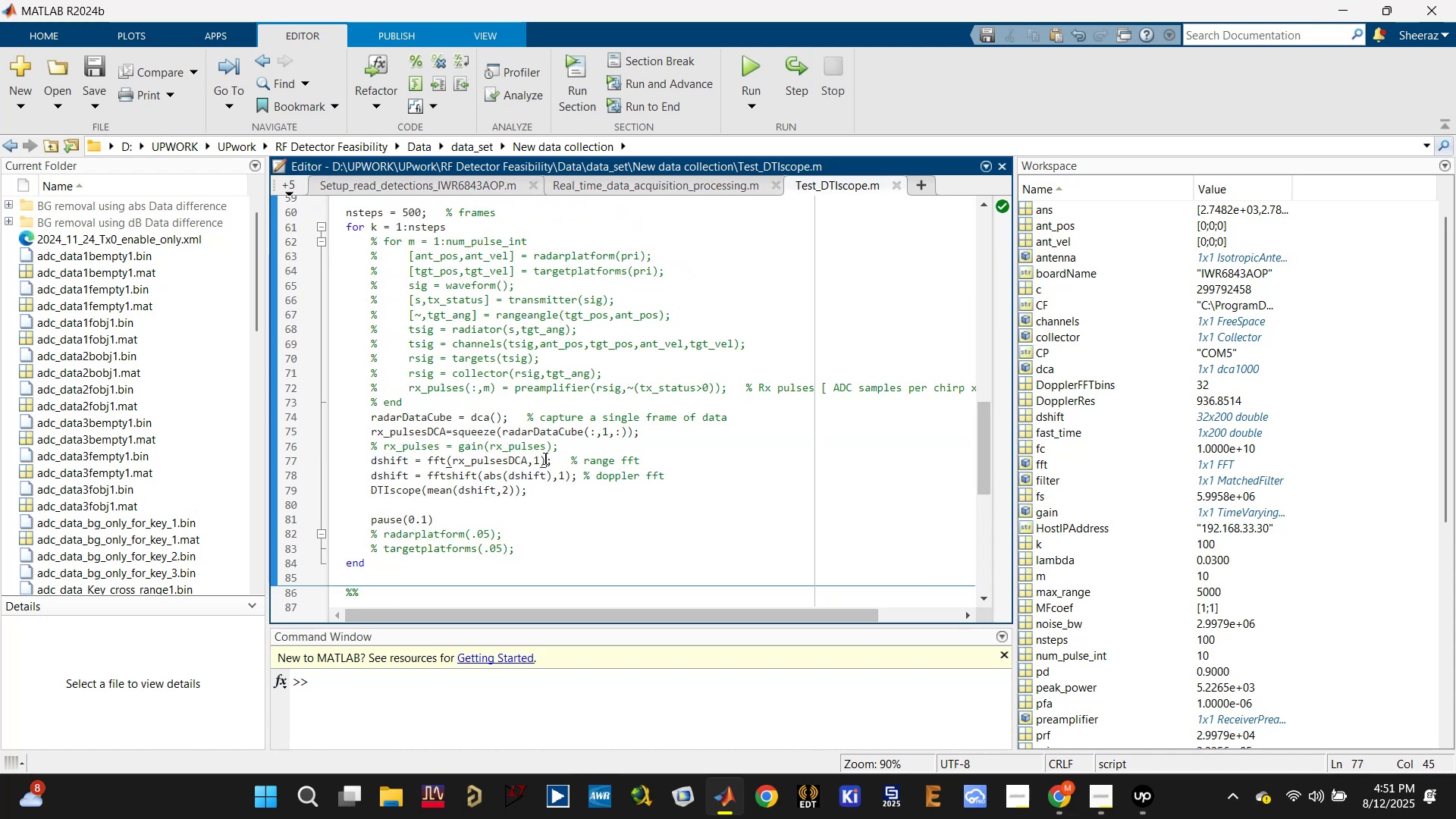 
double_click([536, 462])
 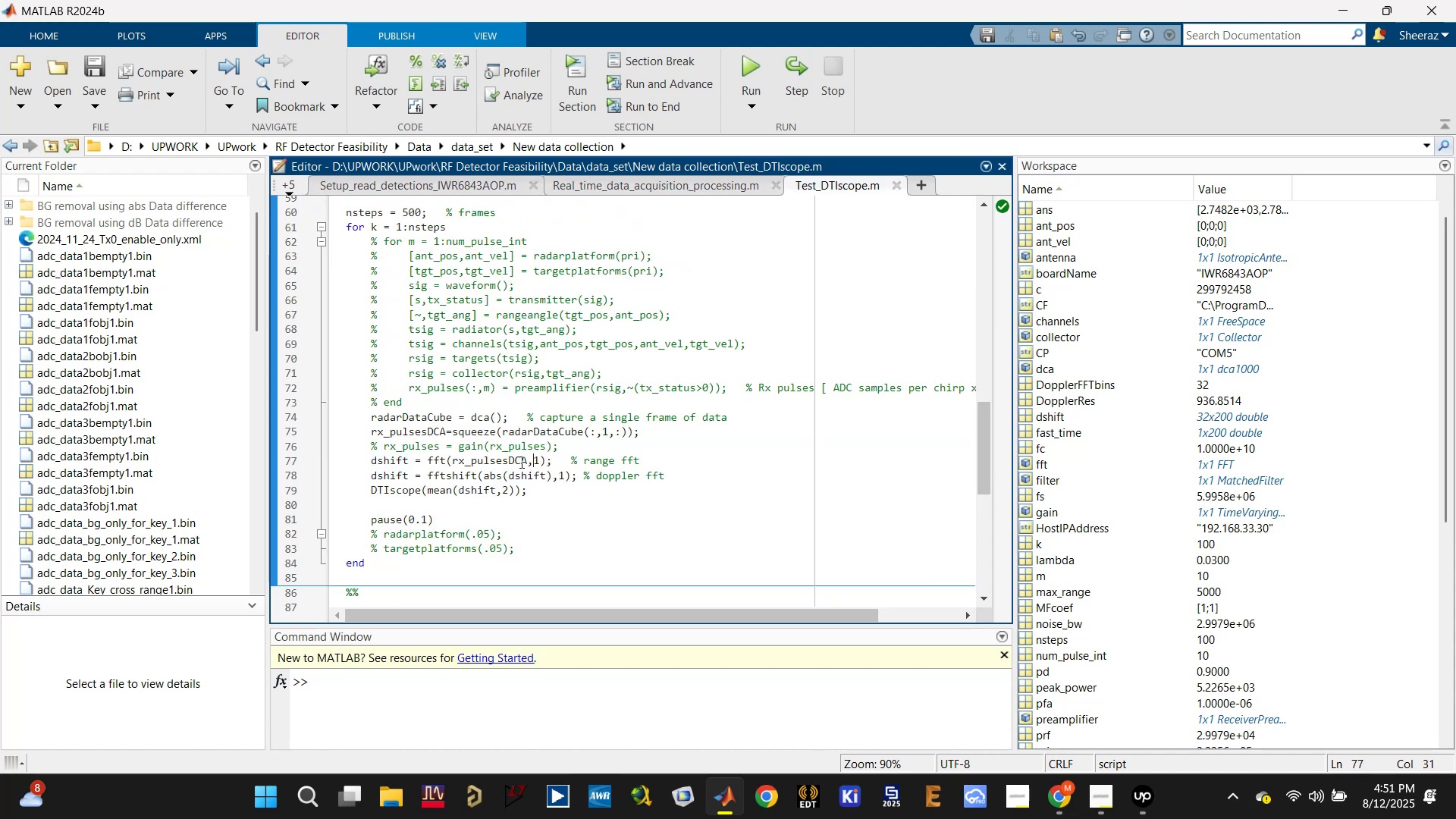 
left_click([484, 460])
 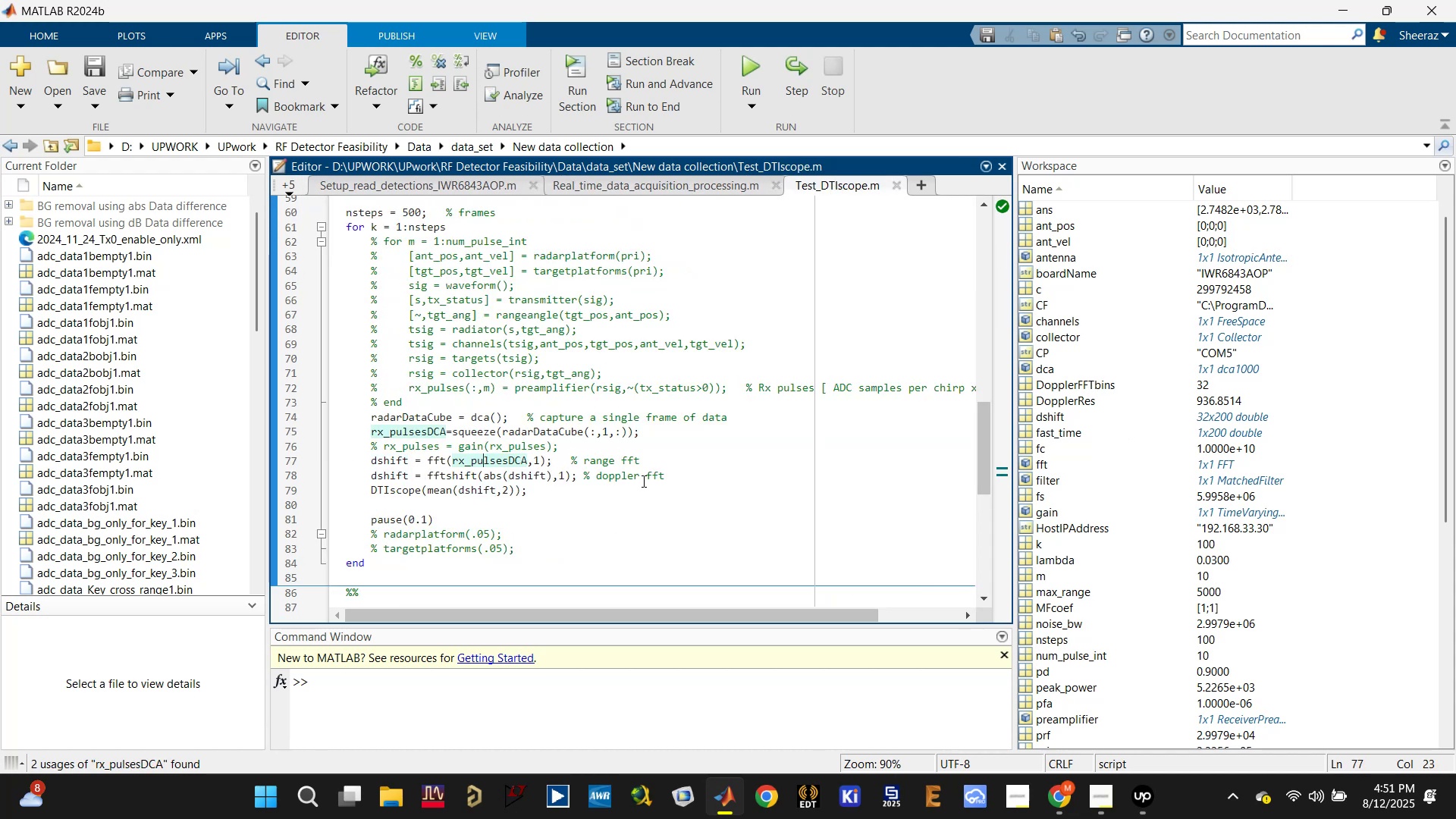 
scroll: coordinate [547, 458], scroll_direction: up, amount: 1.0
 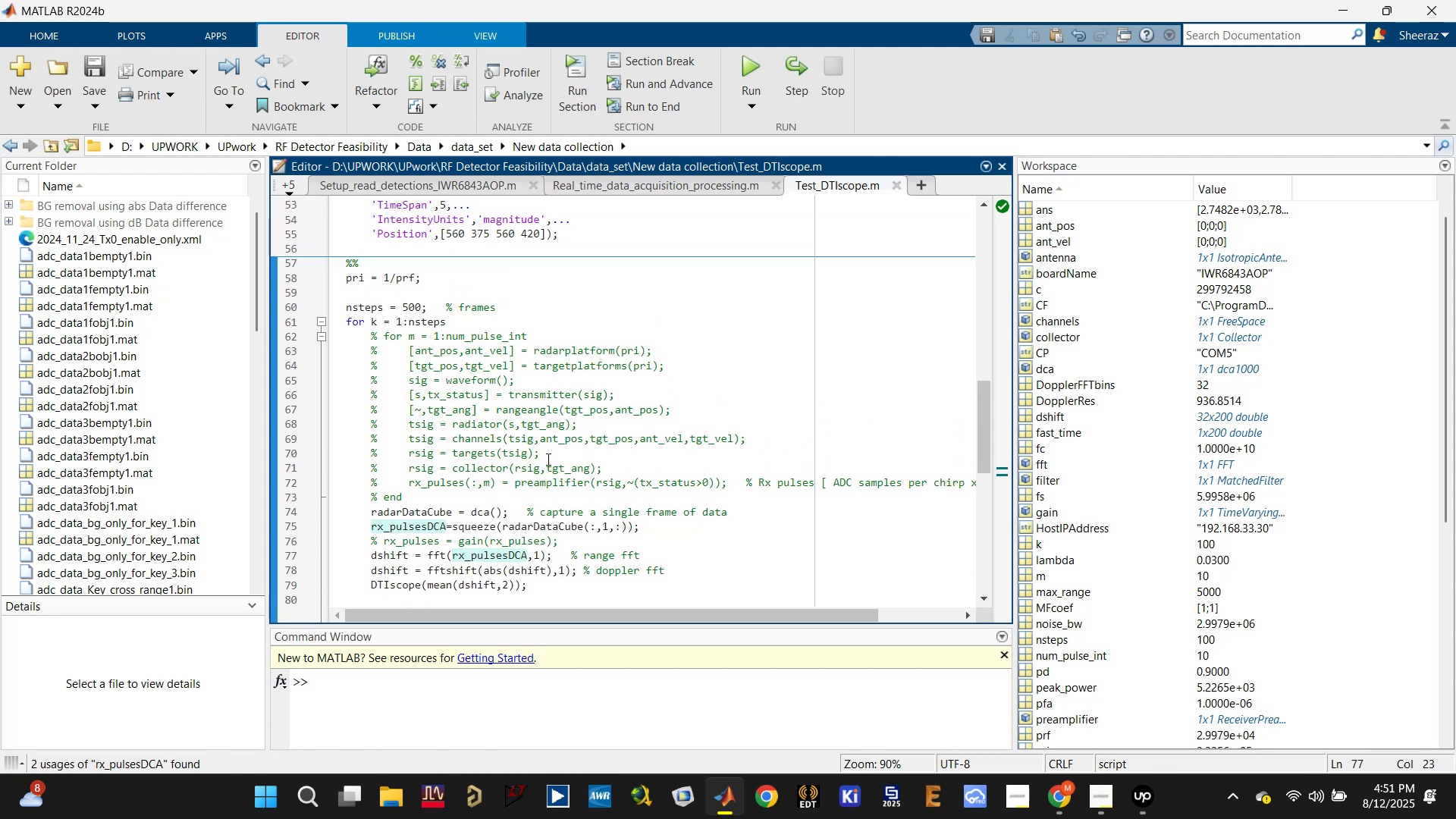 
scroll: coordinate [547, 460], scroll_direction: down, amount: 2.0
 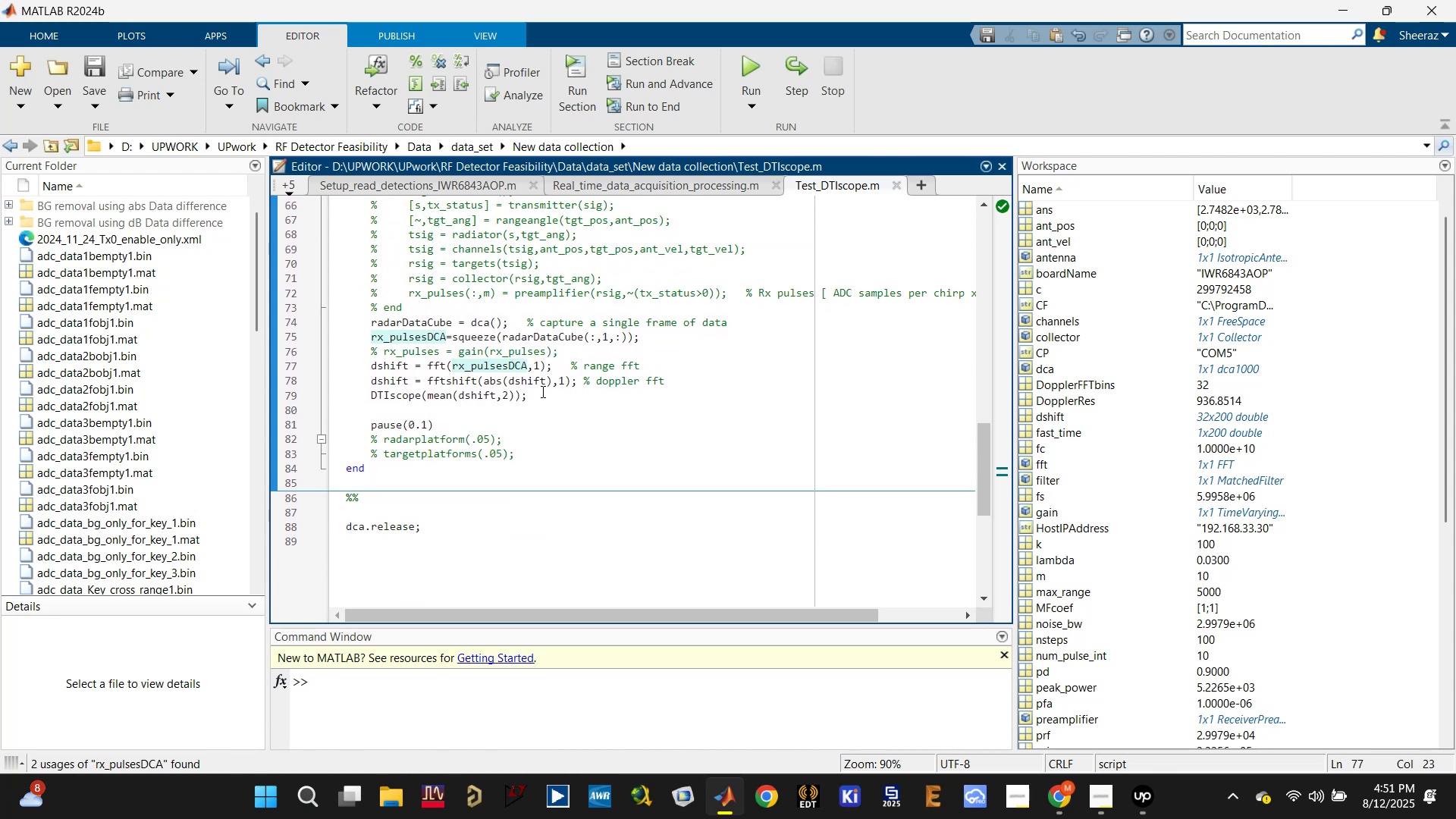 
left_click([536, 369])
 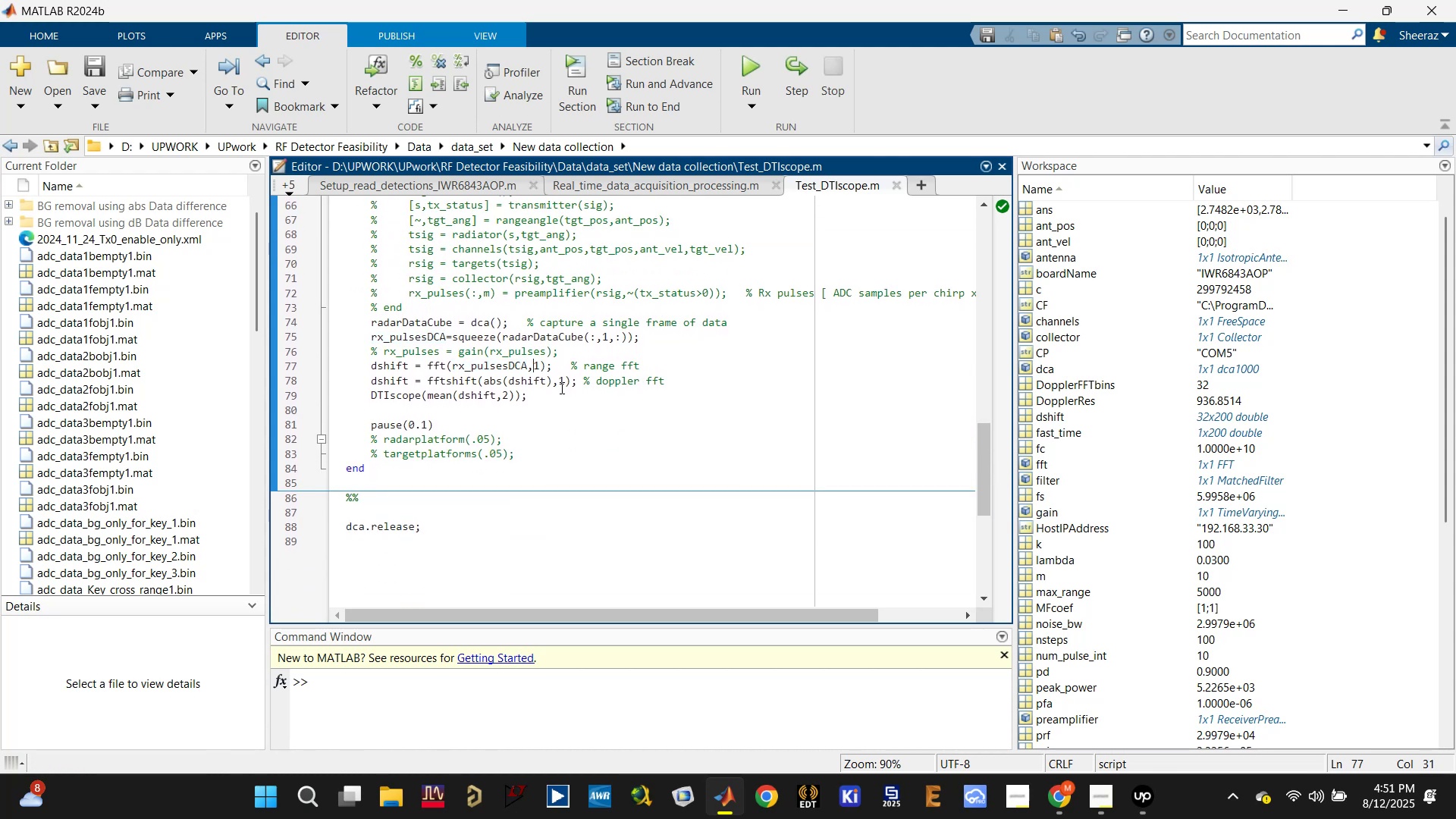 
left_click([561, 382])
 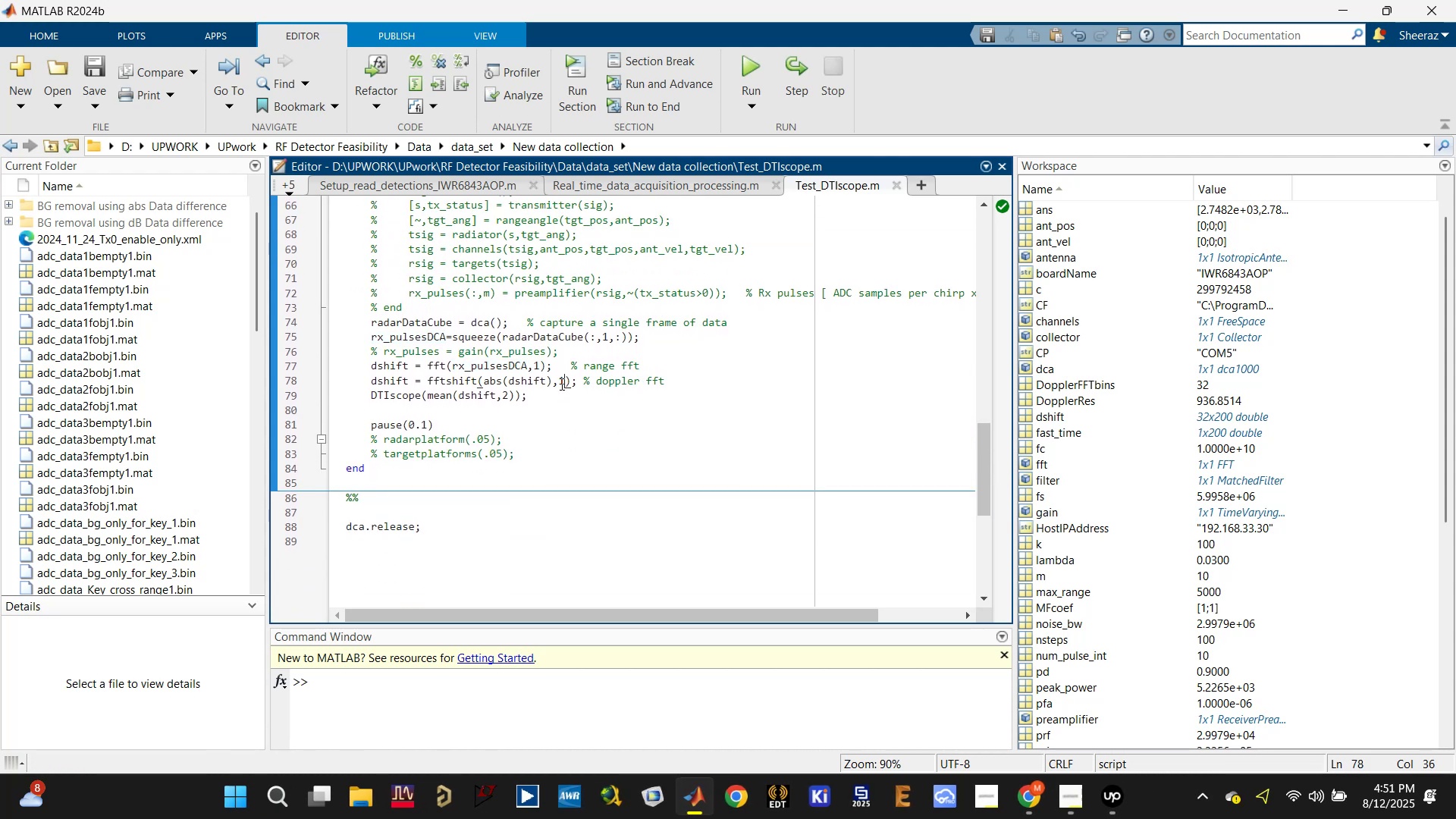 
key(Backspace)
 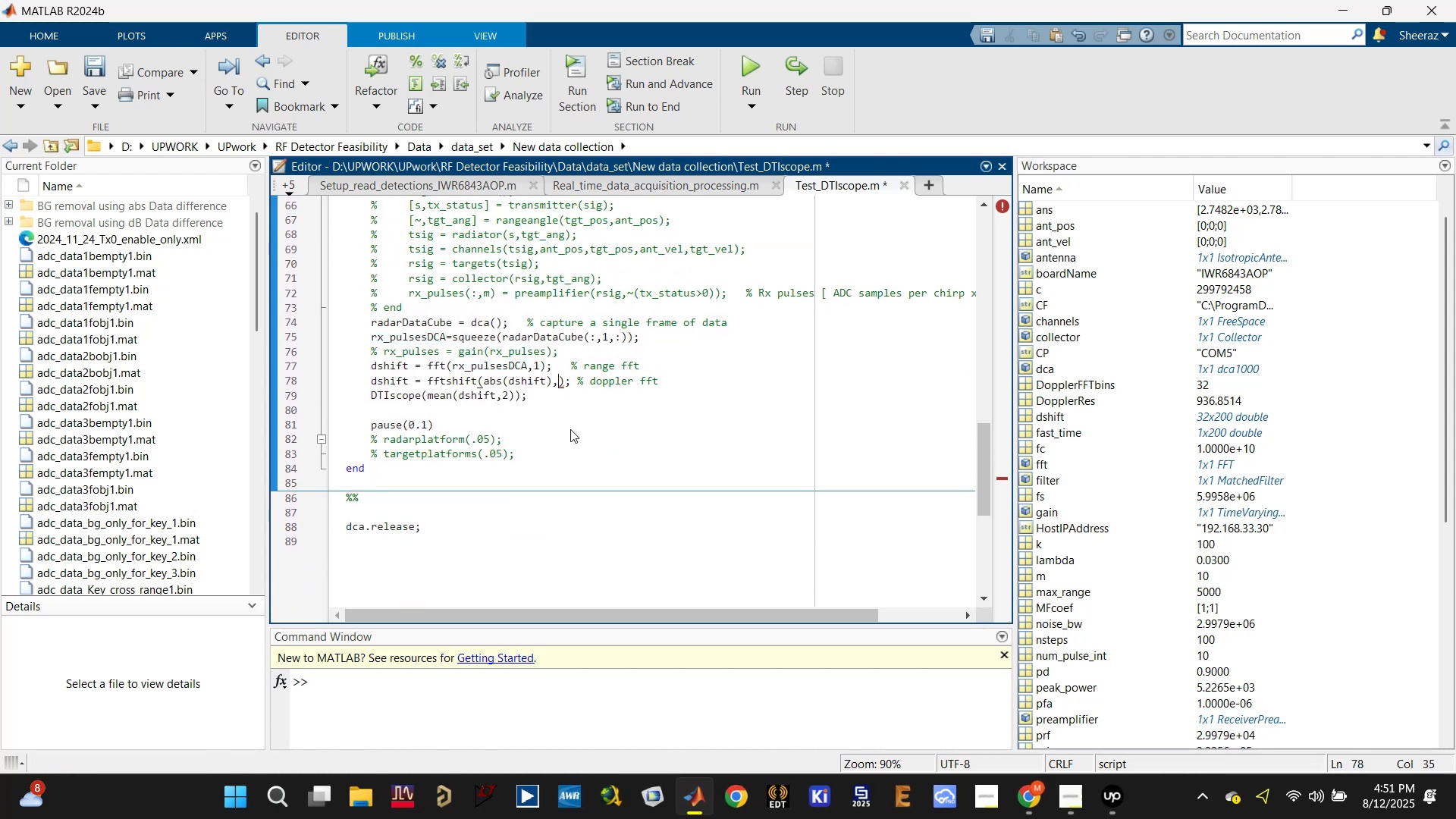 
key(2)
 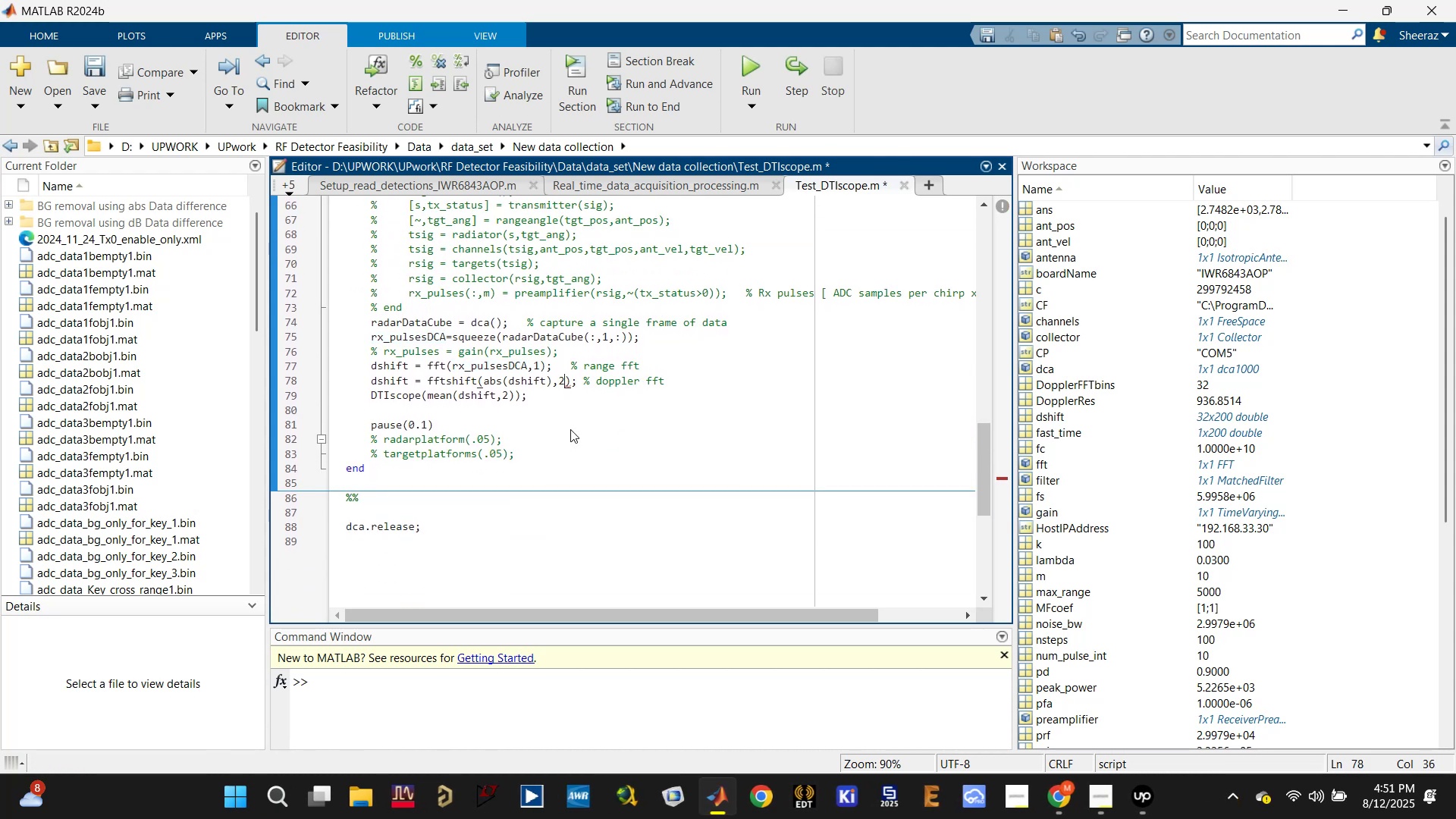 
key(ArrowRight)
 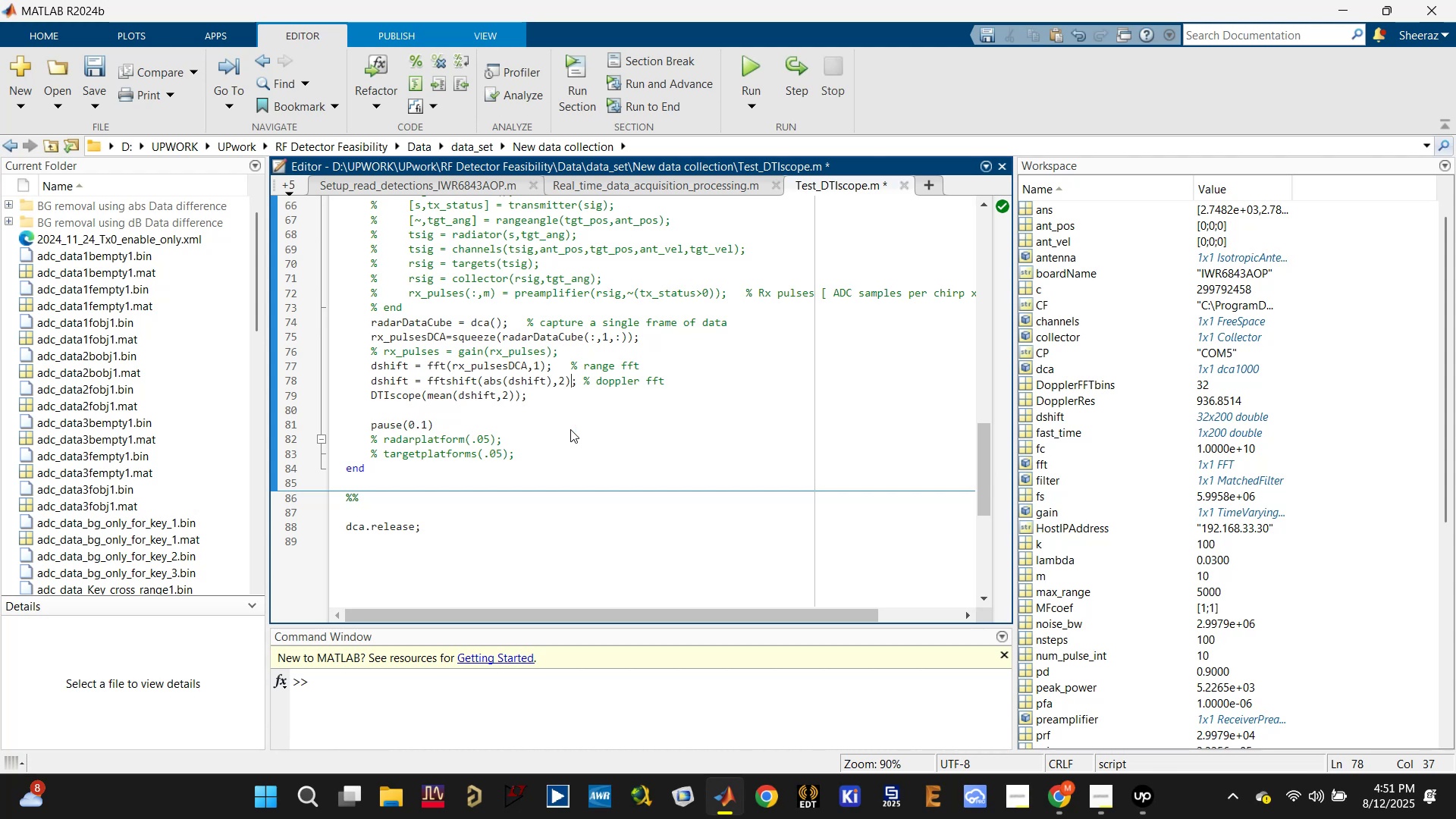 
key(ArrowLeft)
 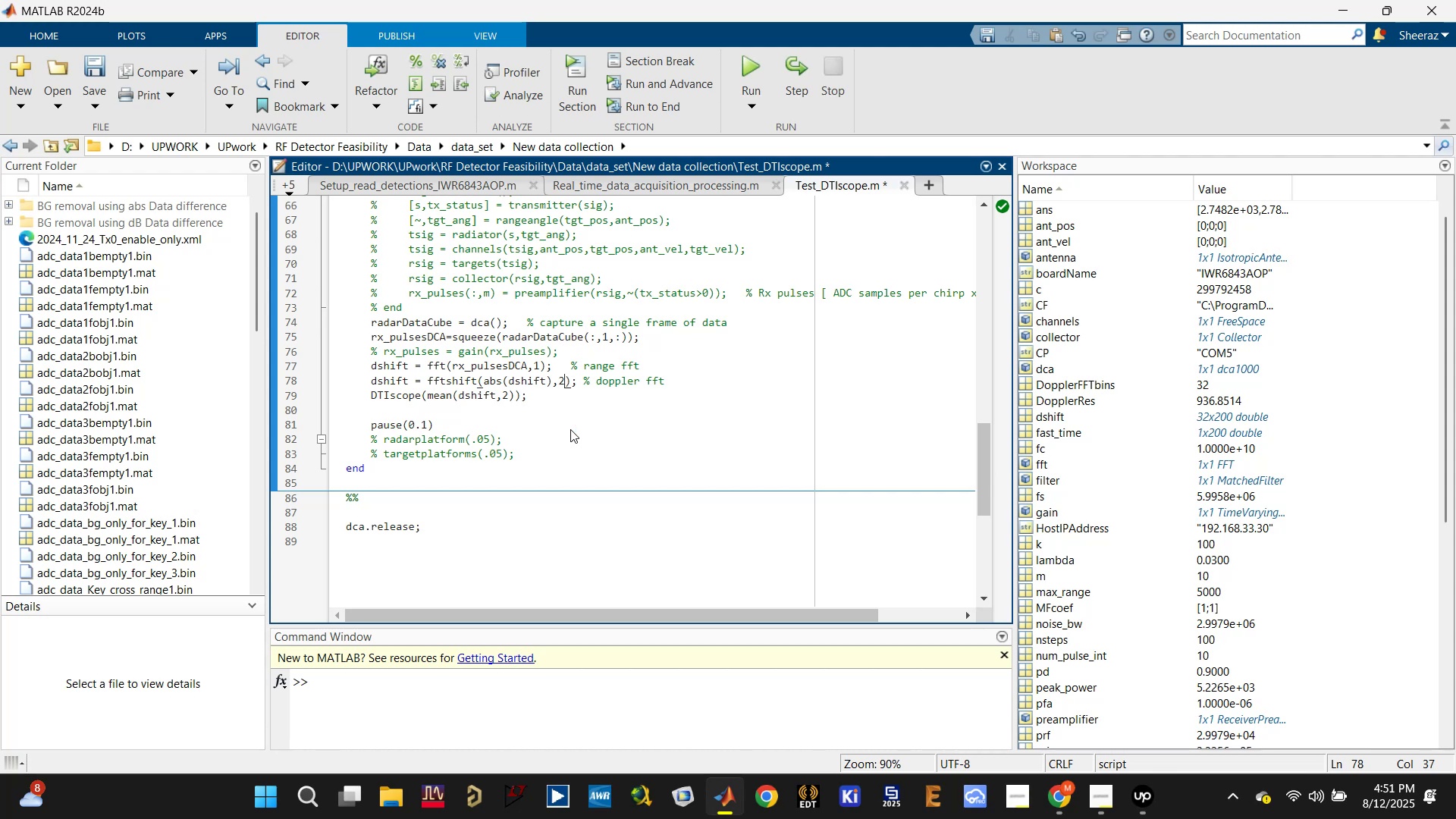 
key(ArrowLeft)
 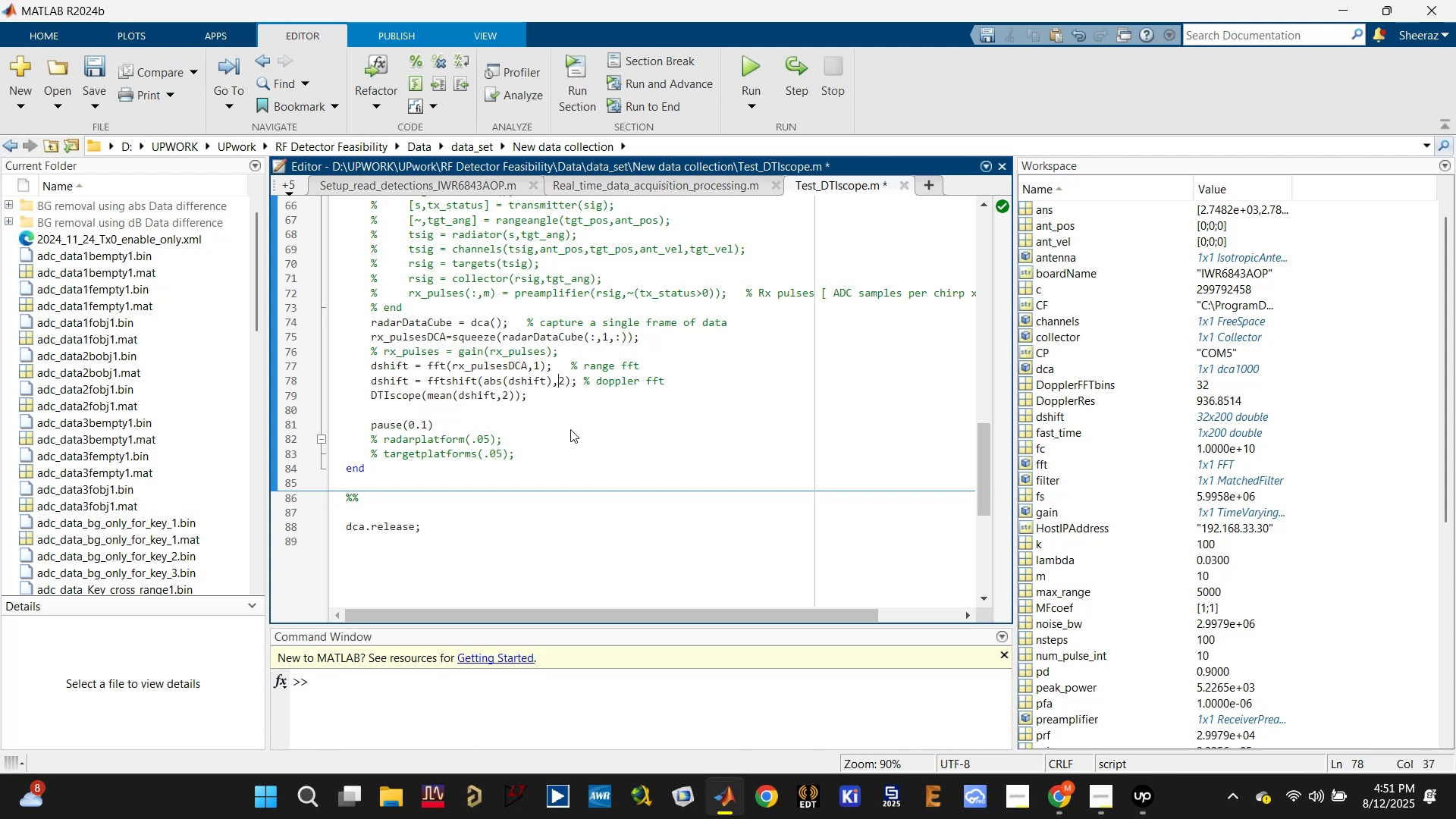 
key(ArrowLeft)
 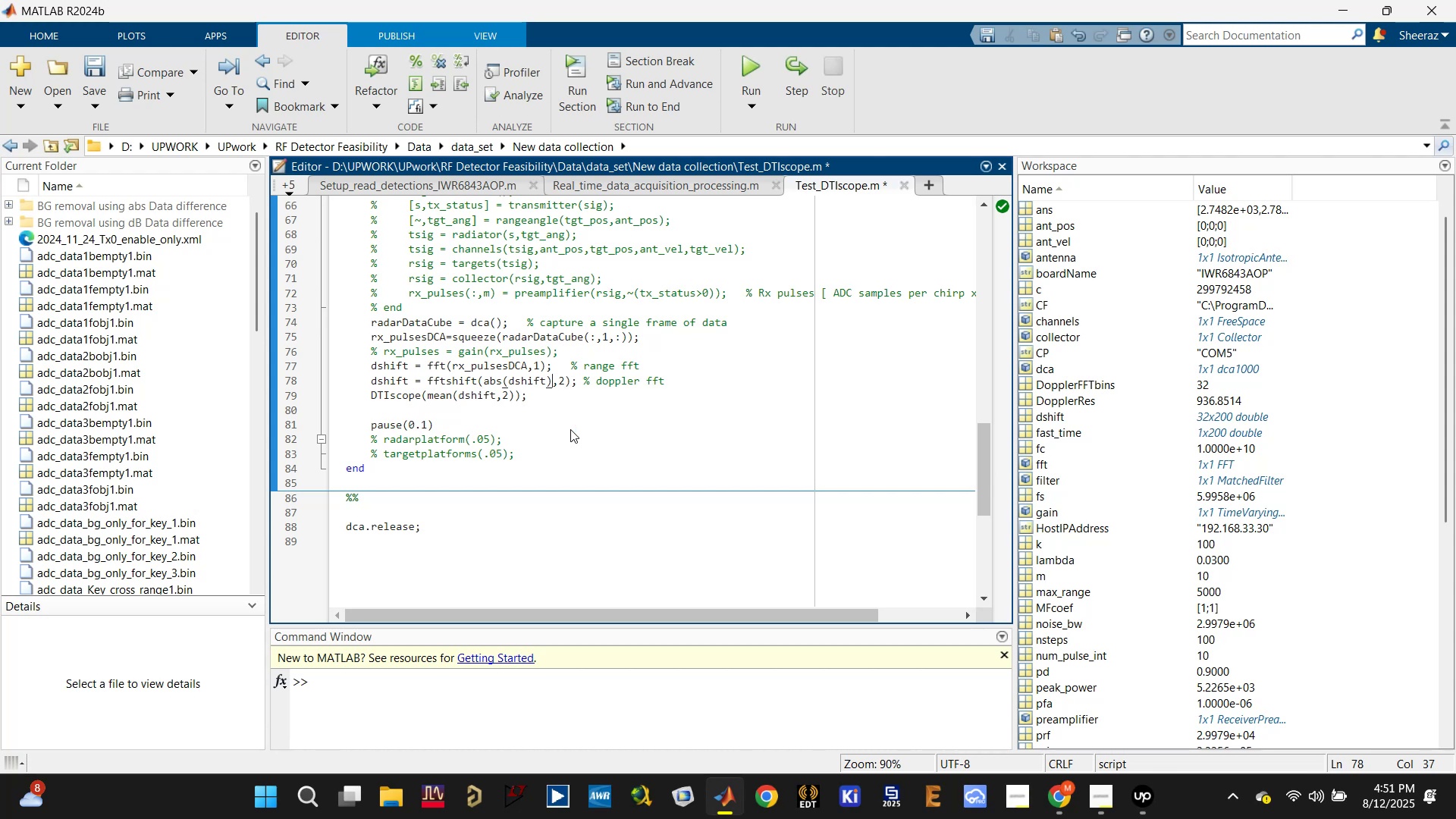 
key(ArrowLeft)
 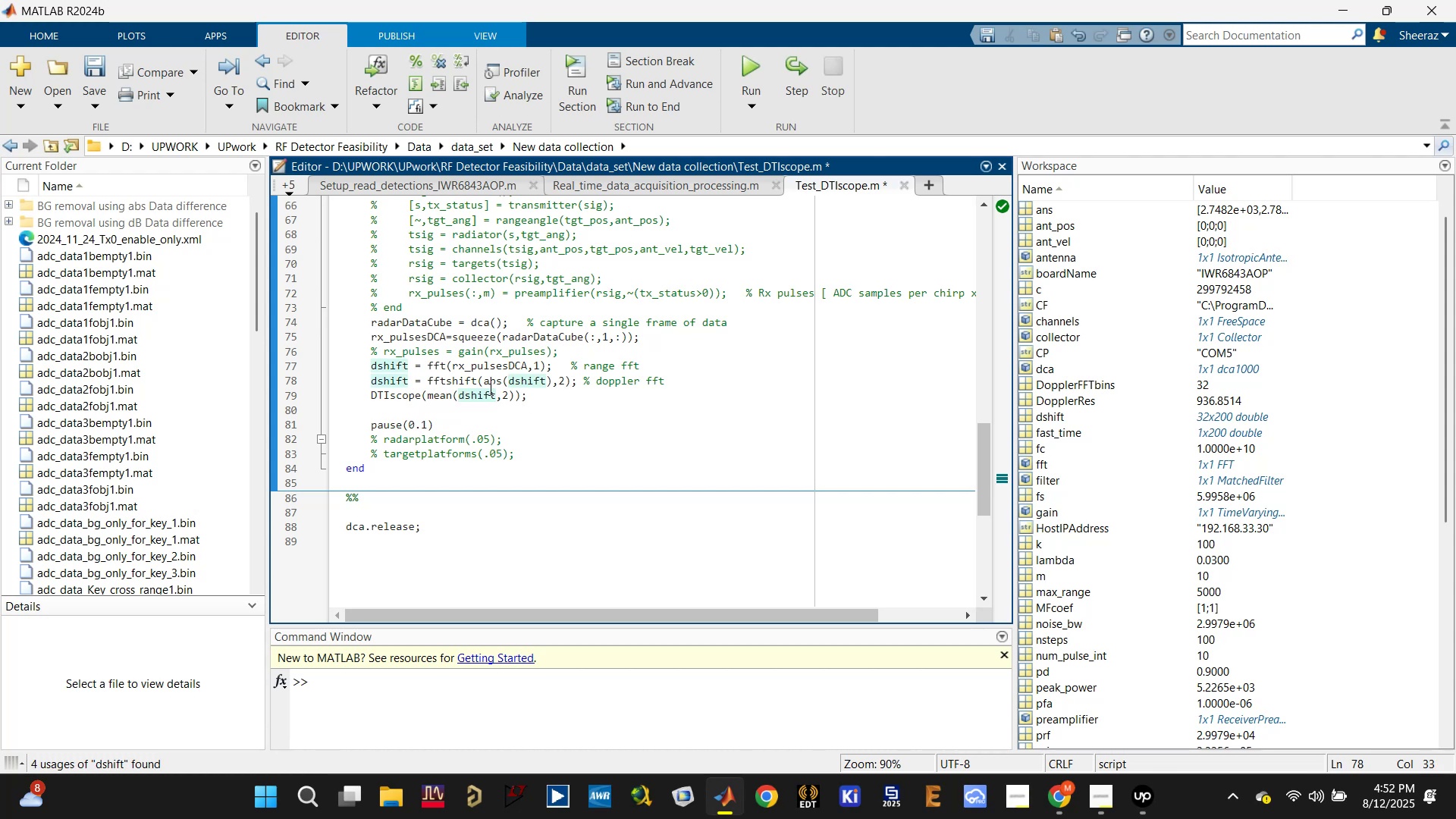 
left_click([488, 382])
 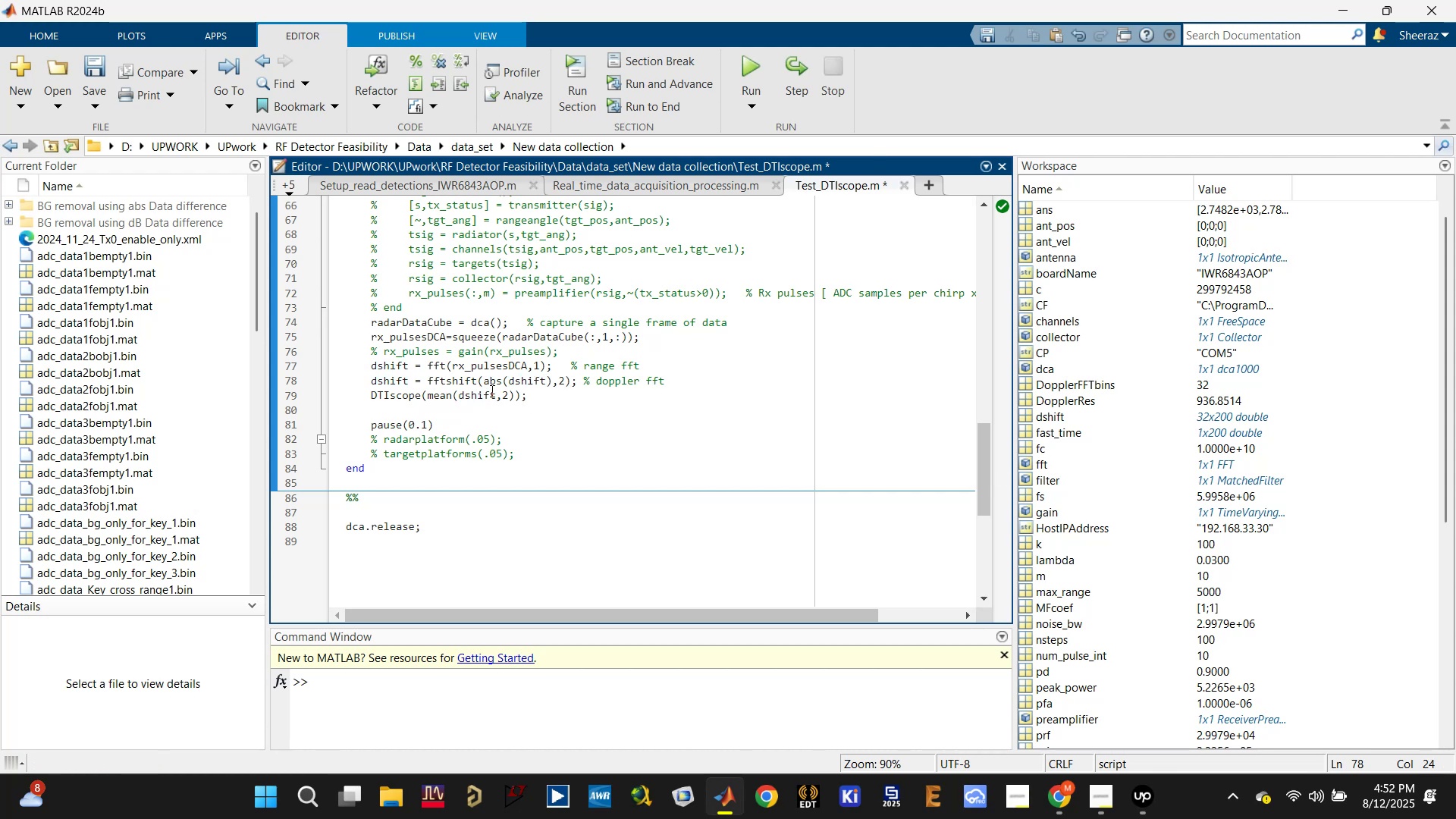 
key(Control+S)
 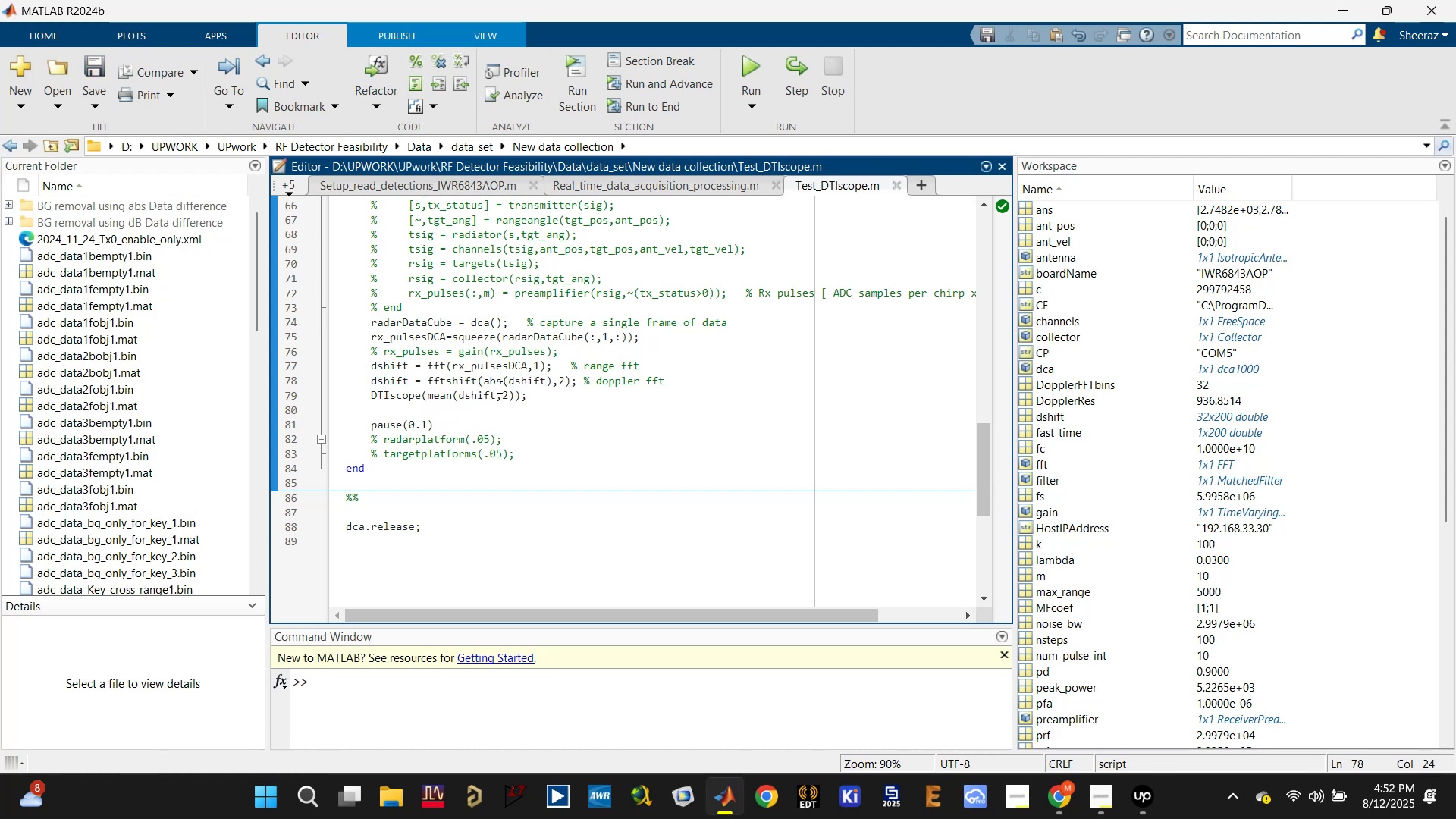 
left_click([489, 384])
 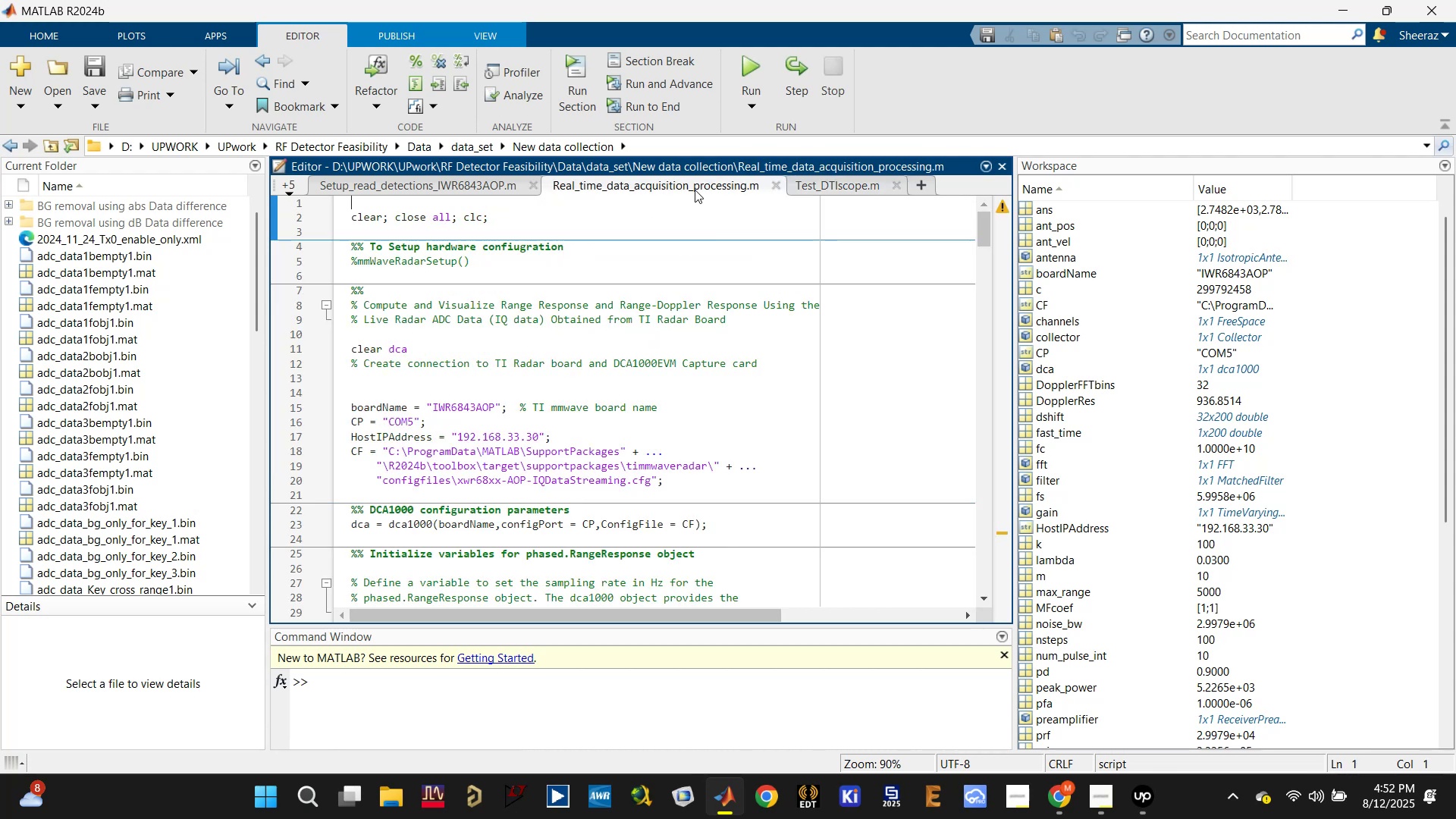 
scroll: coordinate [682, 353], scroll_direction: down, amount: 15.0
 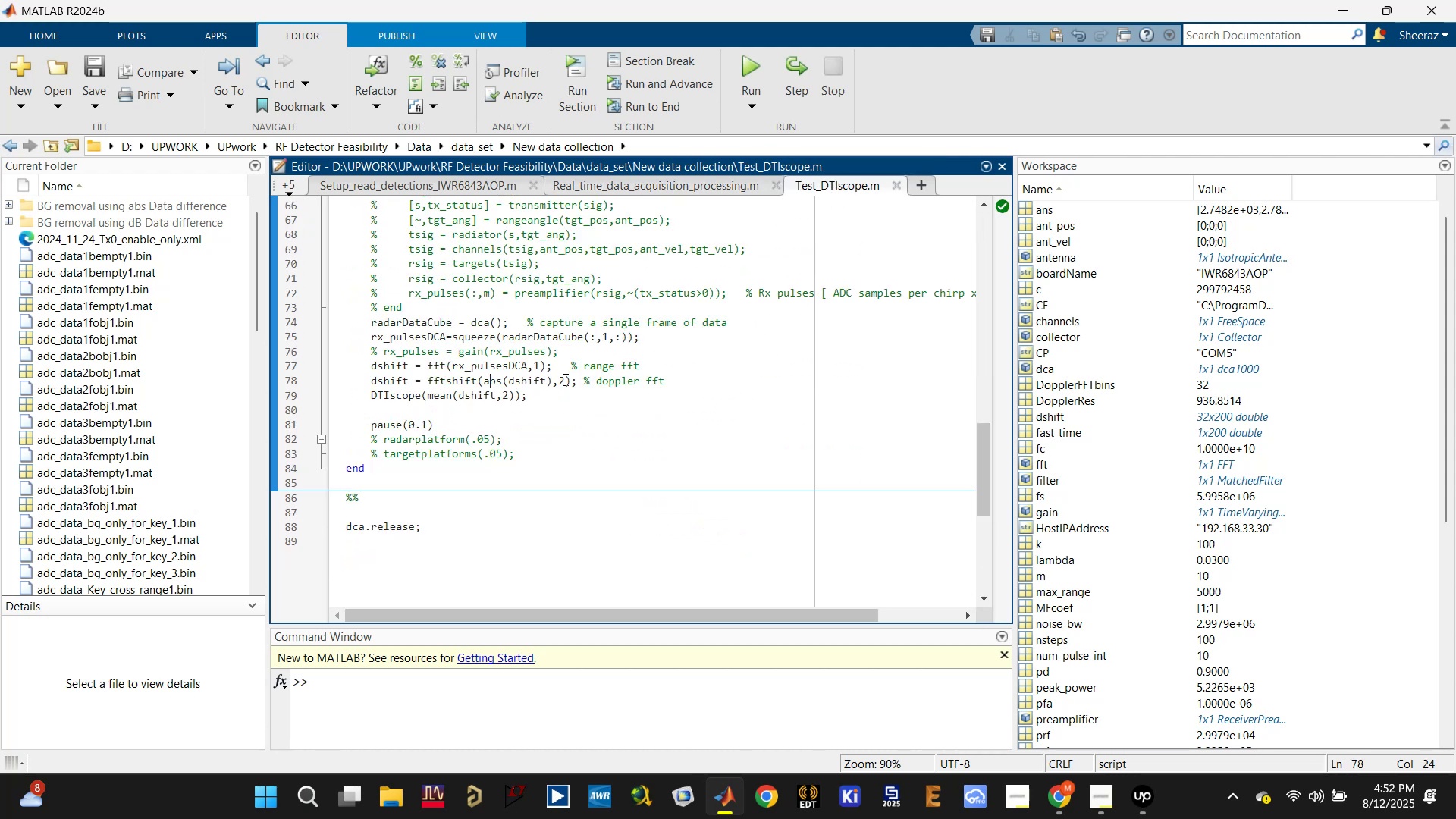 
left_click([536, 362])
 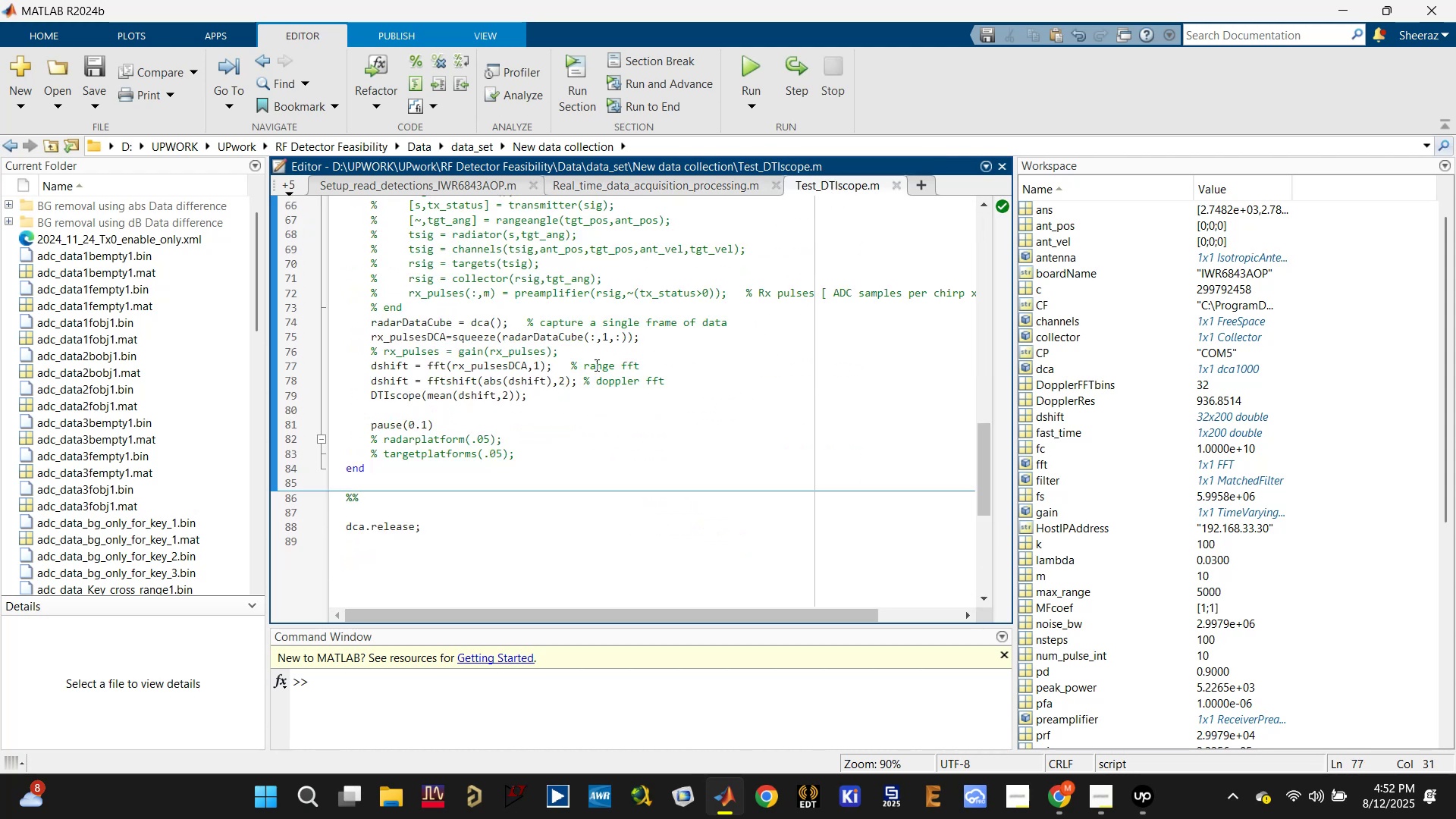 
double_click([597, 364])
 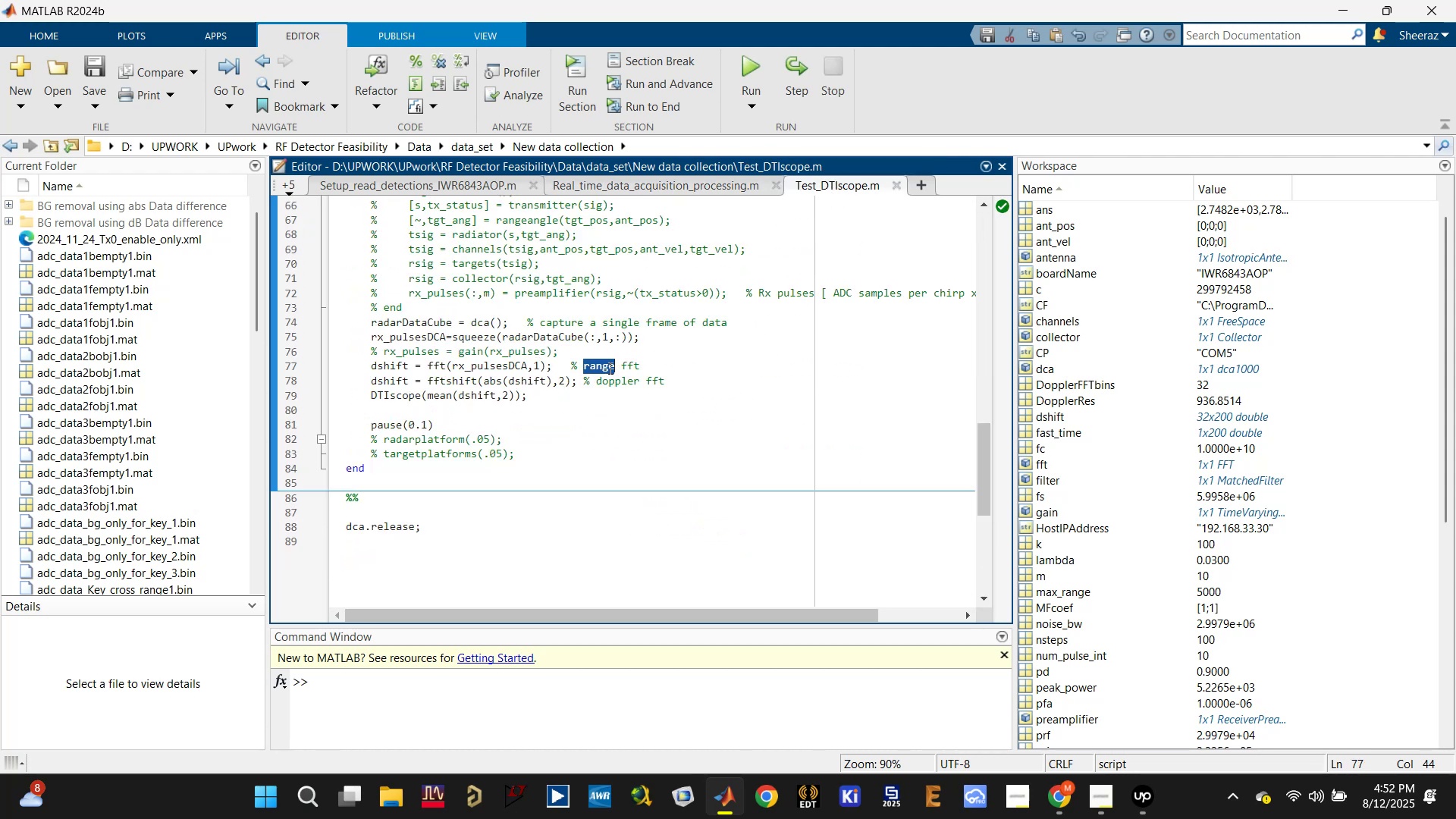 
double_click([617, 379])
 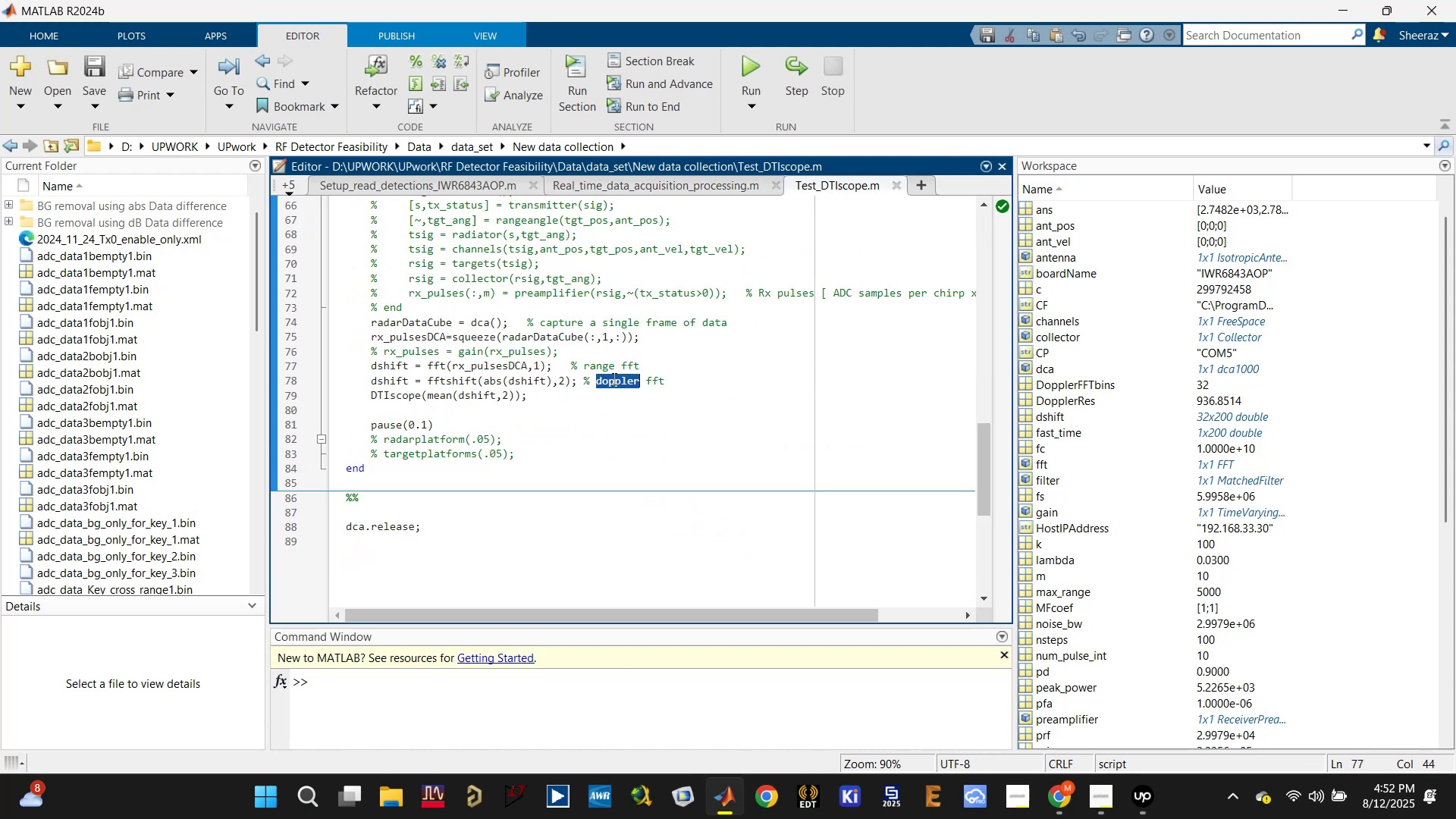 
key(Control+X)
 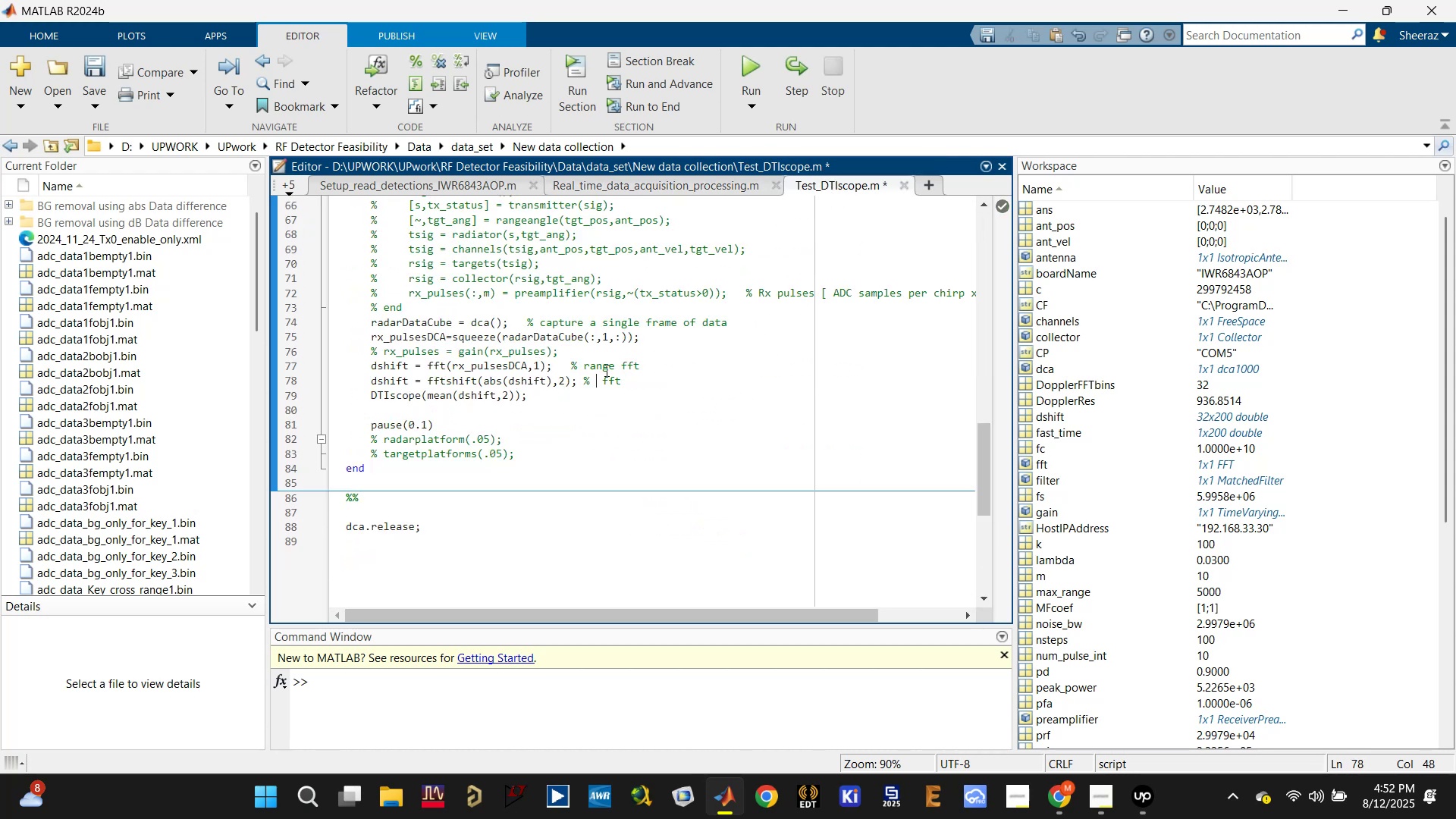 
double_click([605, 370])
 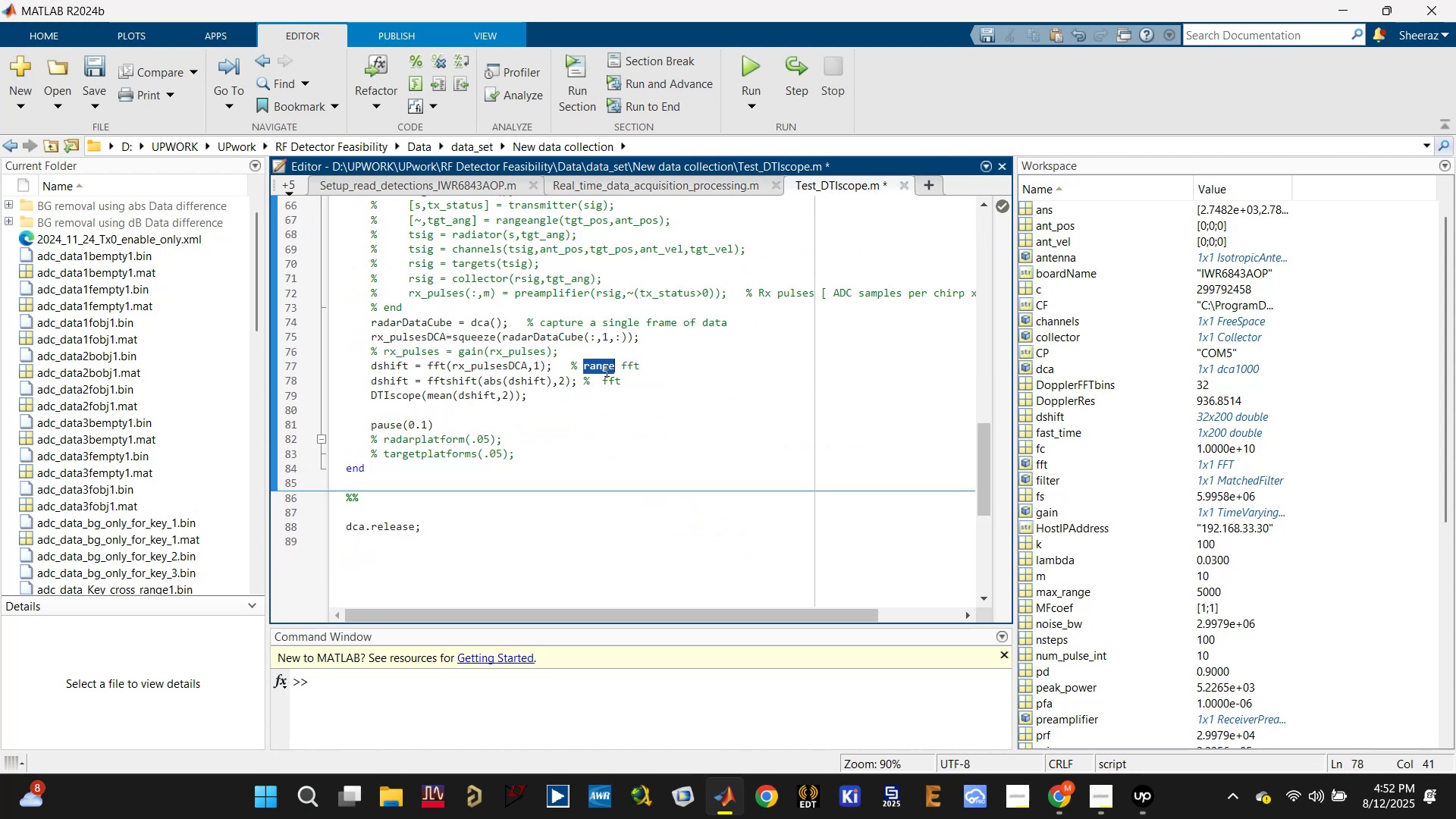 
key(Control+V)
 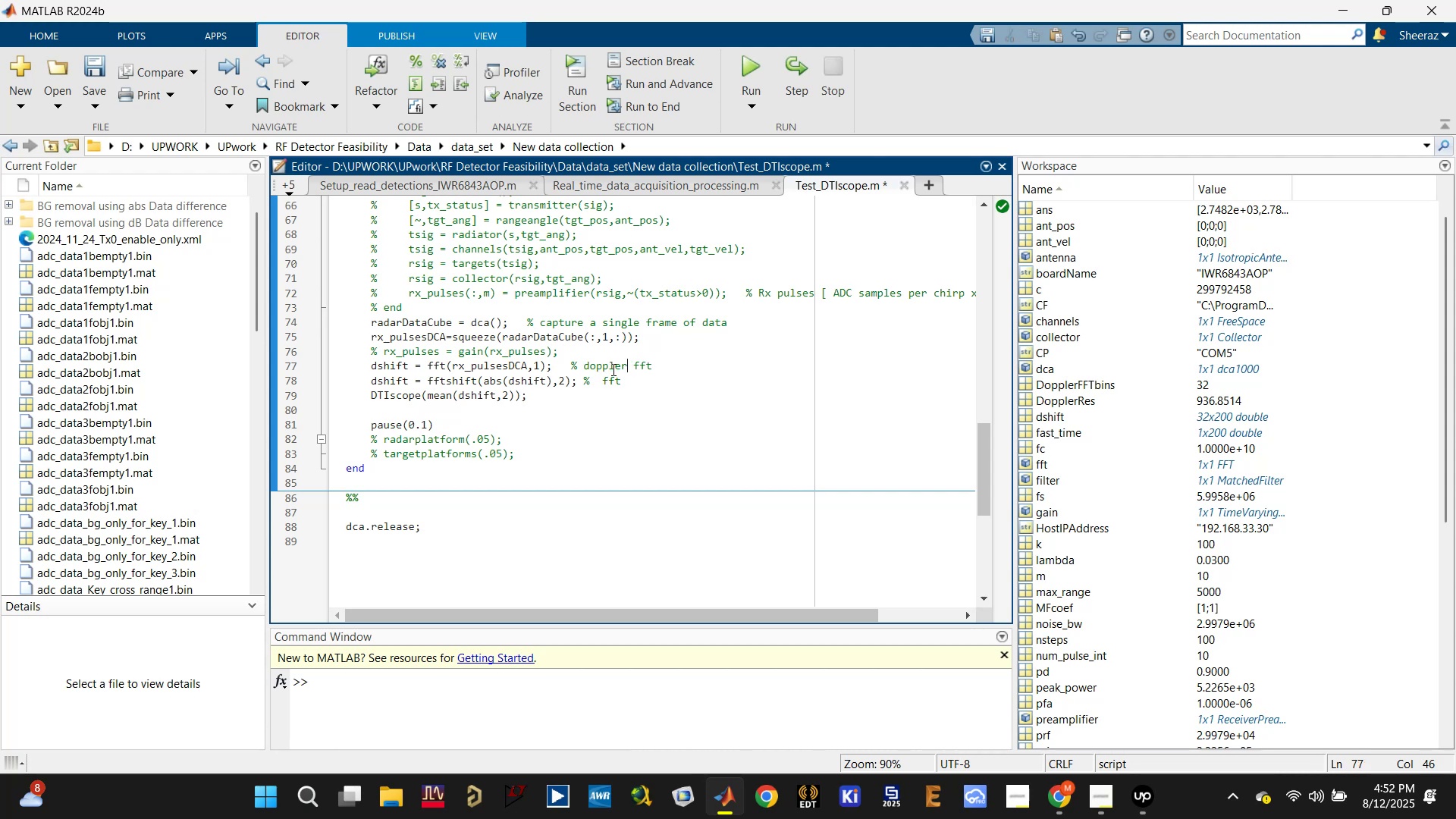 
left_click([604, 377])
 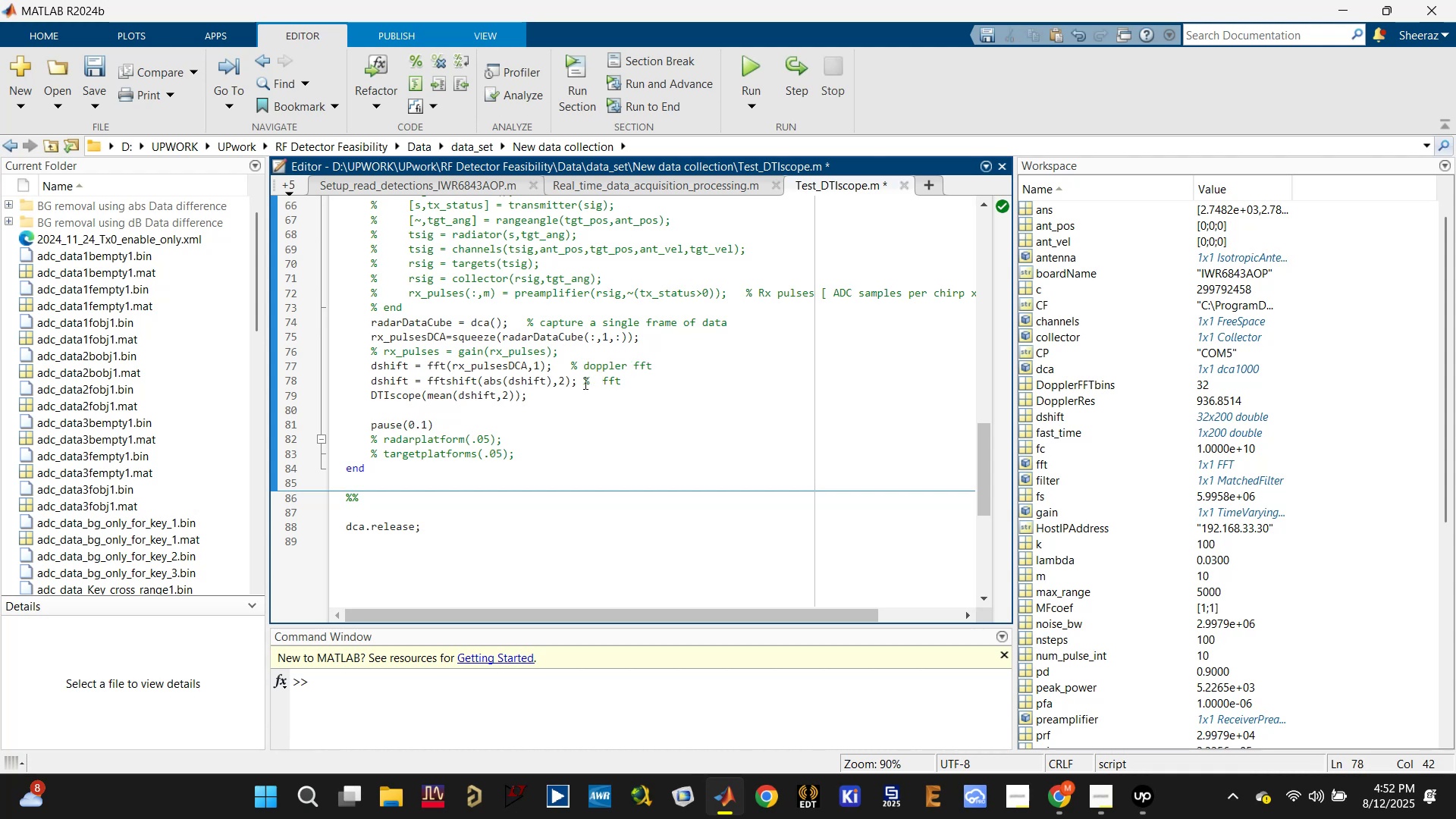 
key(Control+S)
 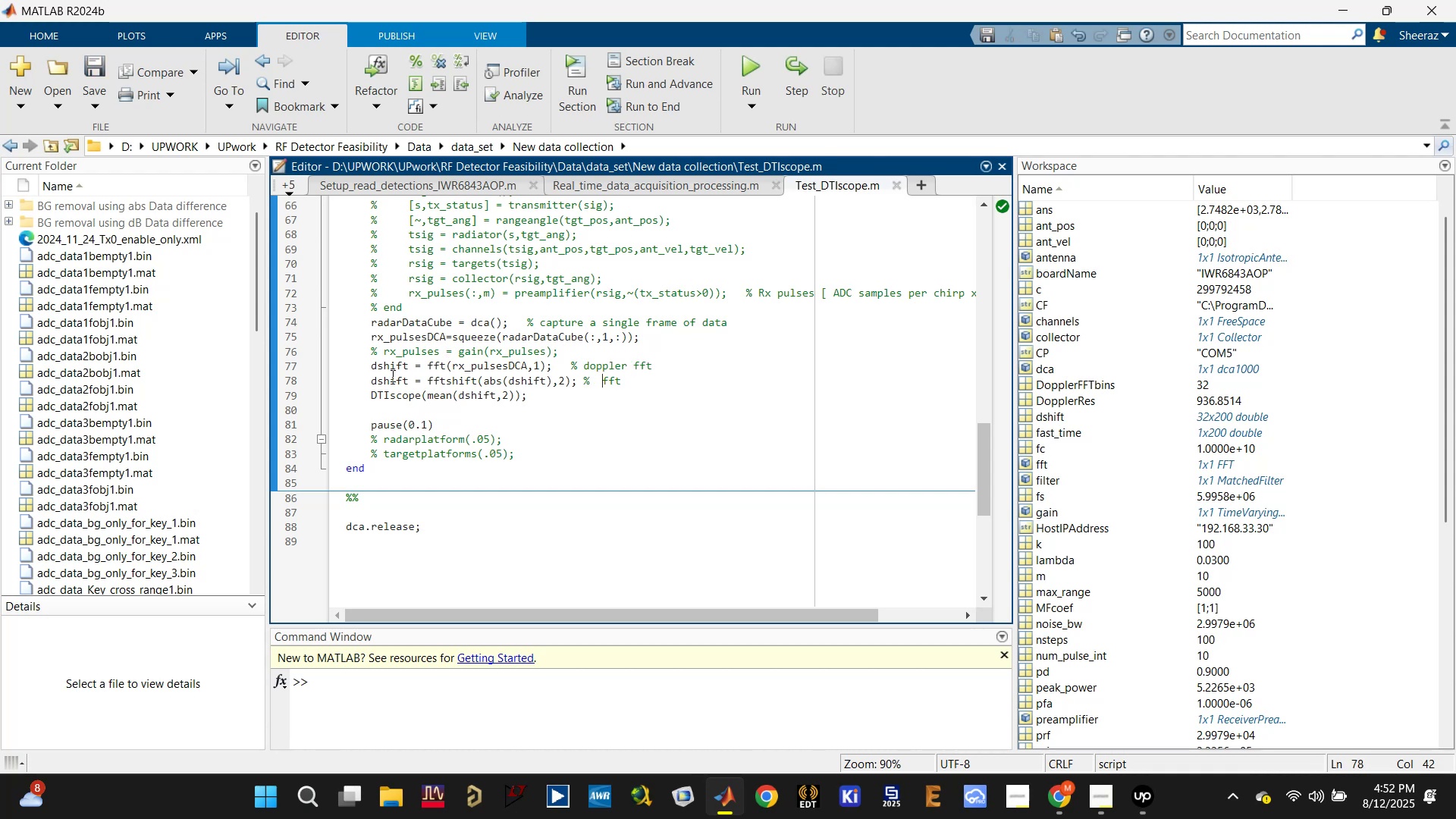 
left_click([389, 366])
 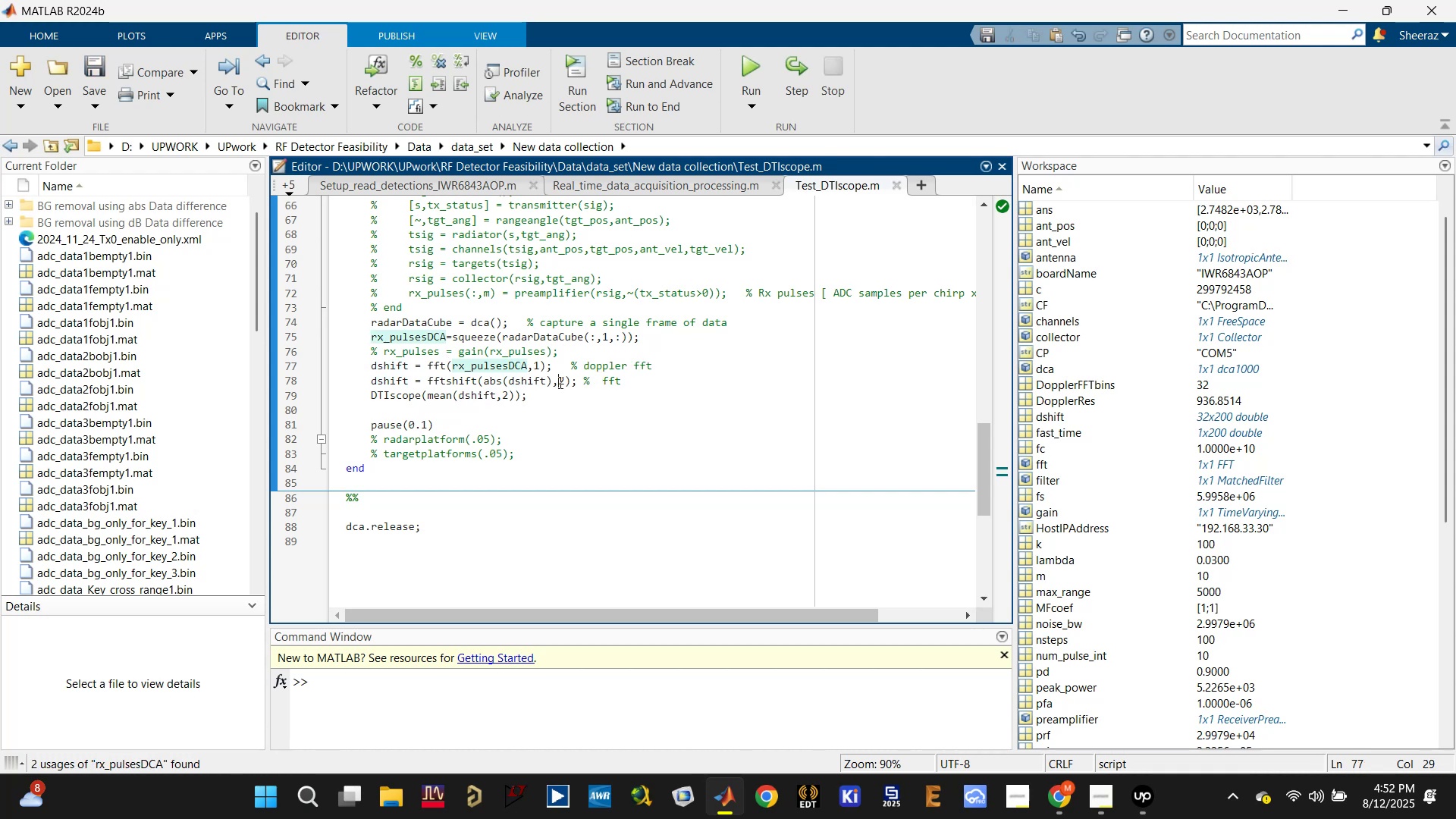 
double_click([564, 382])
 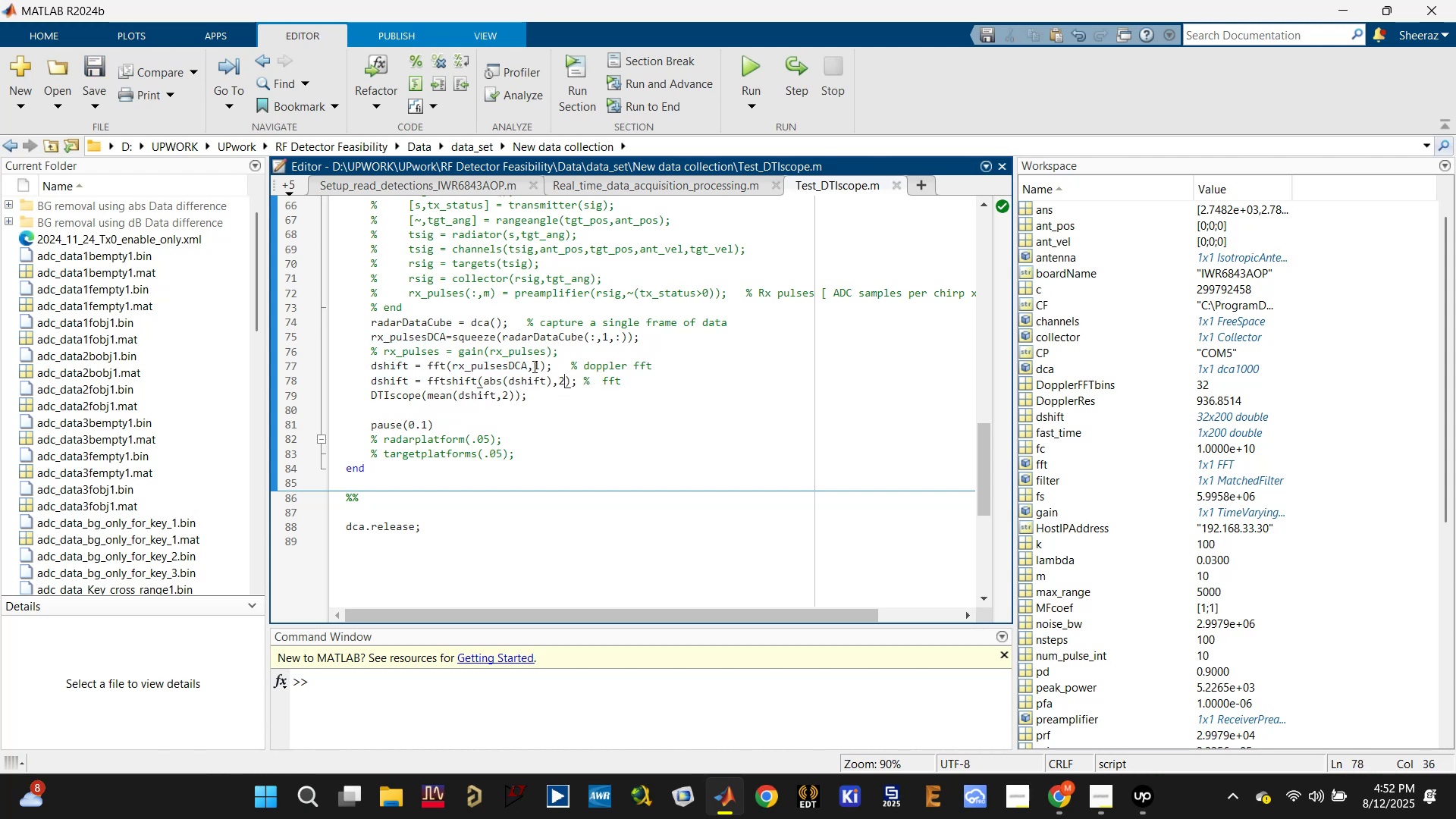 
triple_click([526, 359])
 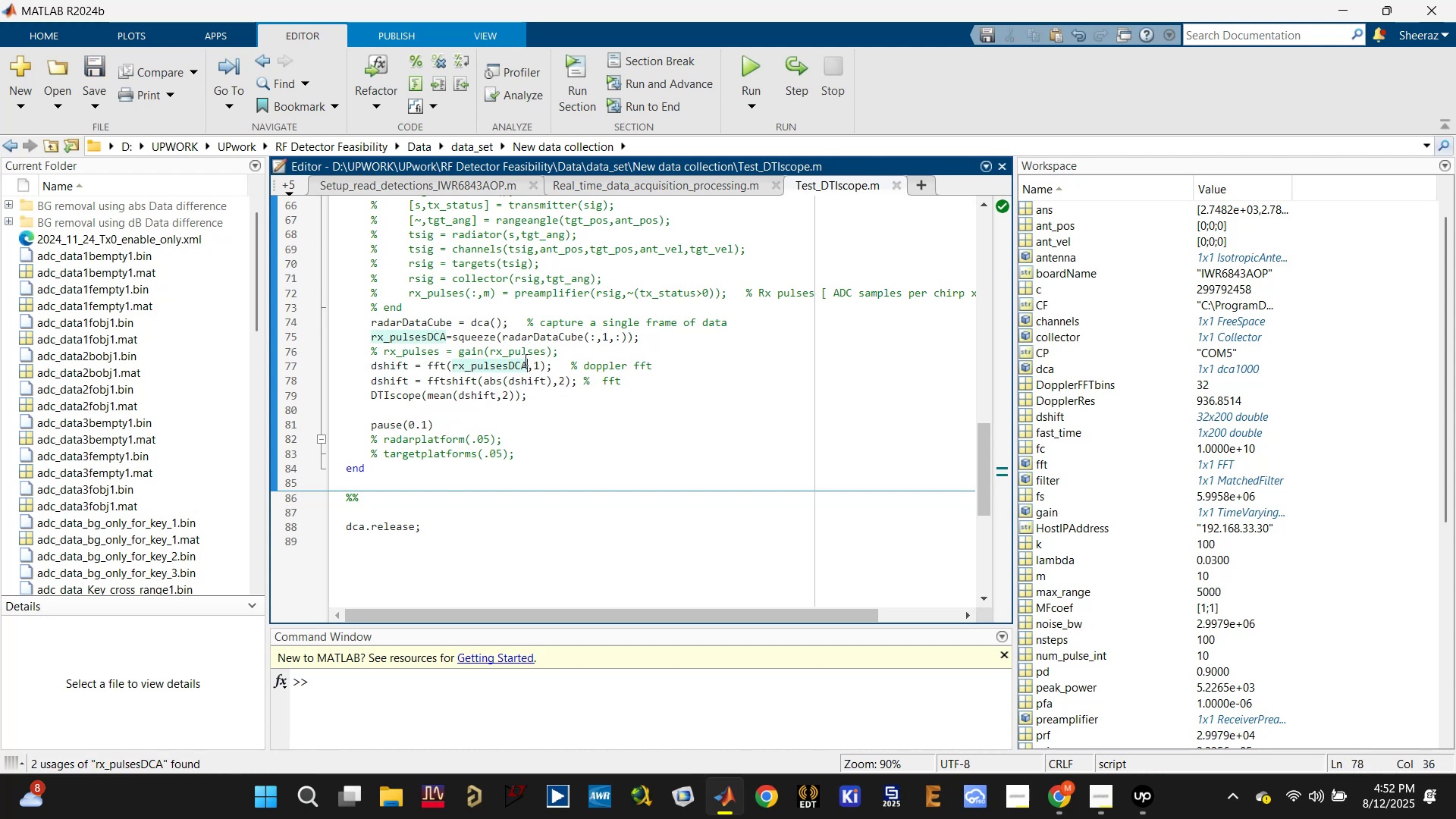 
triple_click([504, 362])
 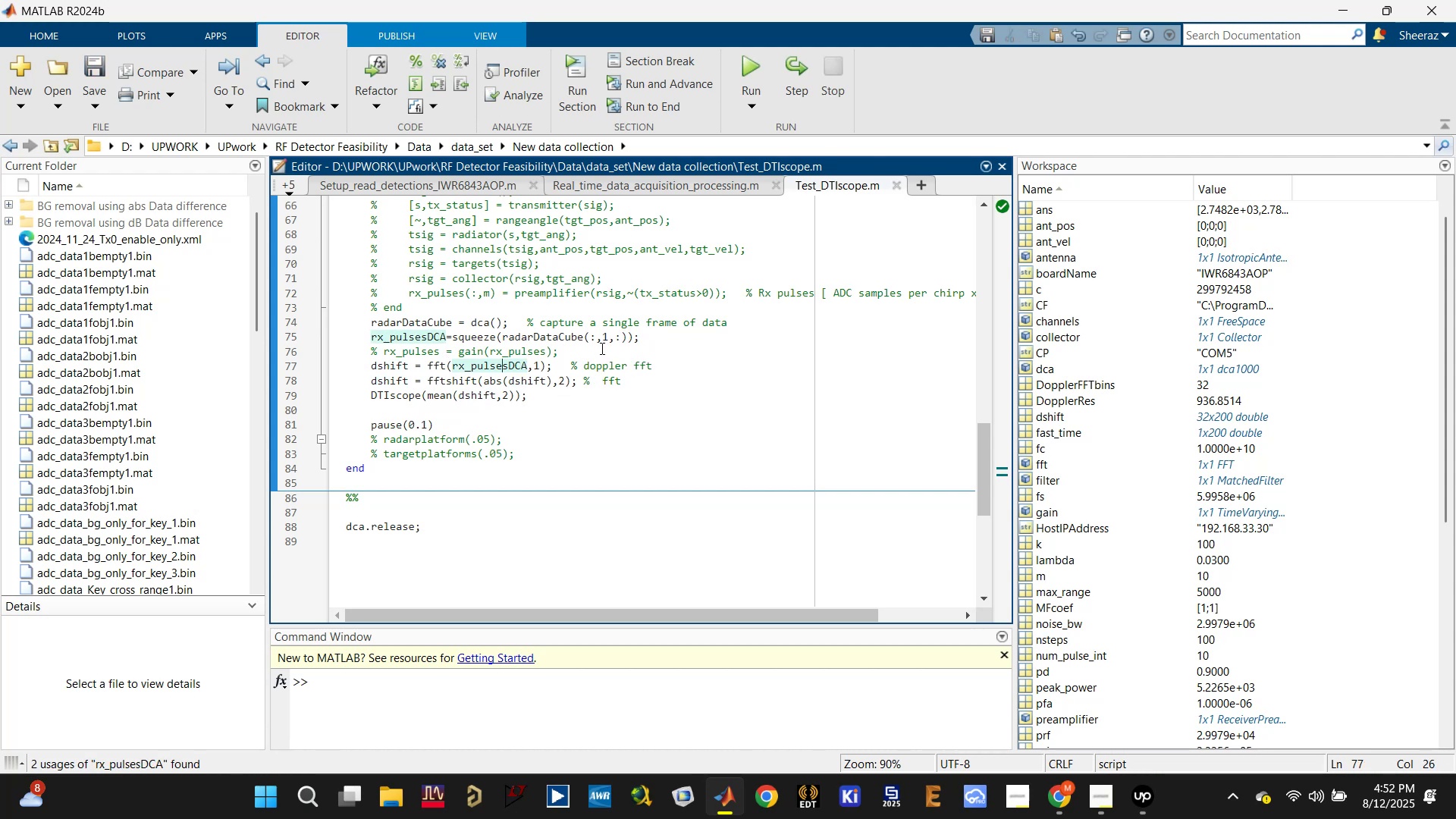 
wait(5.25)
 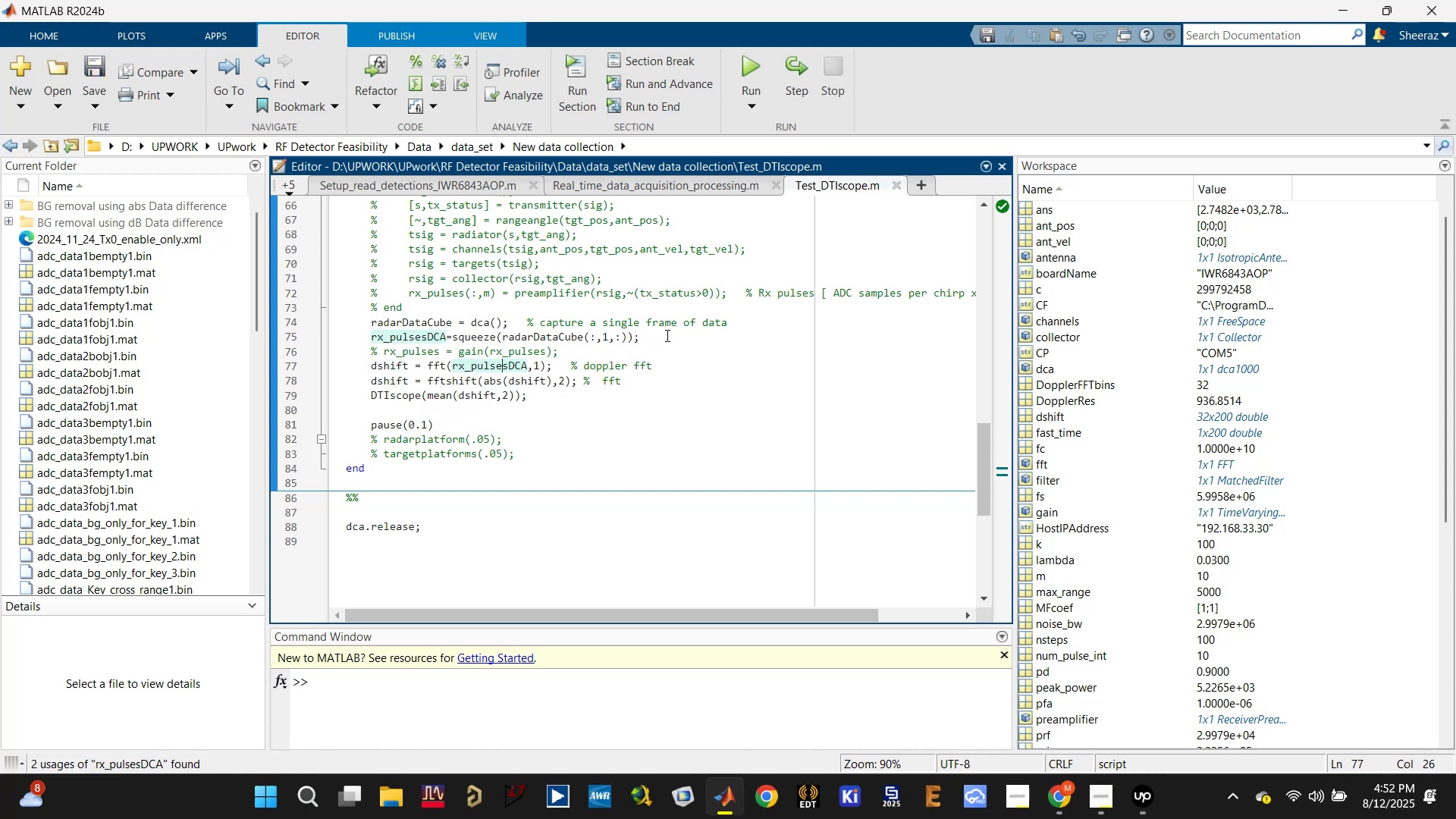 
left_click_drag(start_coordinate=[626, 379], to_coordinate=[604, 379])
 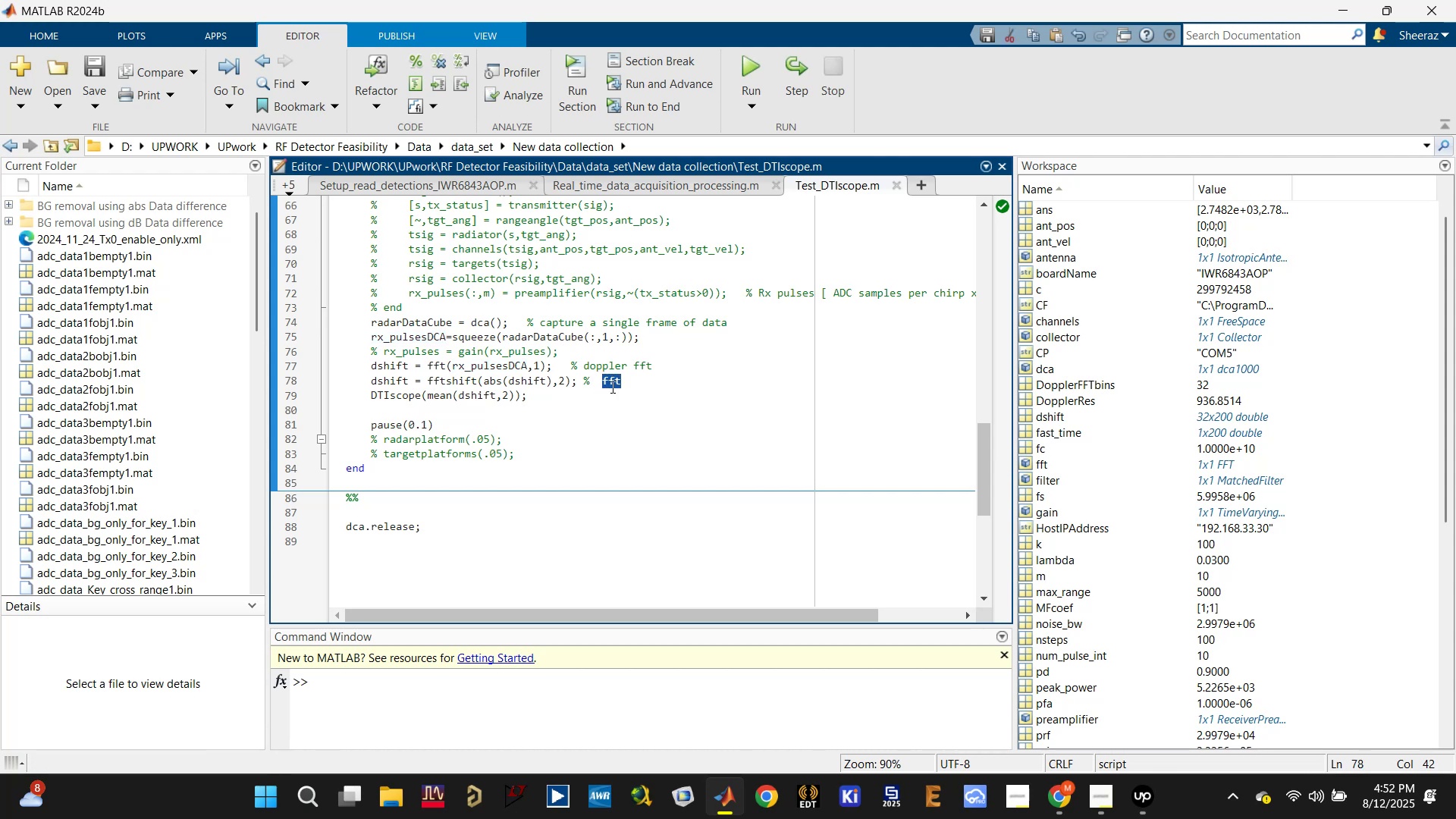 
key(Backspace)
 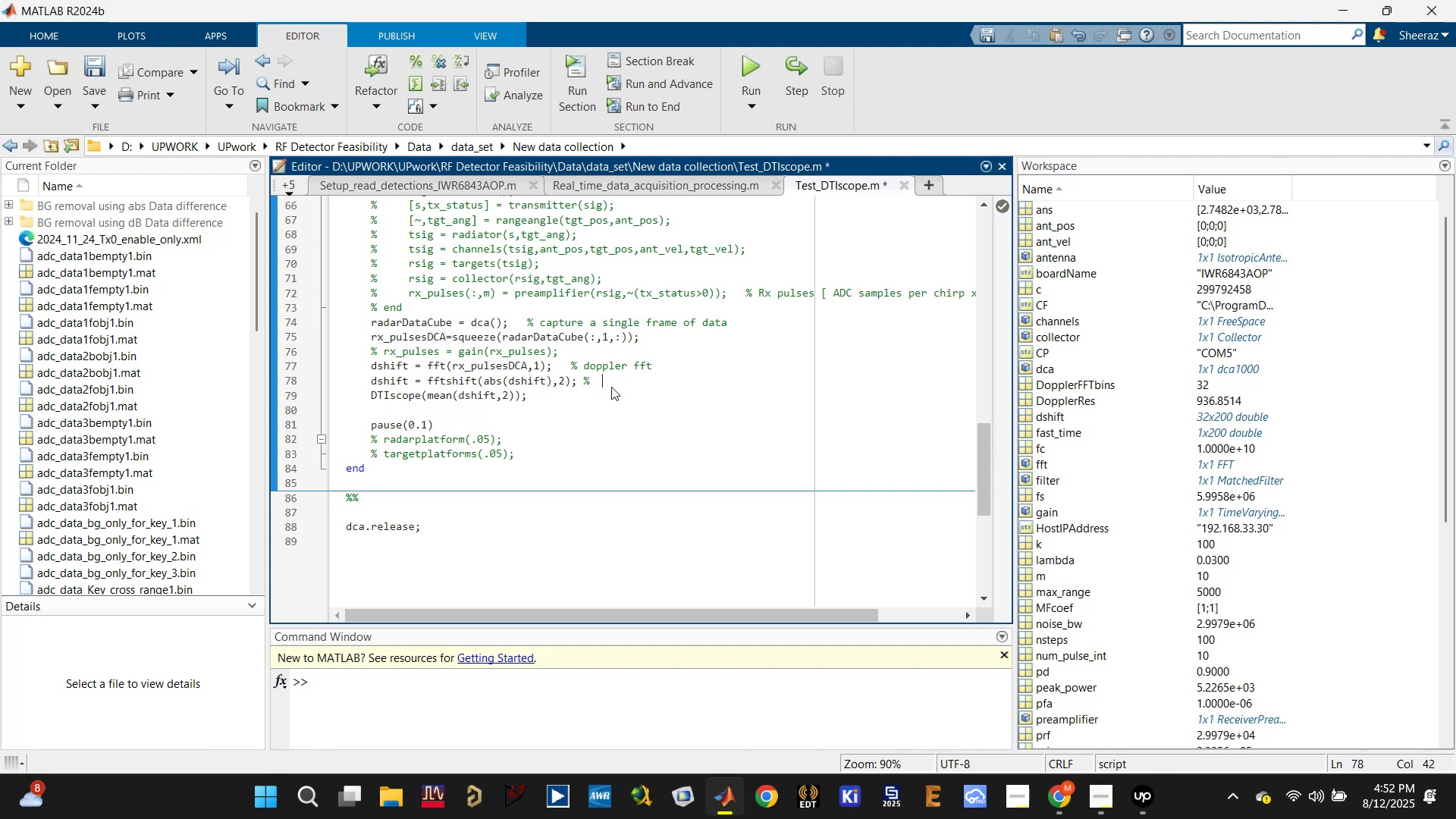 
key(Control+S)
 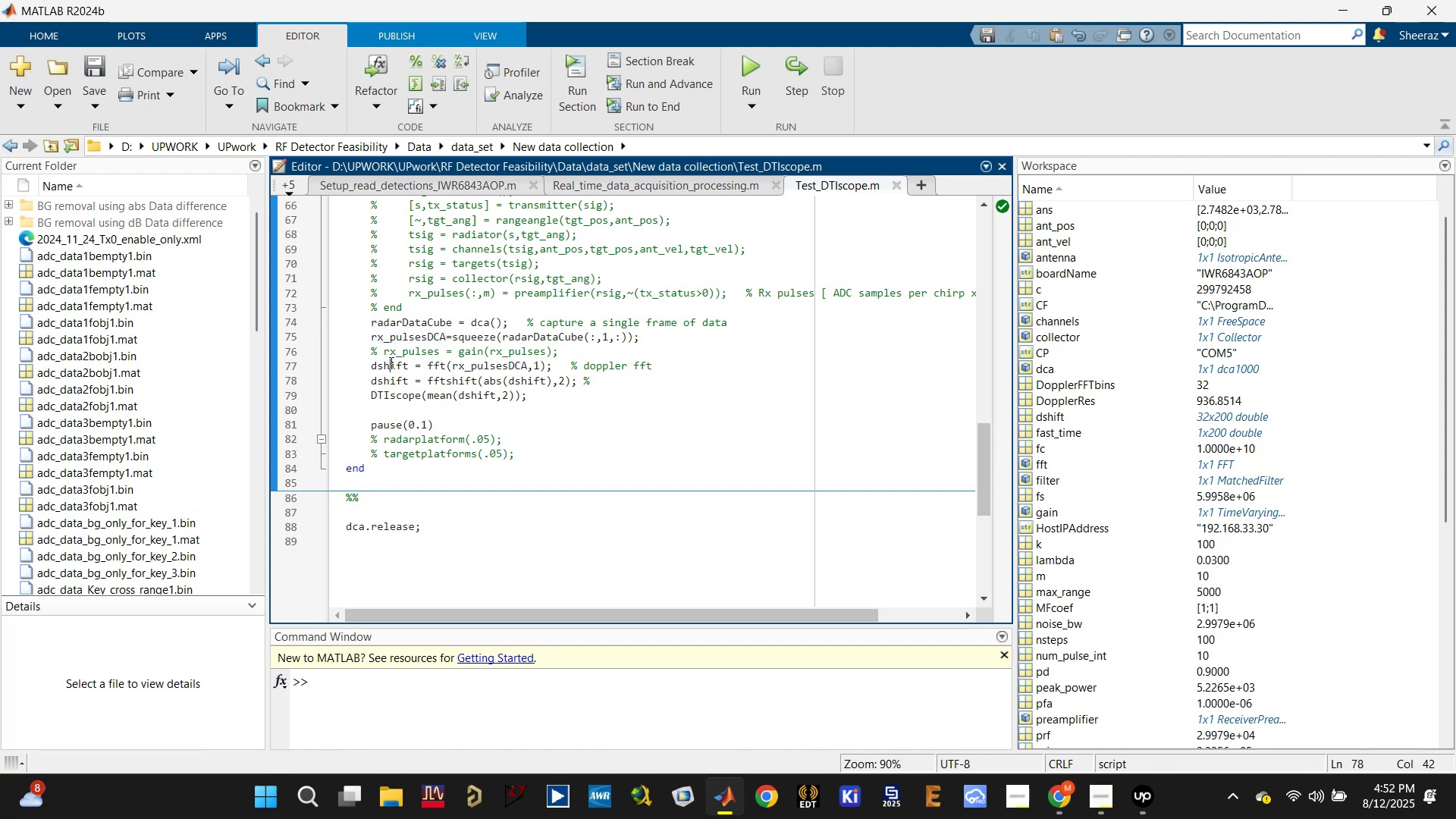 
left_click([362, 381])
 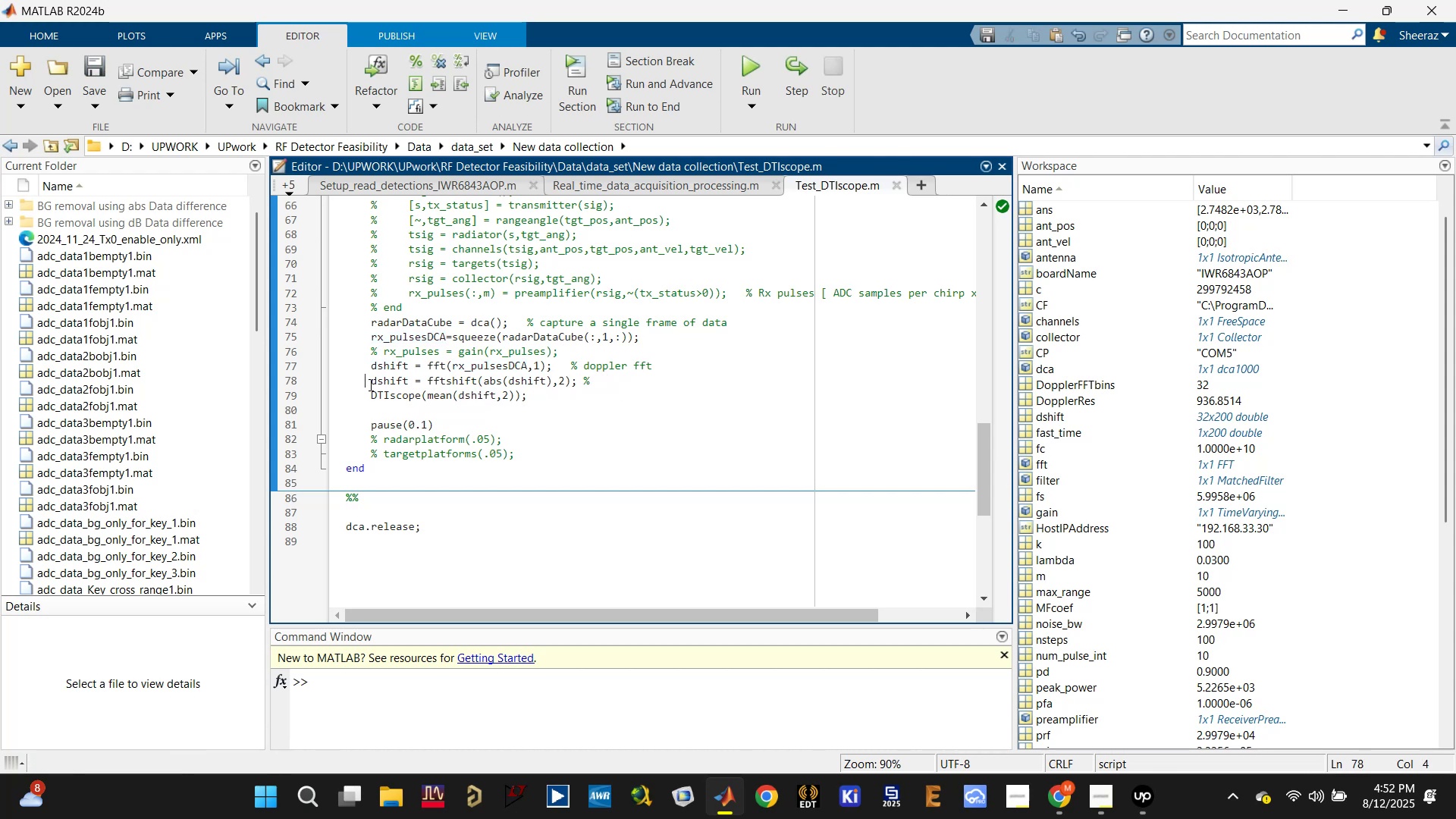 
key(Control+5)
 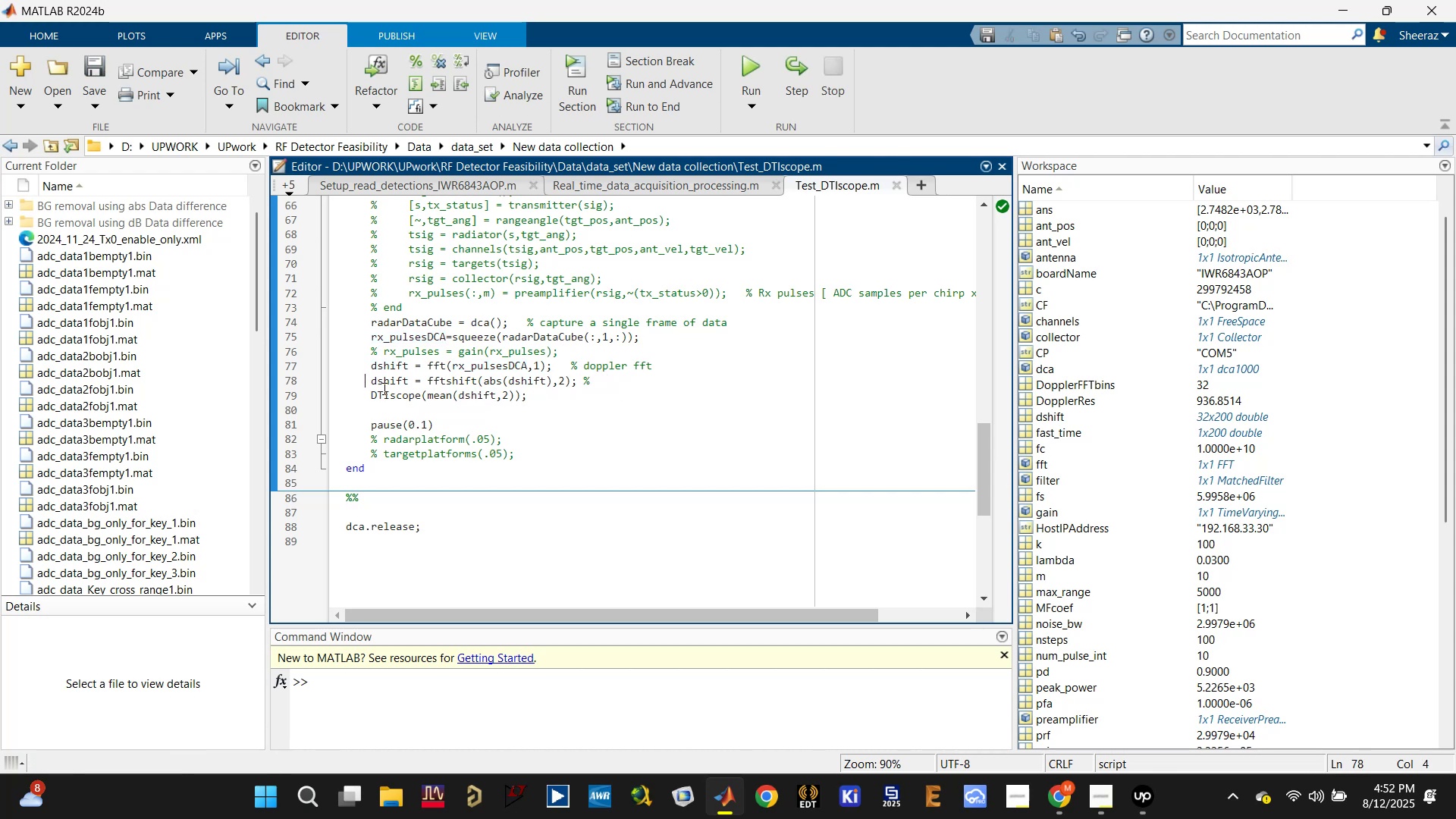 
key(Control+R)
 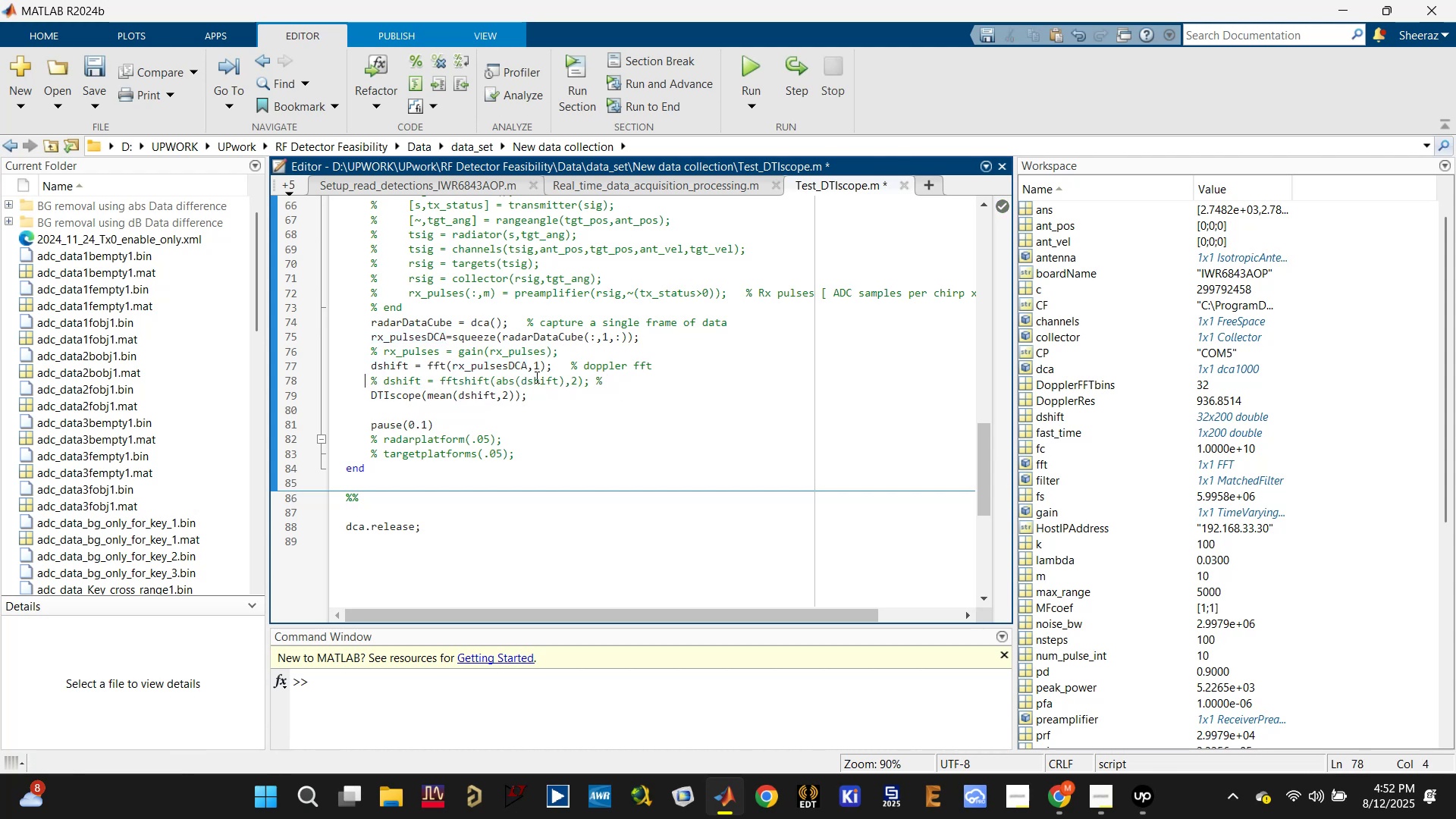 
left_click([540, 377])
 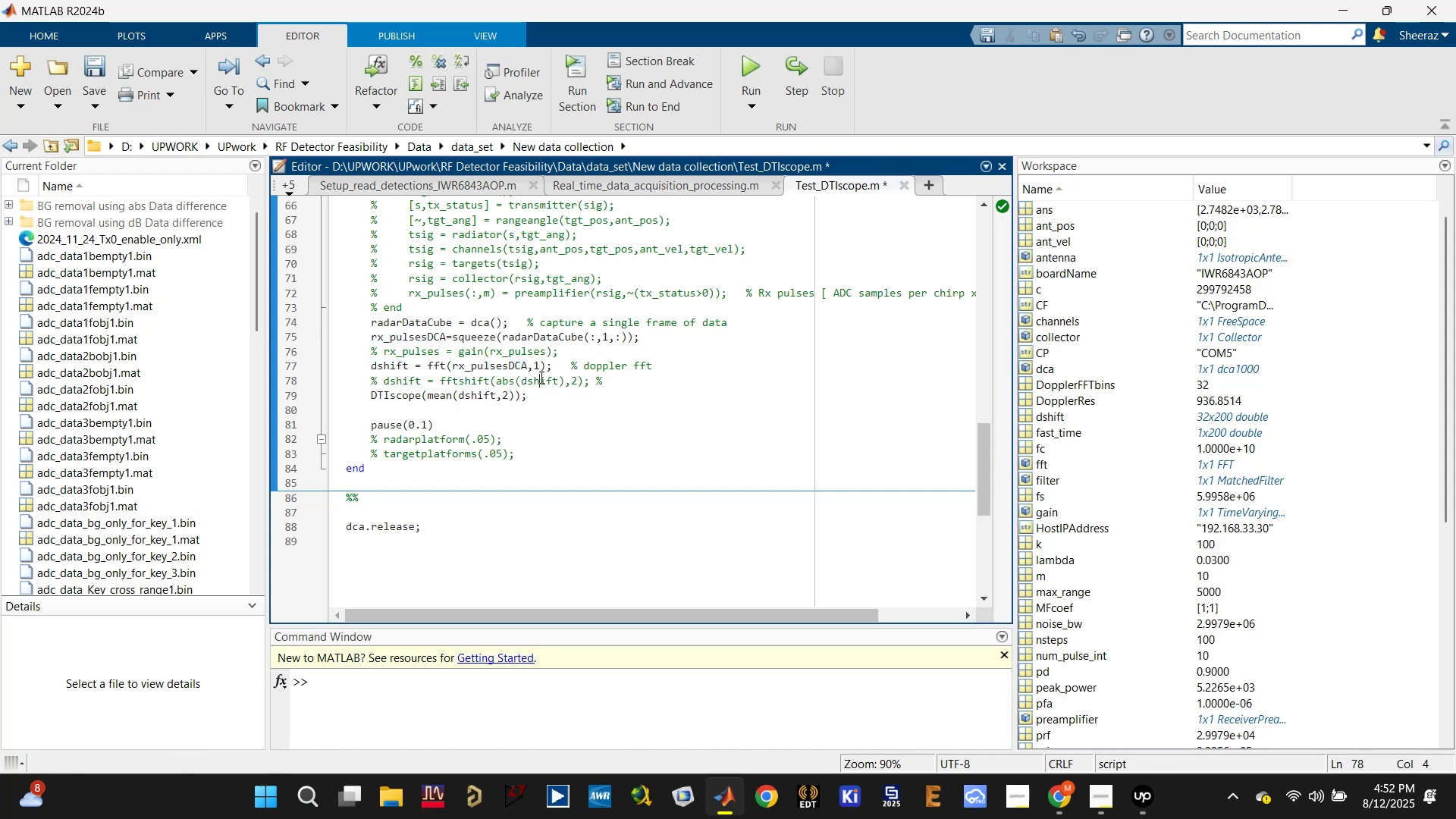 
key(Control+S)
 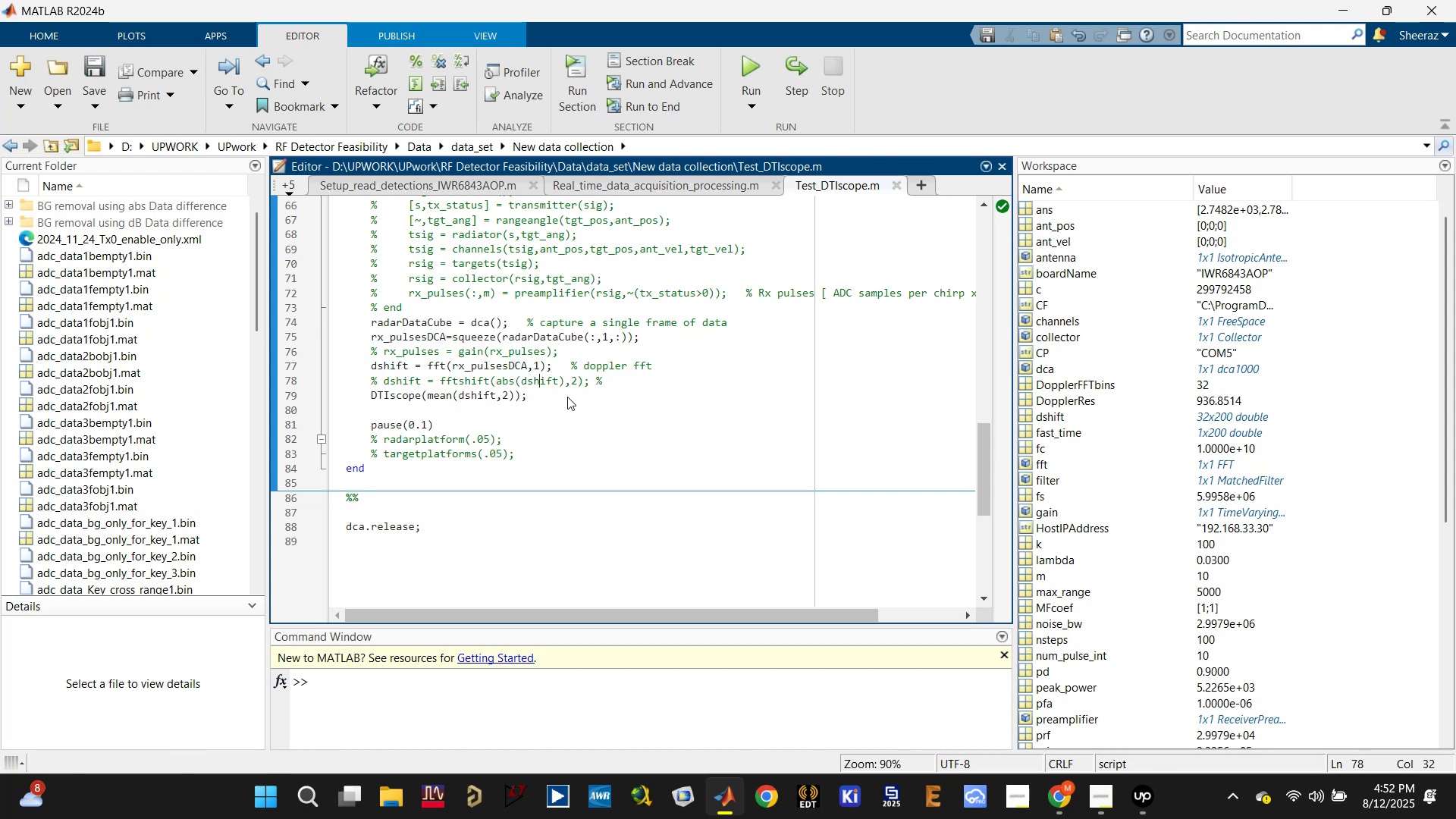 
key(Control+S)
 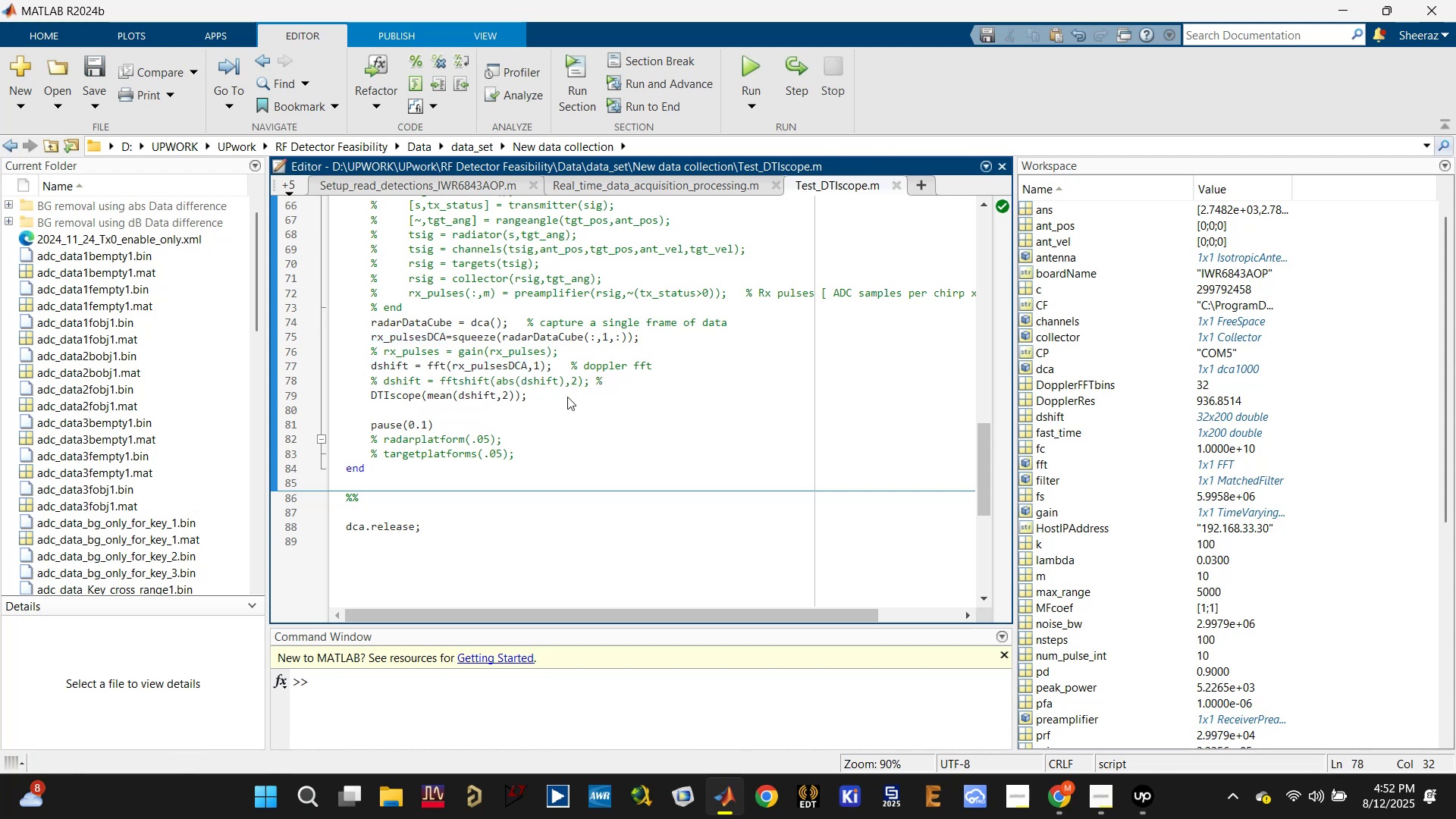 
key(Control+S)
 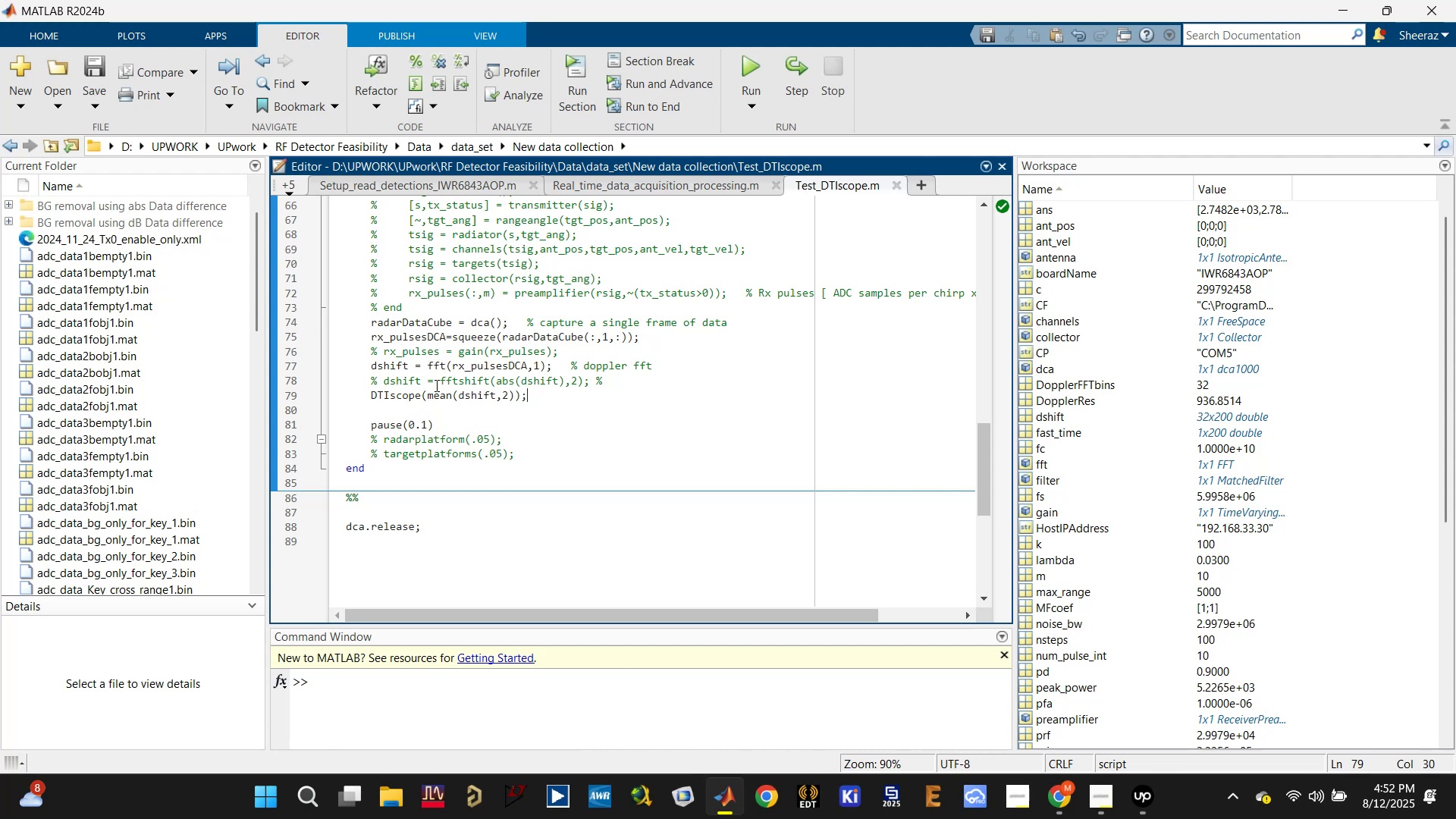 
left_click([403, 363])
 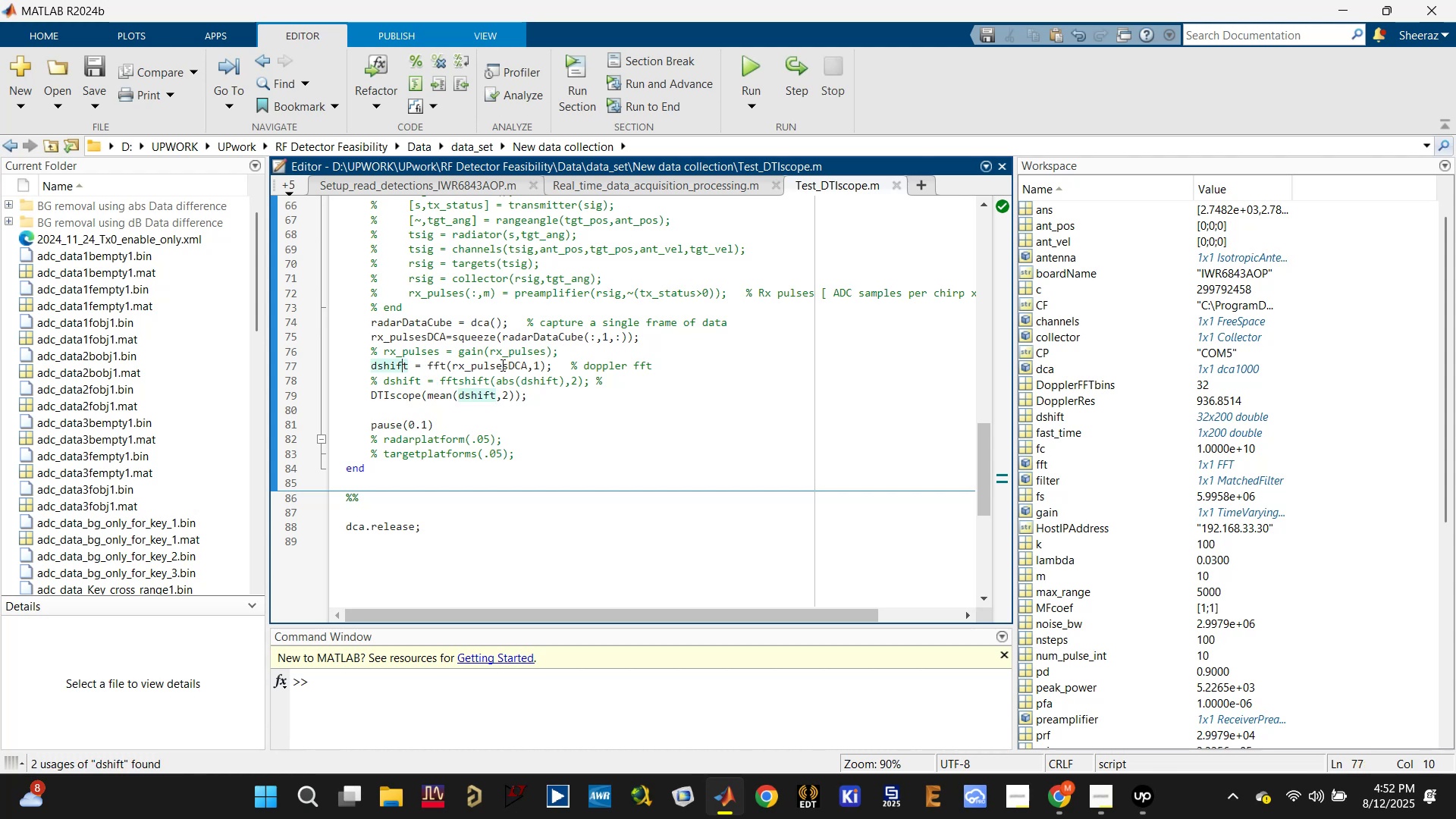 
left_click([501, 365])
 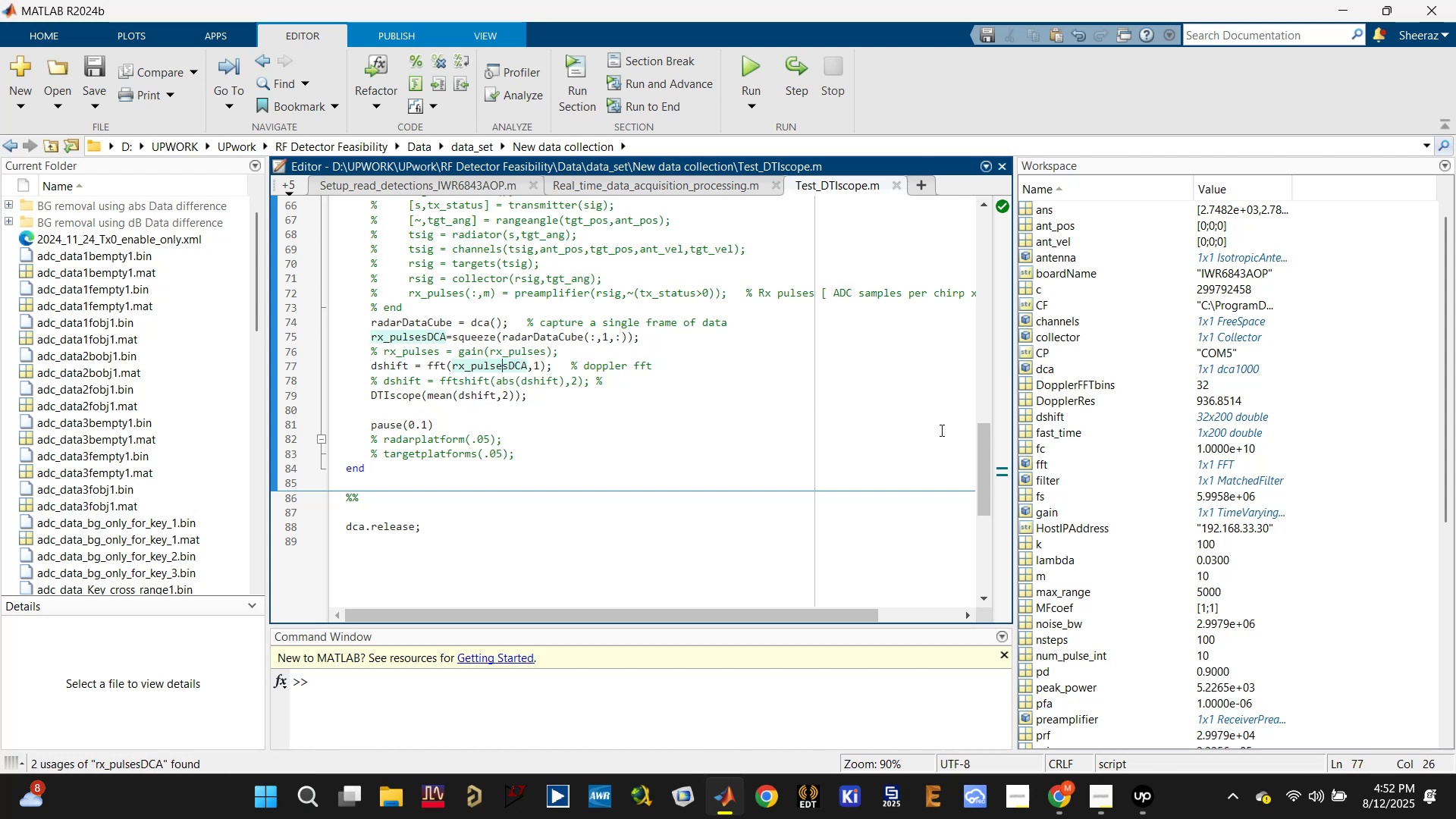 
scroll: coordinate [1094, 566], scroll_direction: down, amount: 8.0
 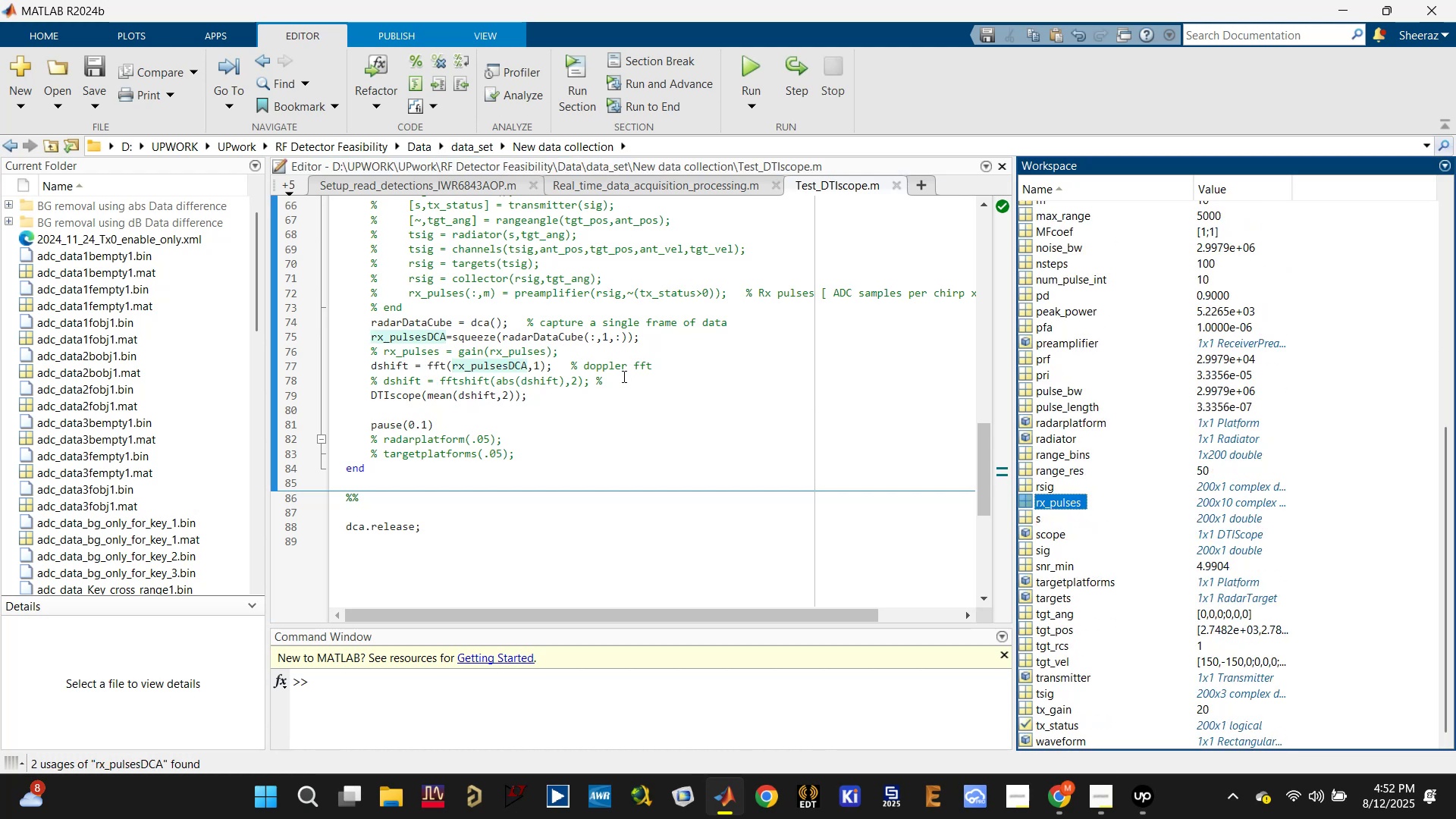 
wait(5.23)
 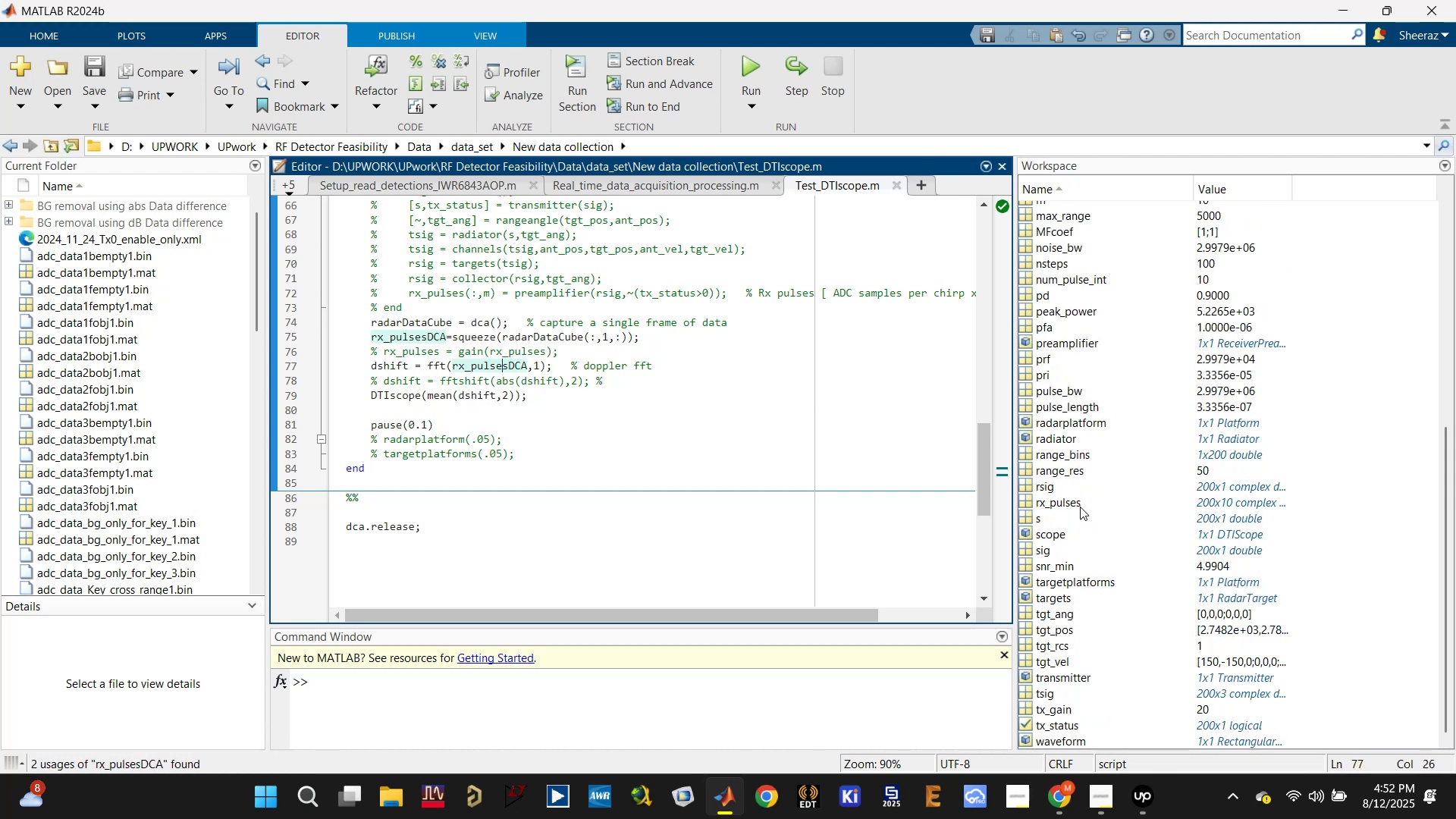 
scroll: coordinate [1083, 517], scroll_direction: down, amount: 4.0
 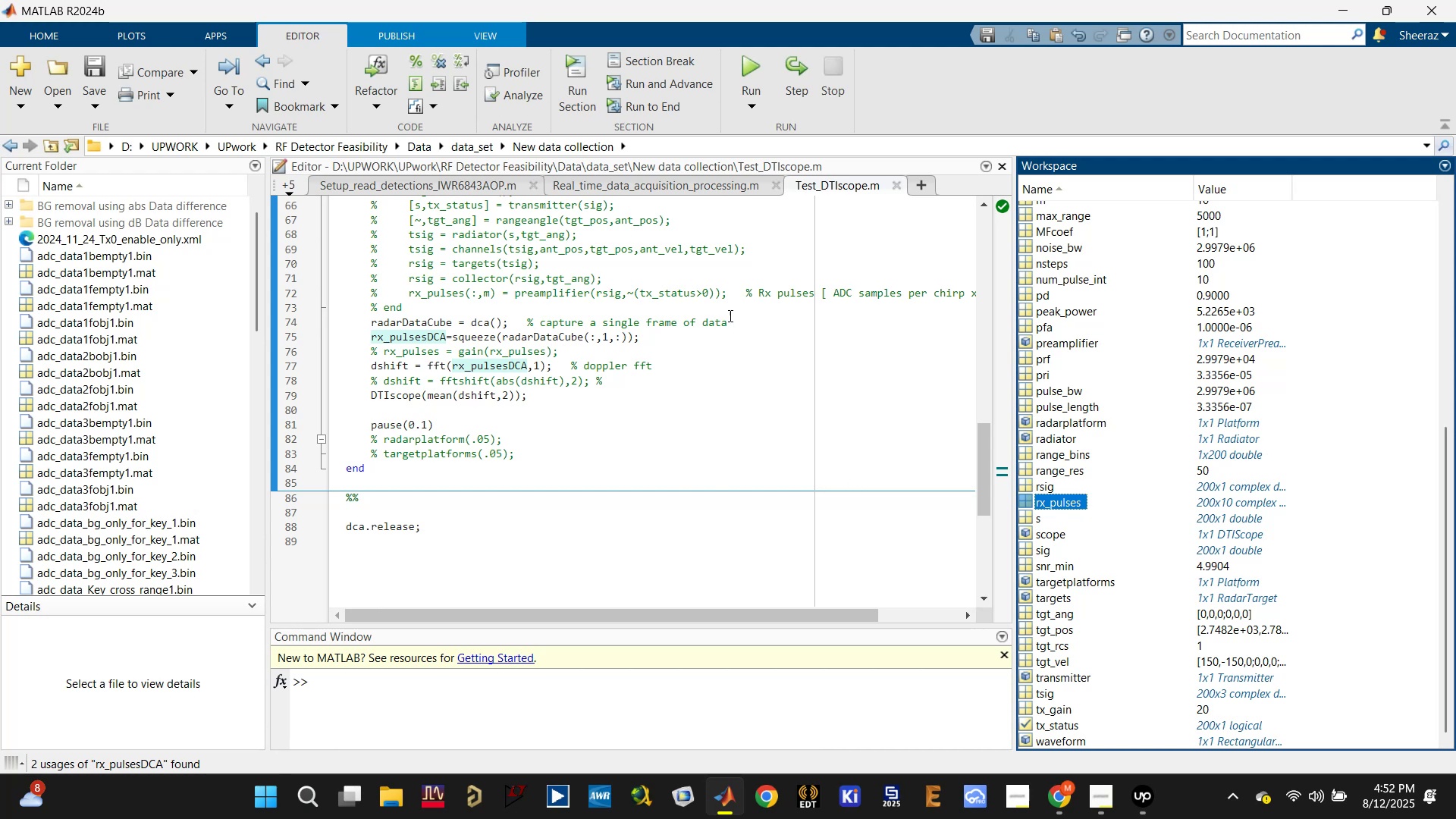 
scroll: coordinate [662, 322], scroll_direction: up, amount: 2.0
 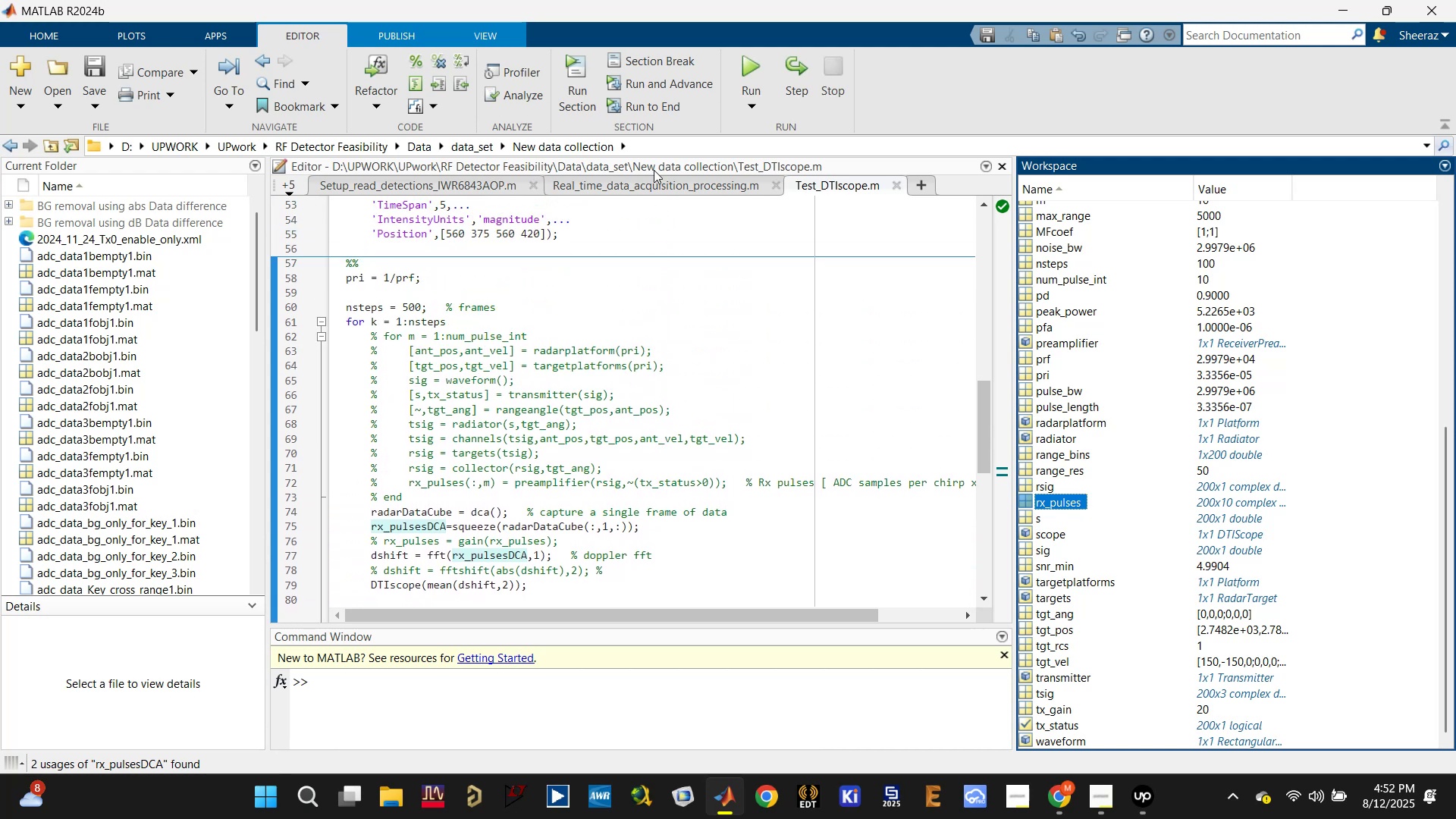 
left_click([736, 61])
 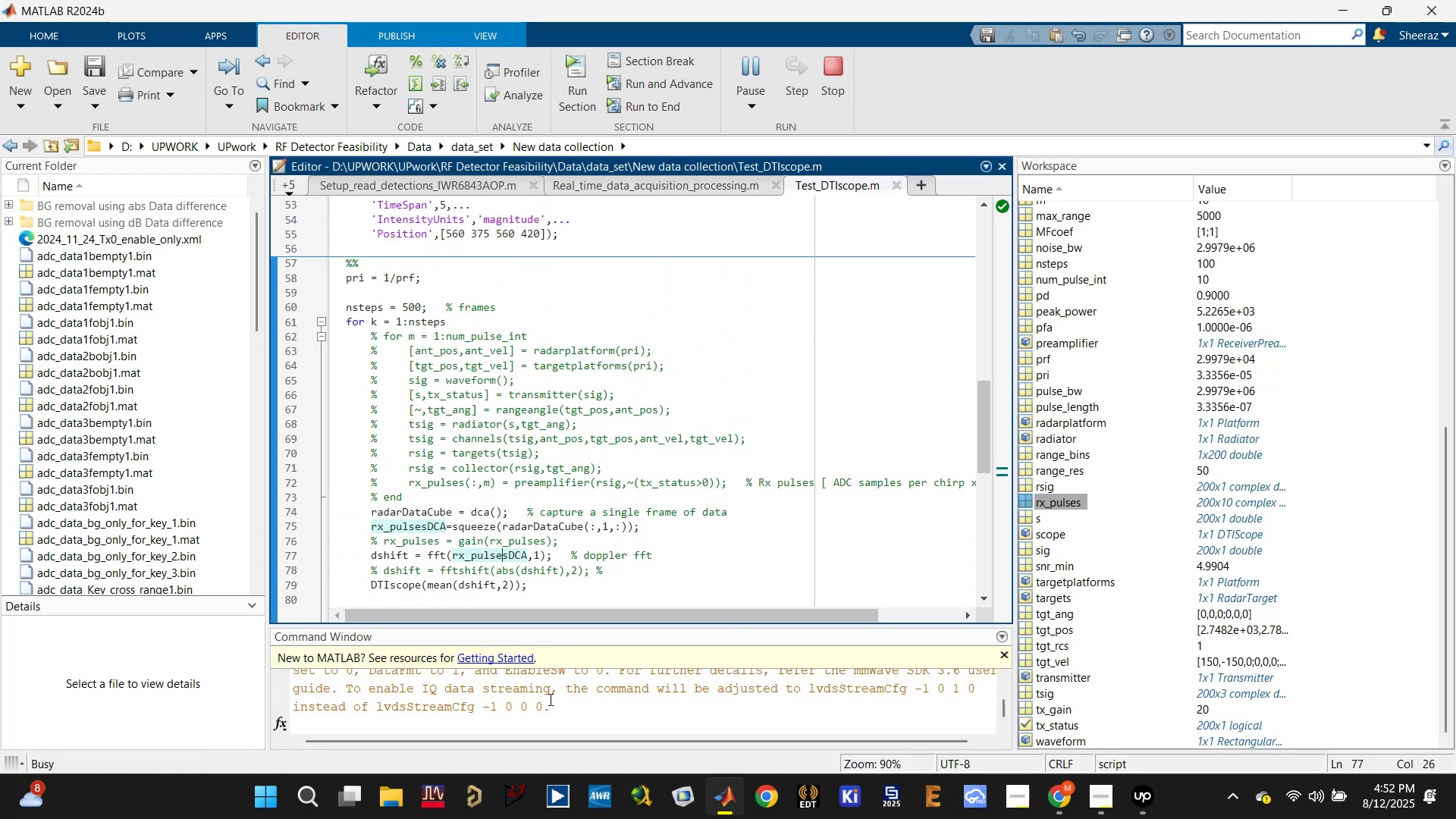 
scroll: coordinate [585, 504], scroll_direction: up, amount: 8.0
 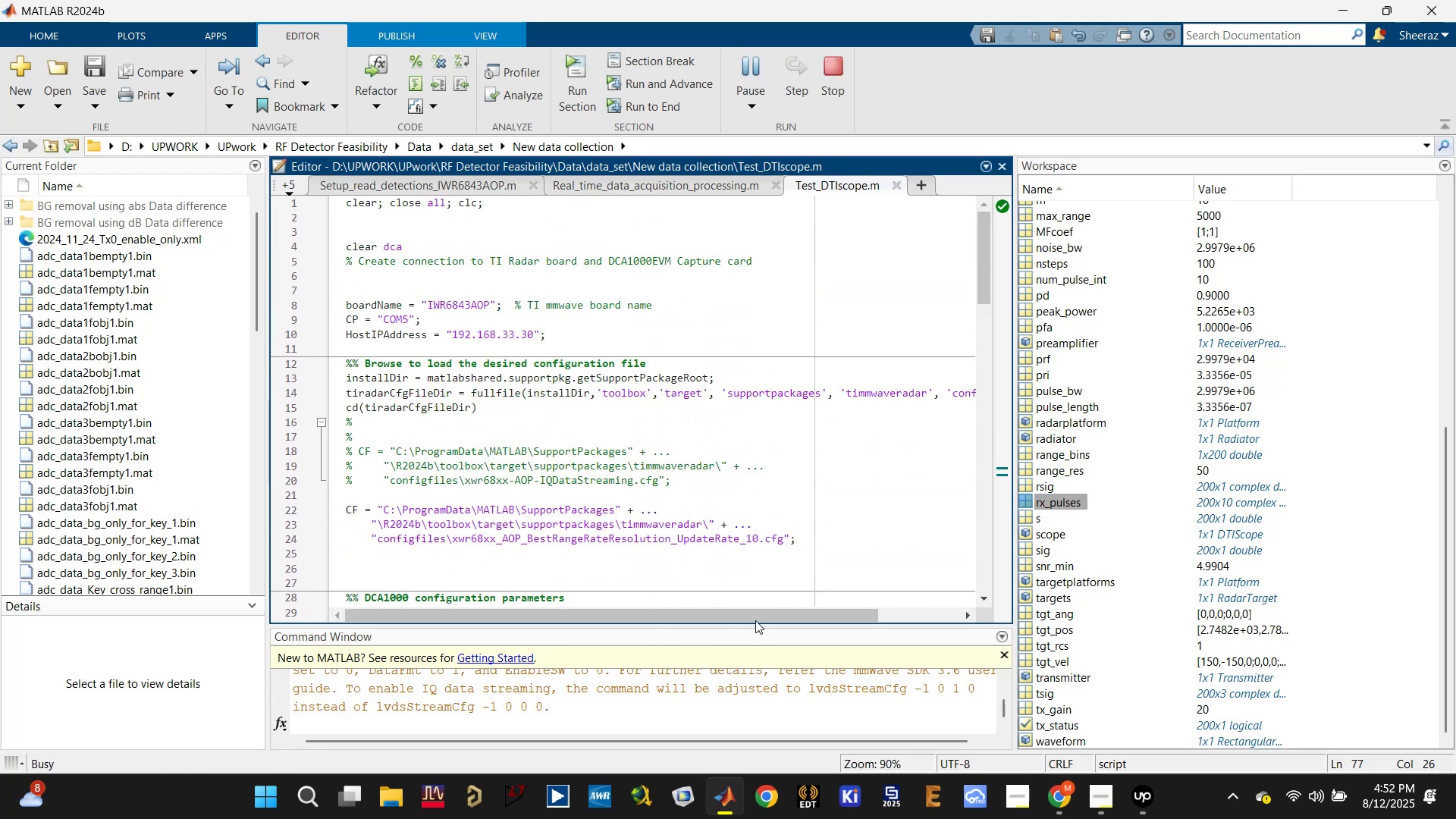 
left_click_drag(start_coordinate=[753, 625], to_coordinate=[747, 438])
 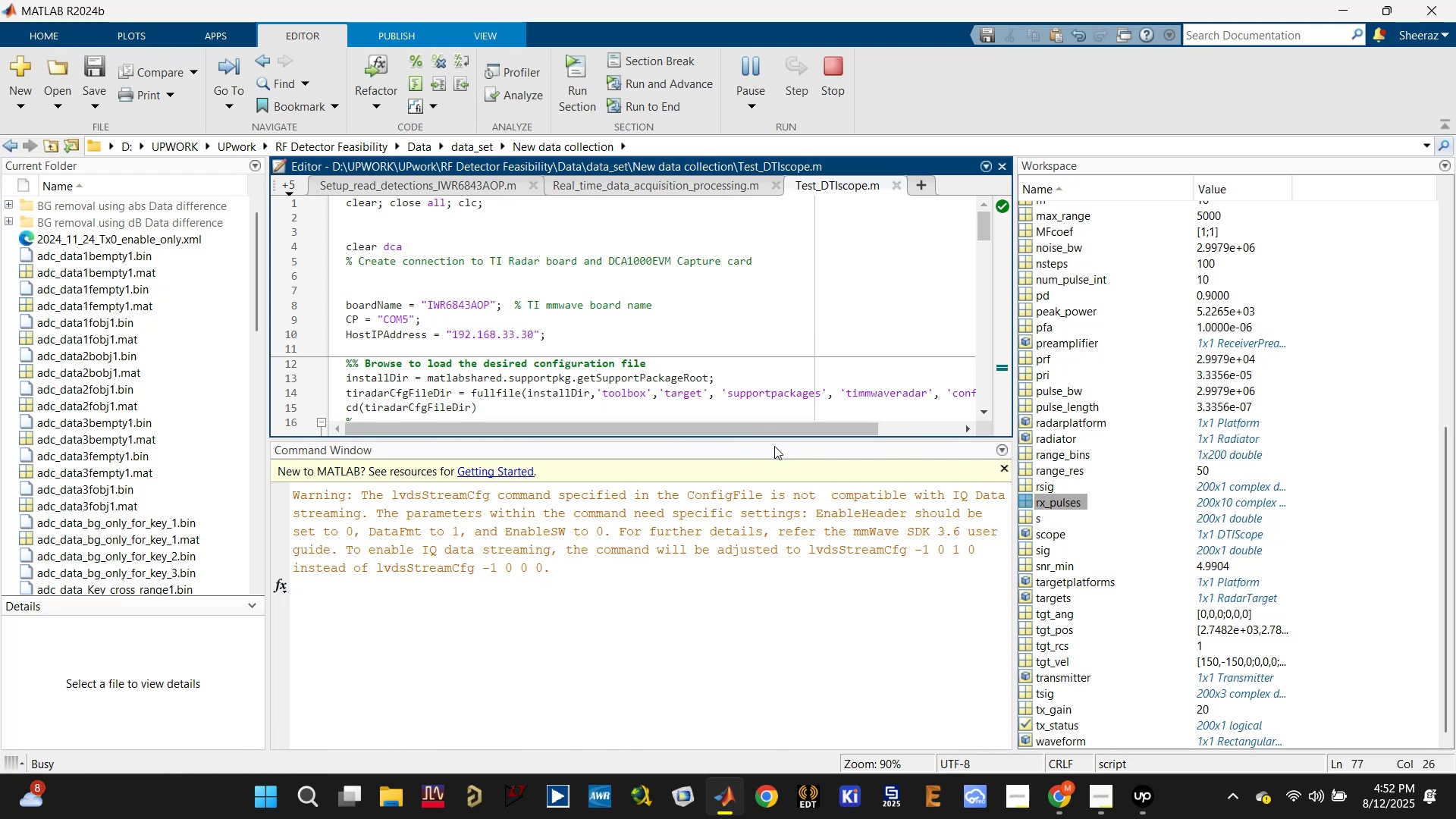 
left_click_drag(start_coordinate=[776, 438], to_coordinate=[751, 601])
 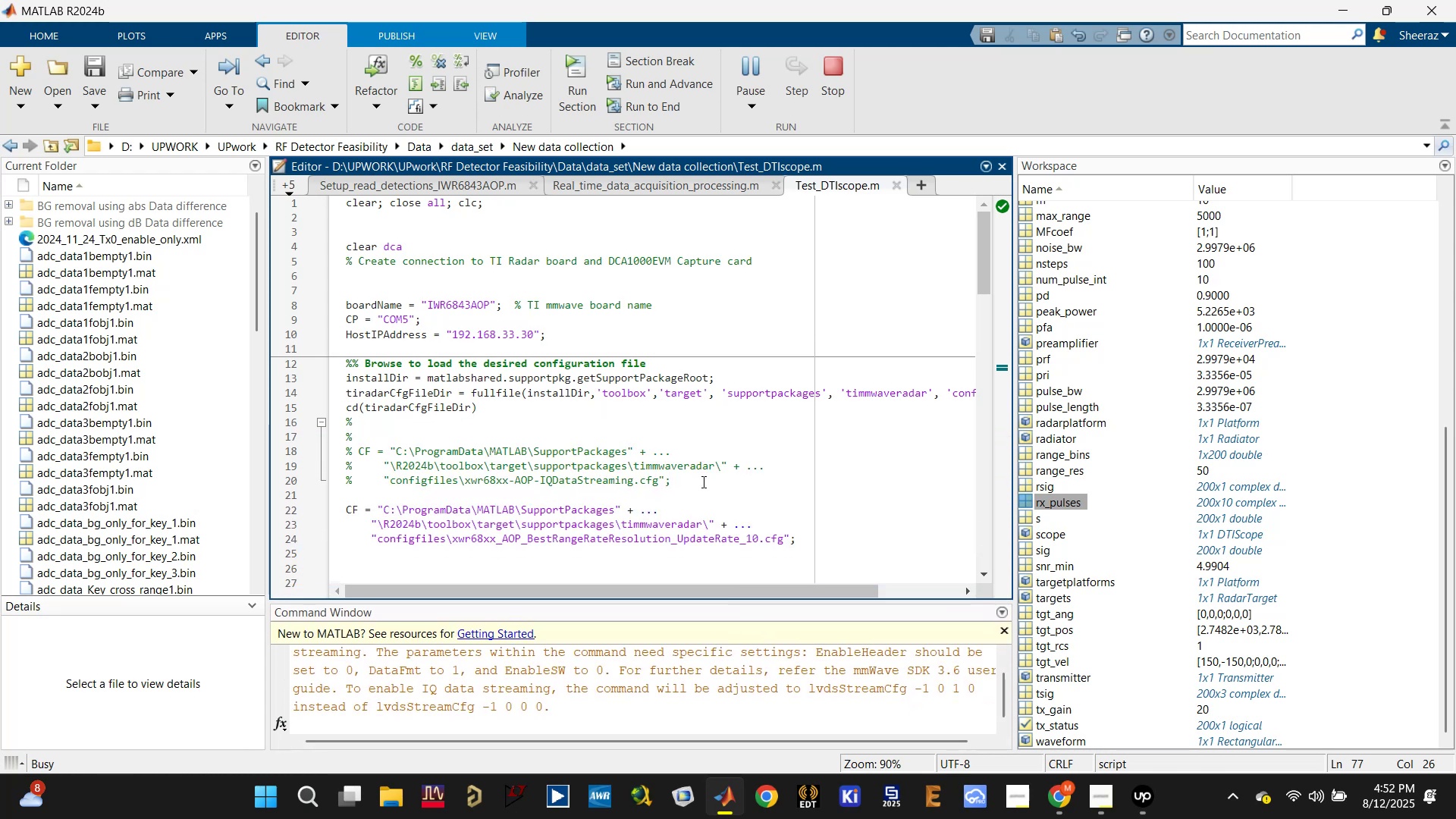 
scroll: coordinate [609, 356], scroll_direction: up, amount: 9.0
 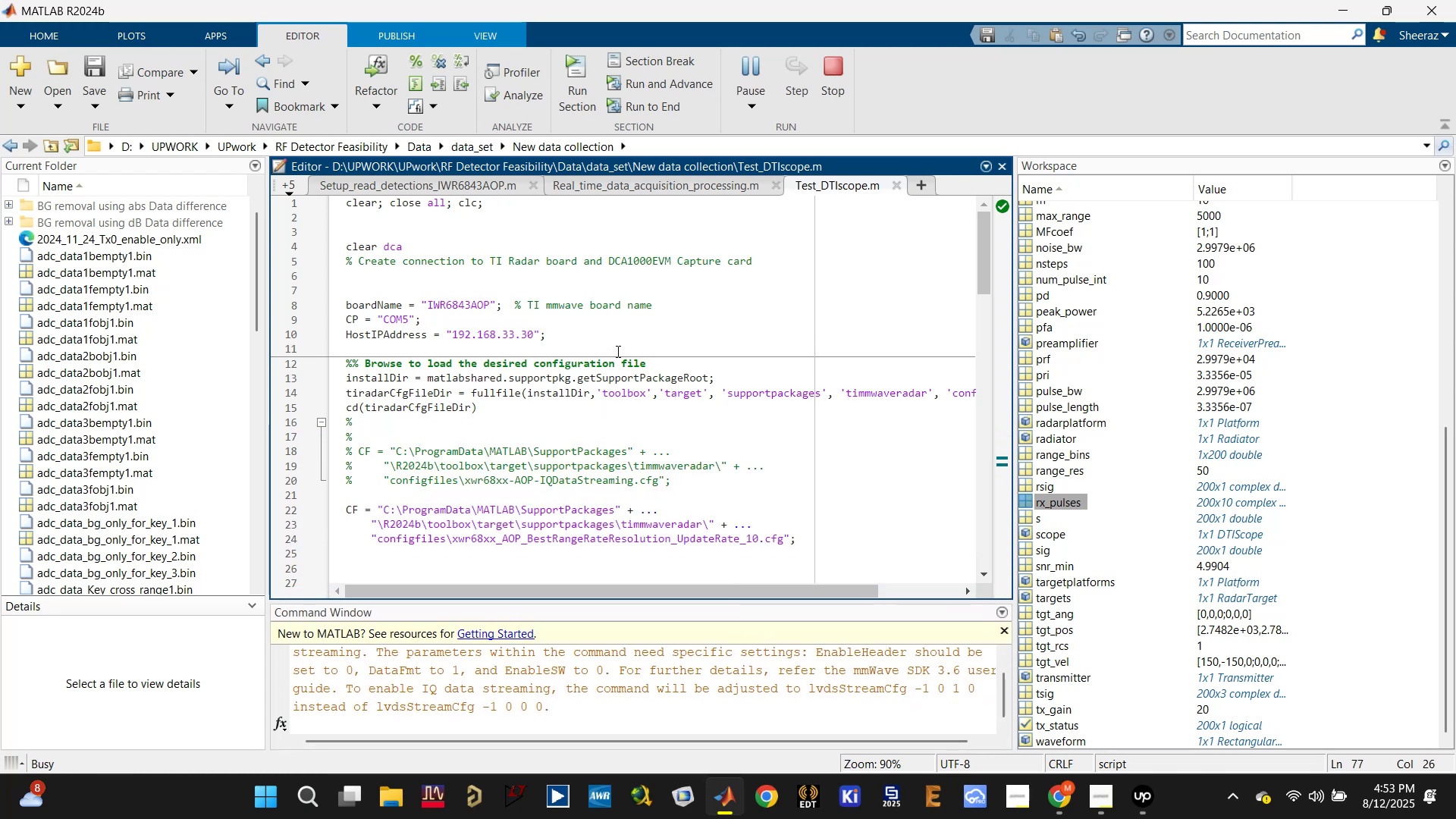 
left_click([634, 333])
 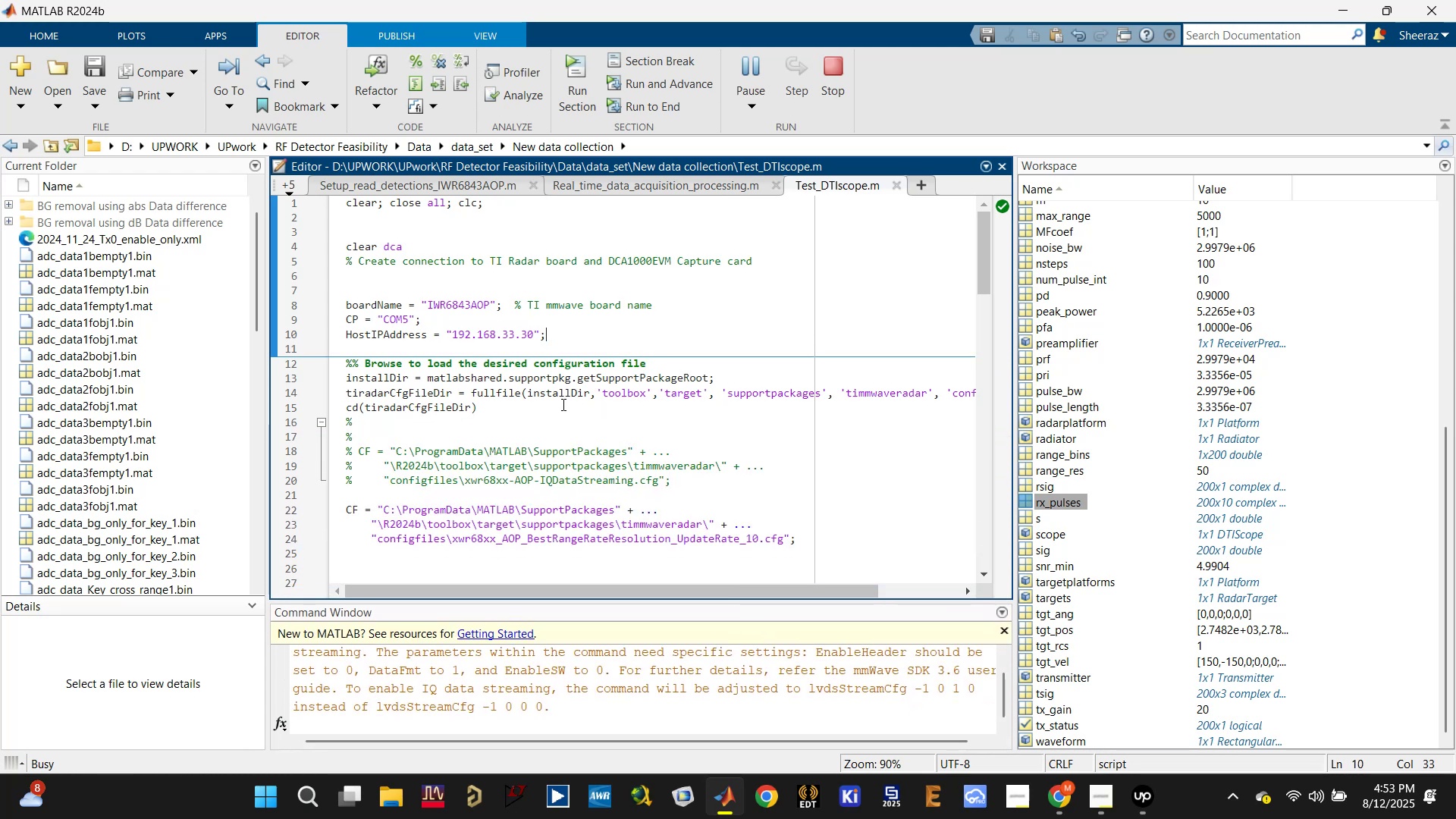 
scroll: coordinate [570, 419], scroll_direction: down, amount: 2.0
 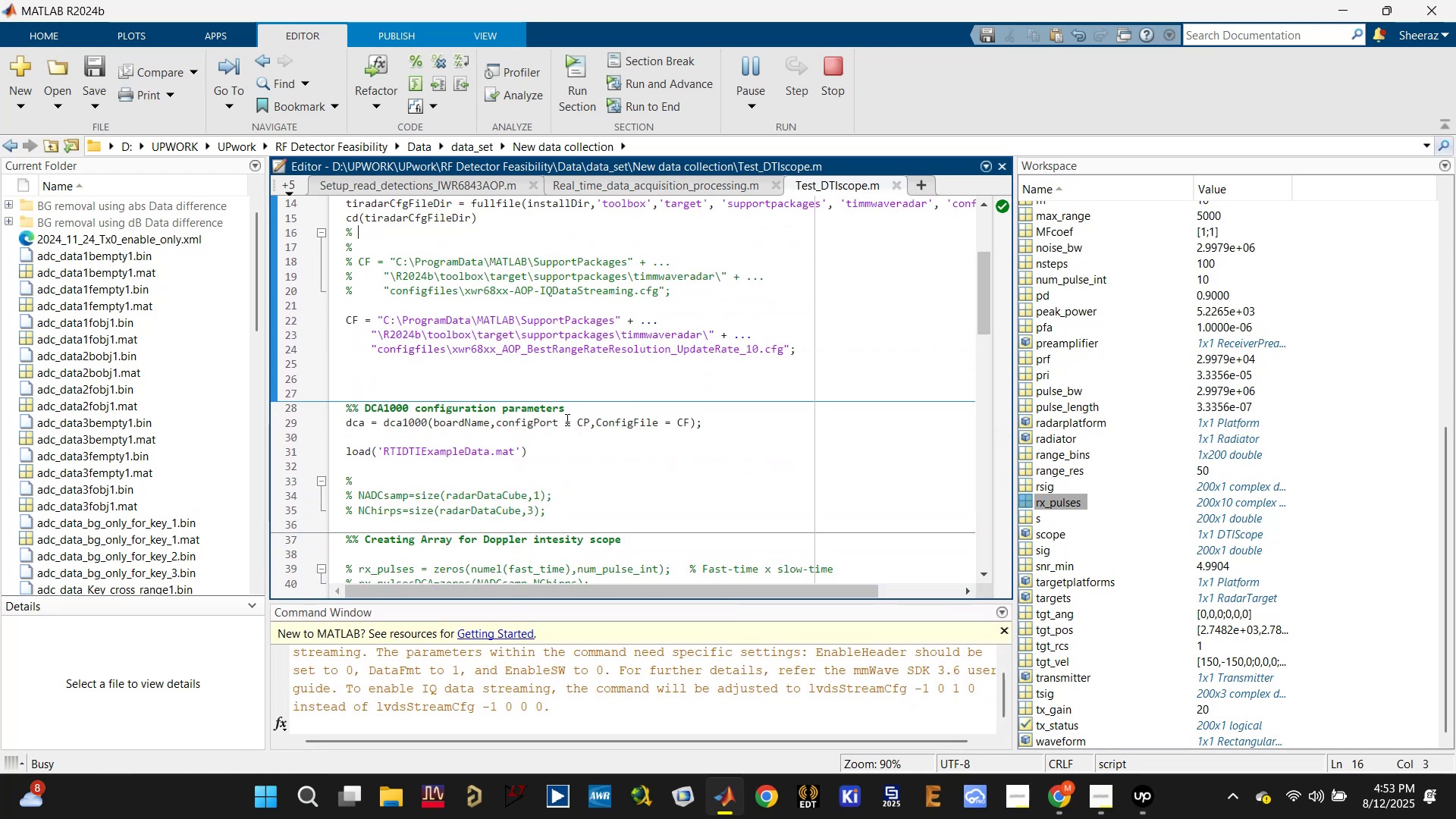 
scroll: coordinate [564, 419], scroll_direction: up, amount: 1.0
 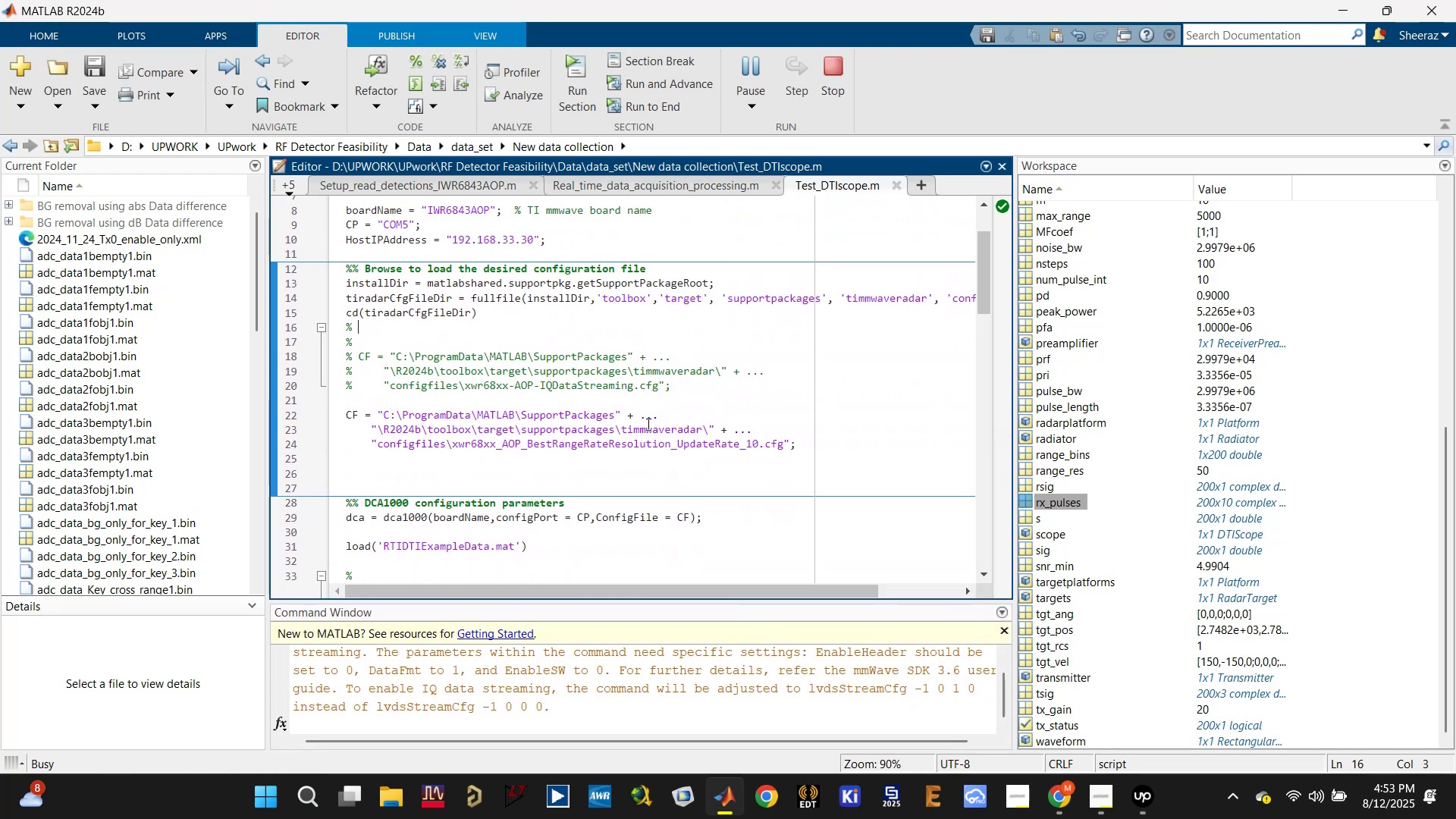 
left_click([647, 424])
 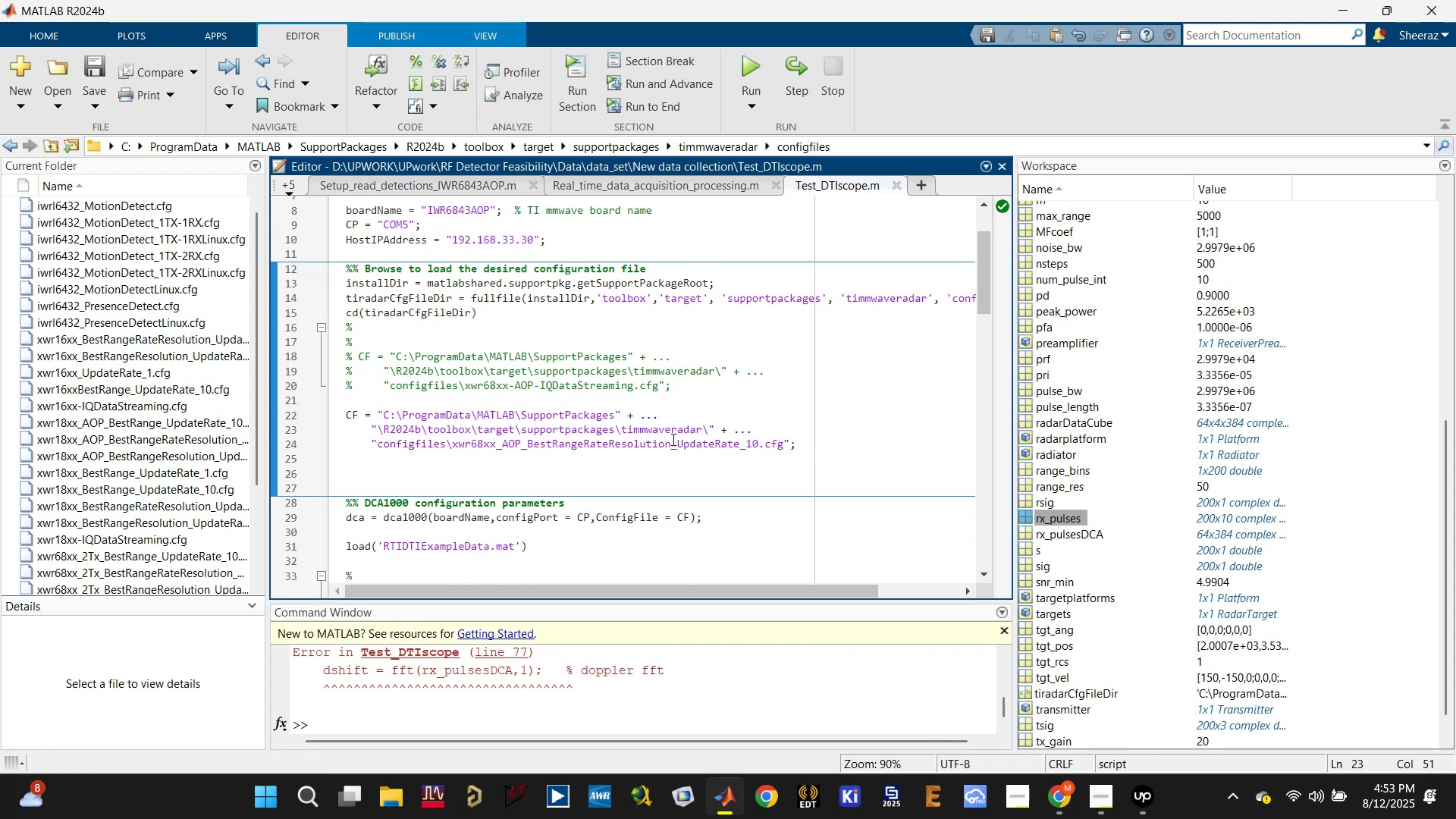 
left_click_drag(start_coordinate=[708, 389], to_coordinate=[341, 283])
 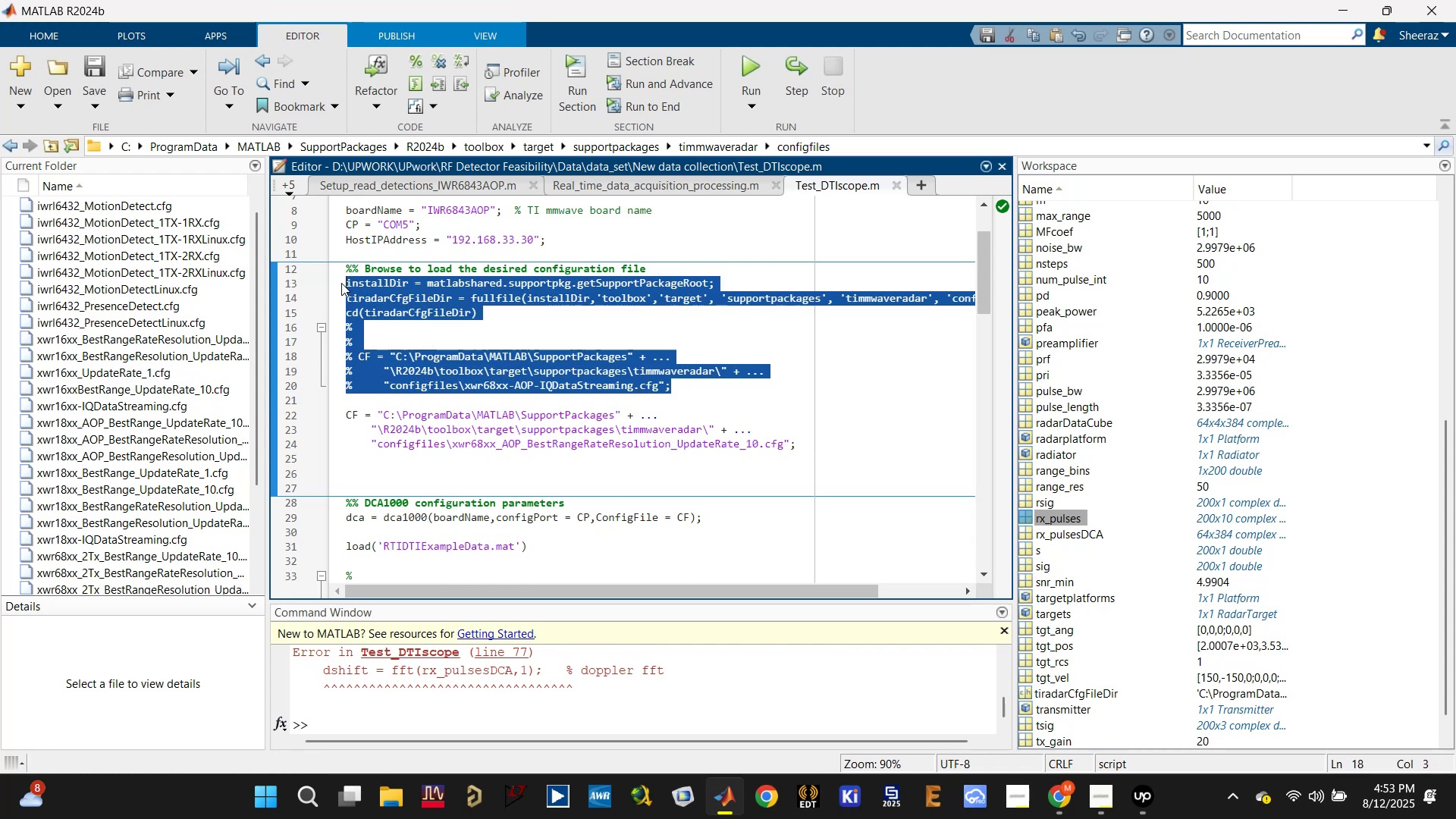 
key(Control+R)
 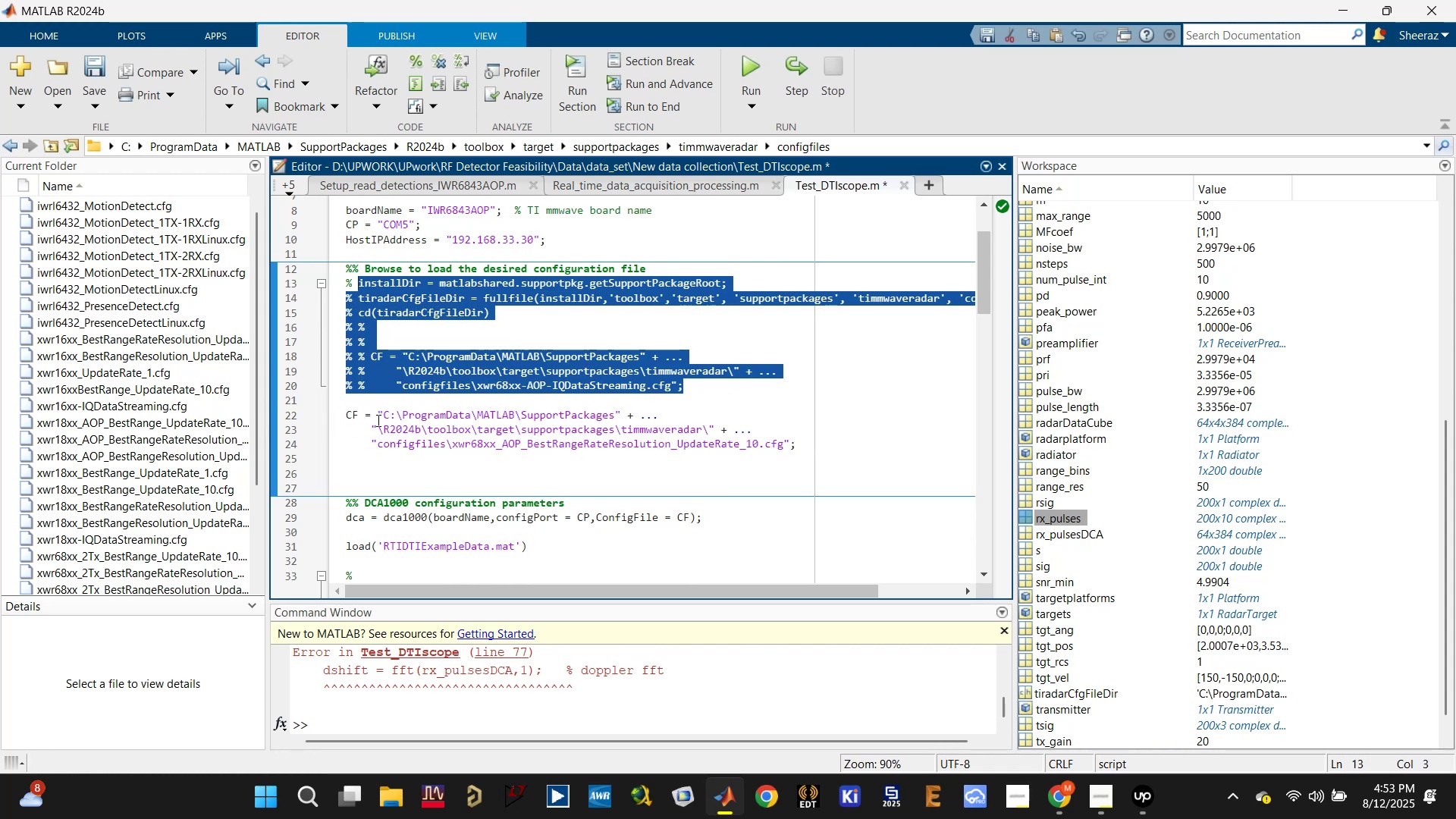 
left_click([595, 431])
 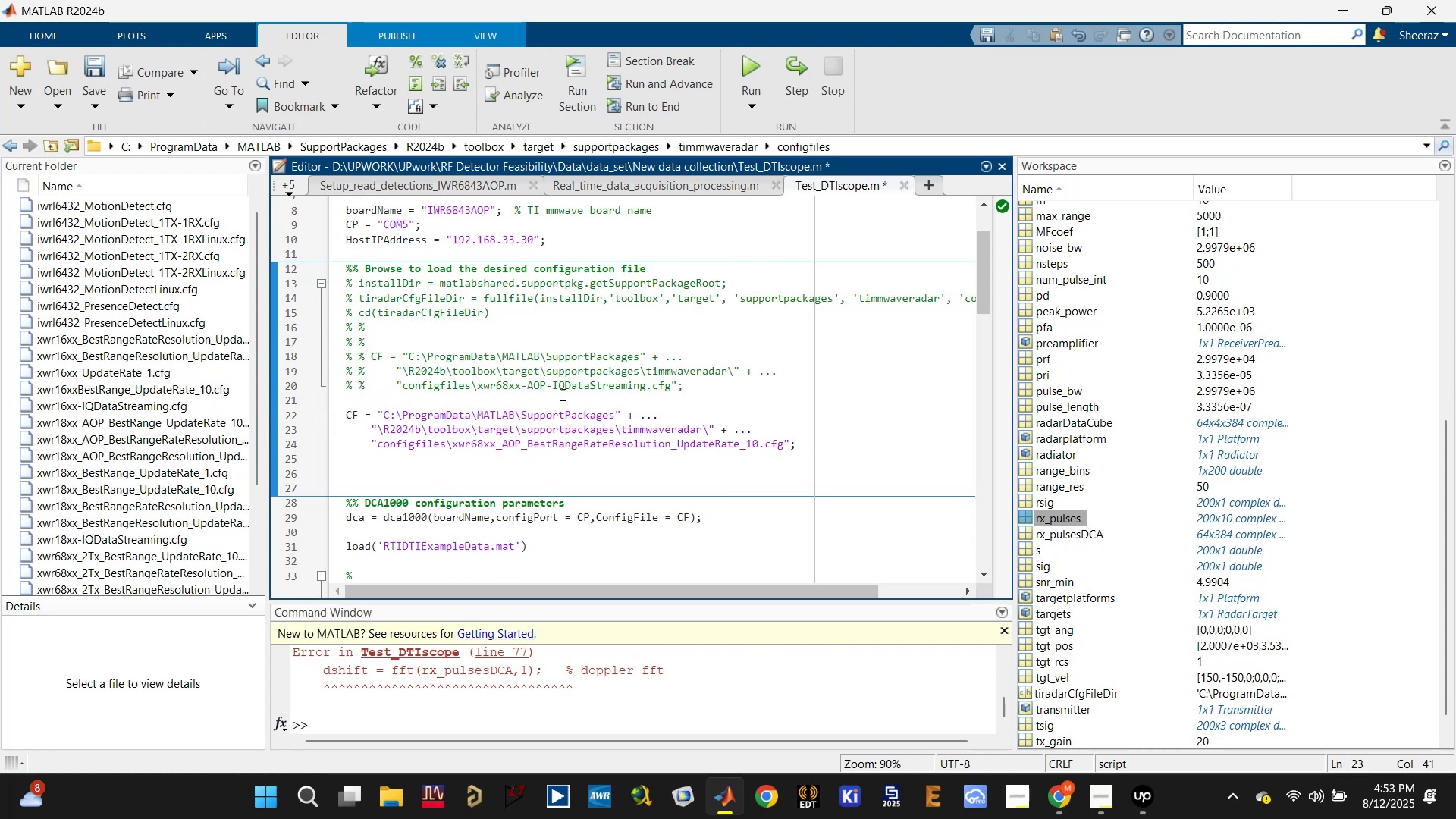 
left_click_drag(start_coordinate=[697, 391], to_coordinate=[342, 358])
 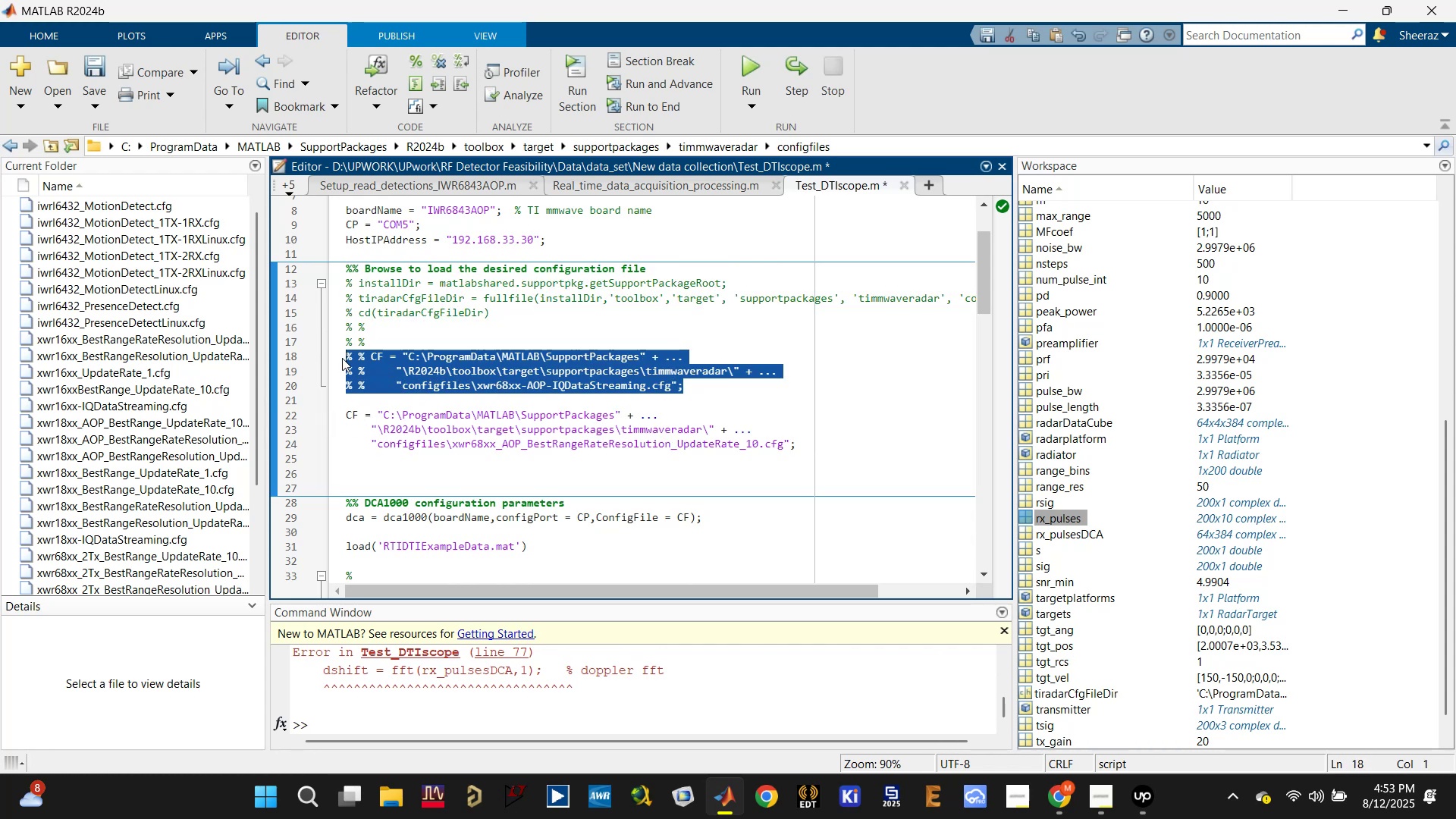 
key(Control+T)
 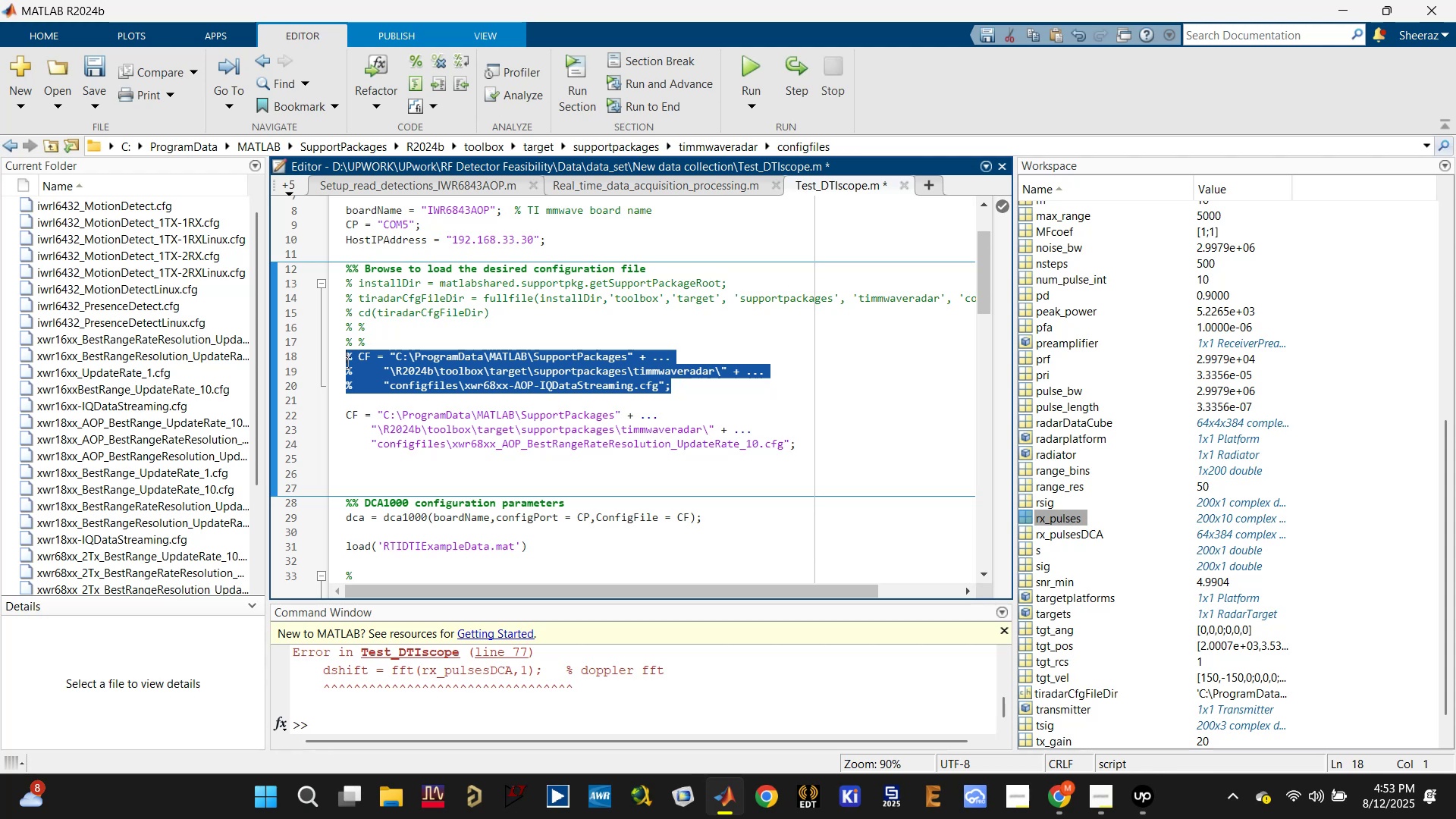 
key(Control+T)
 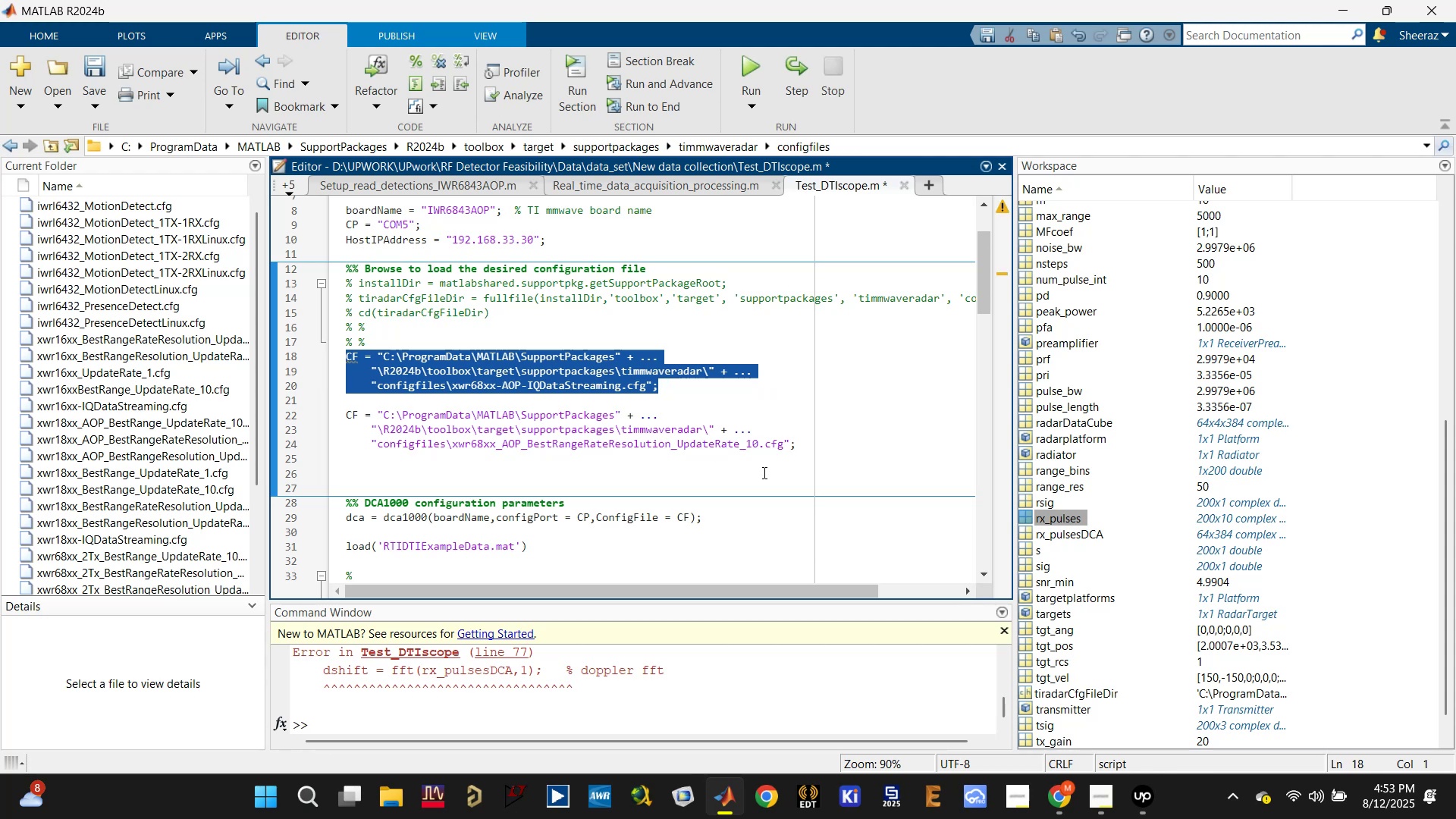 
left_click_drag(start_coordinate=[843, 464], to_coordinate=[331, 412])
 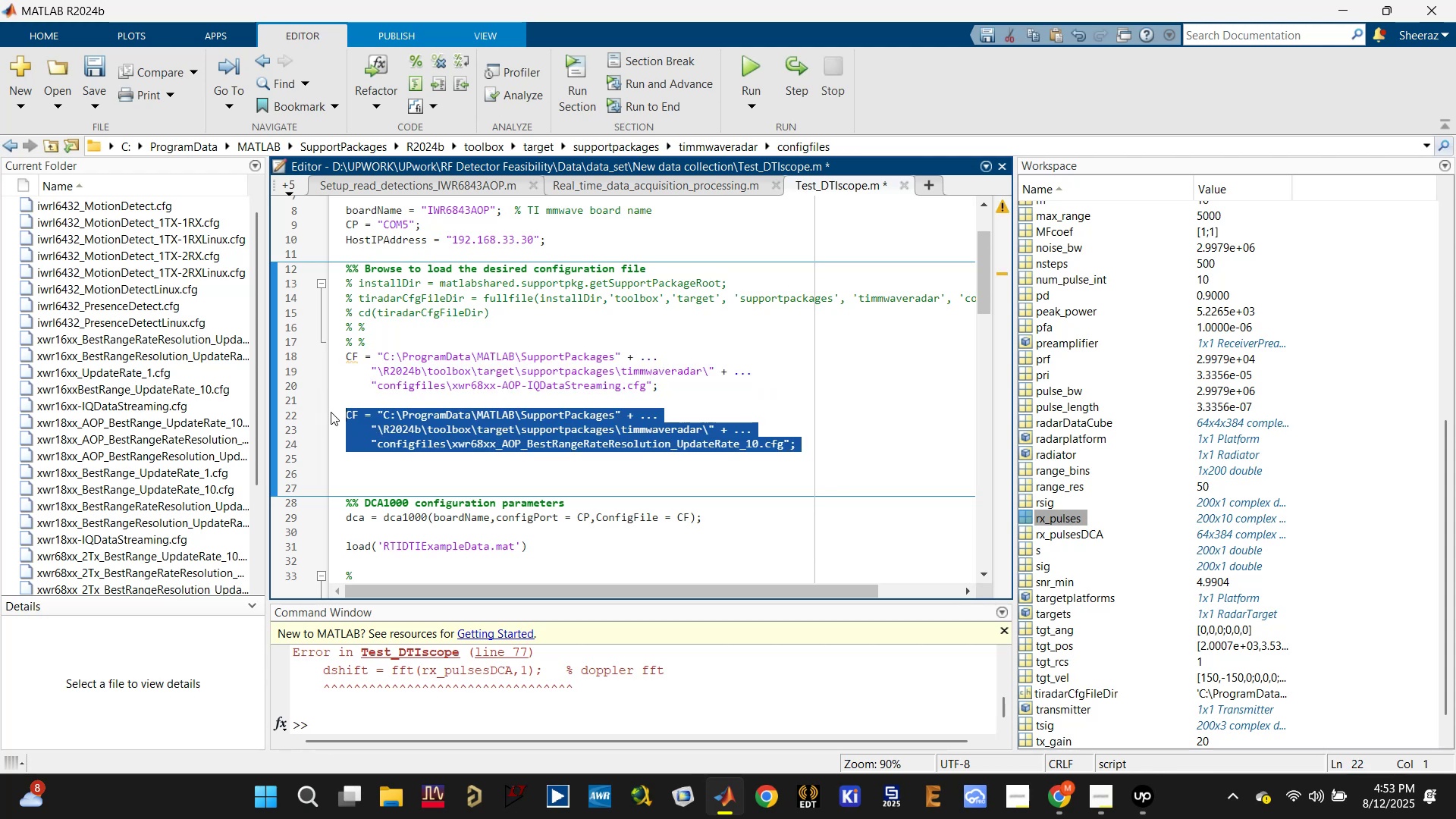 
key(Control+R)
 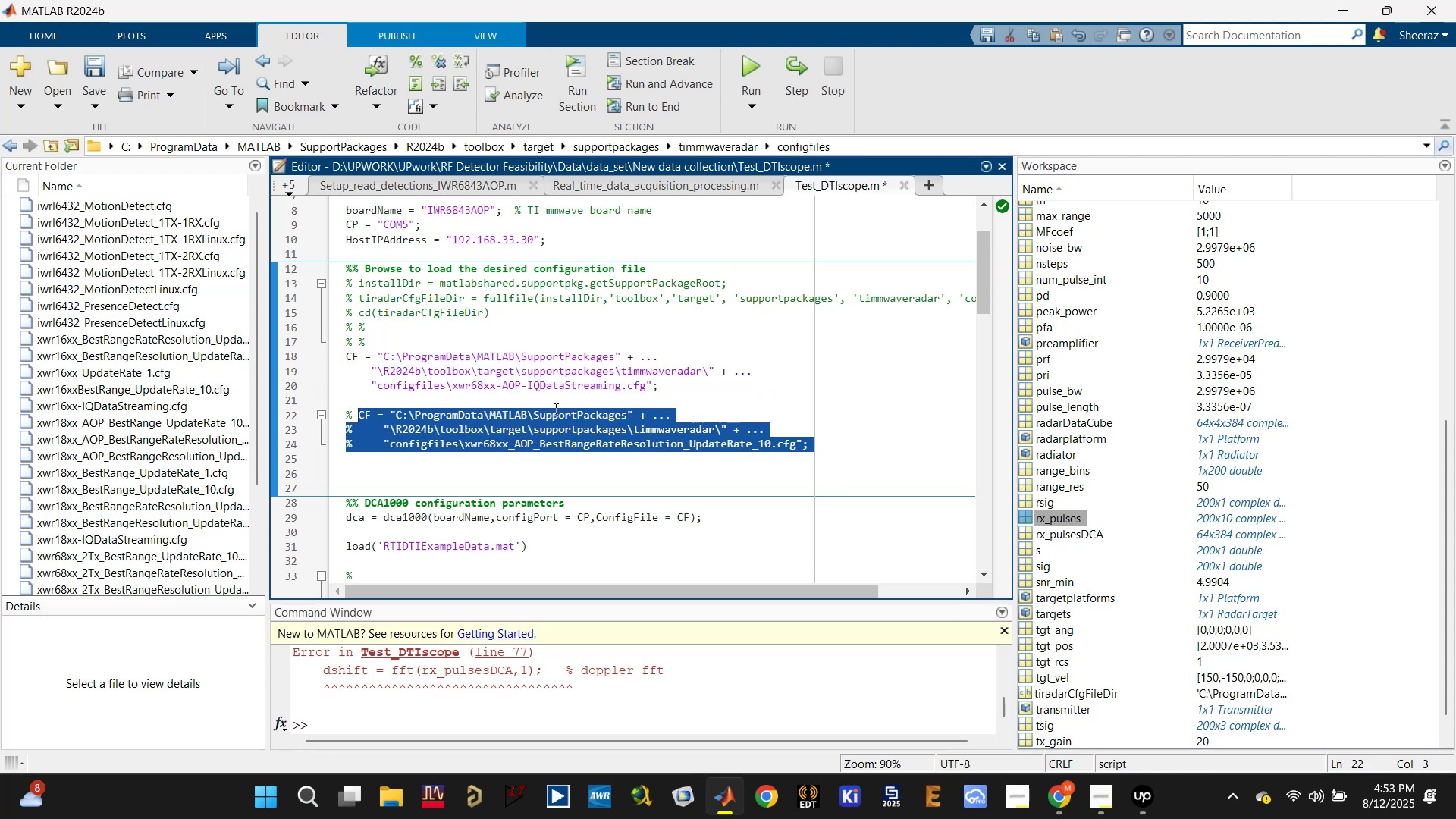 
key(Control+S)
 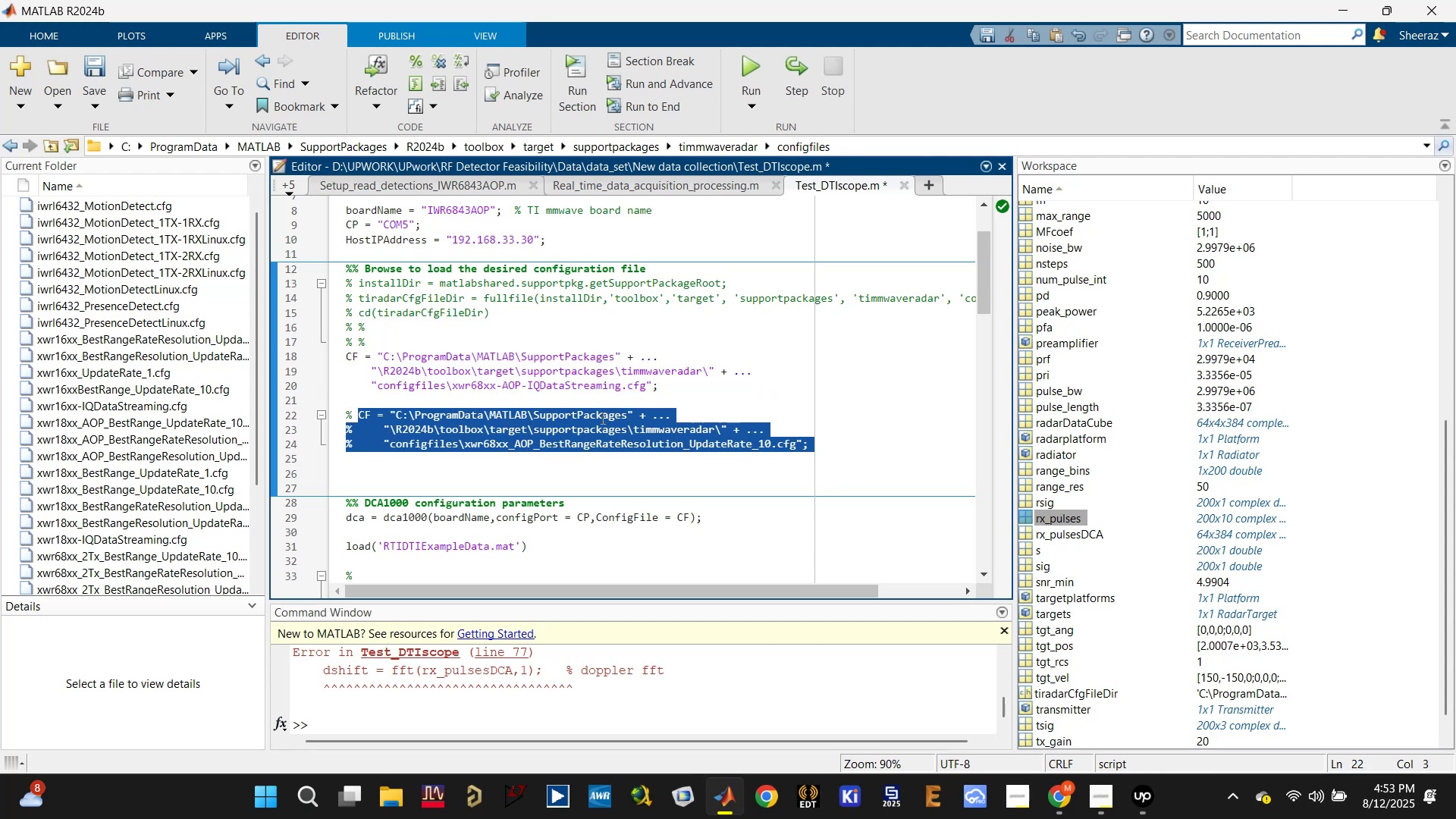 
key(Control+S)
 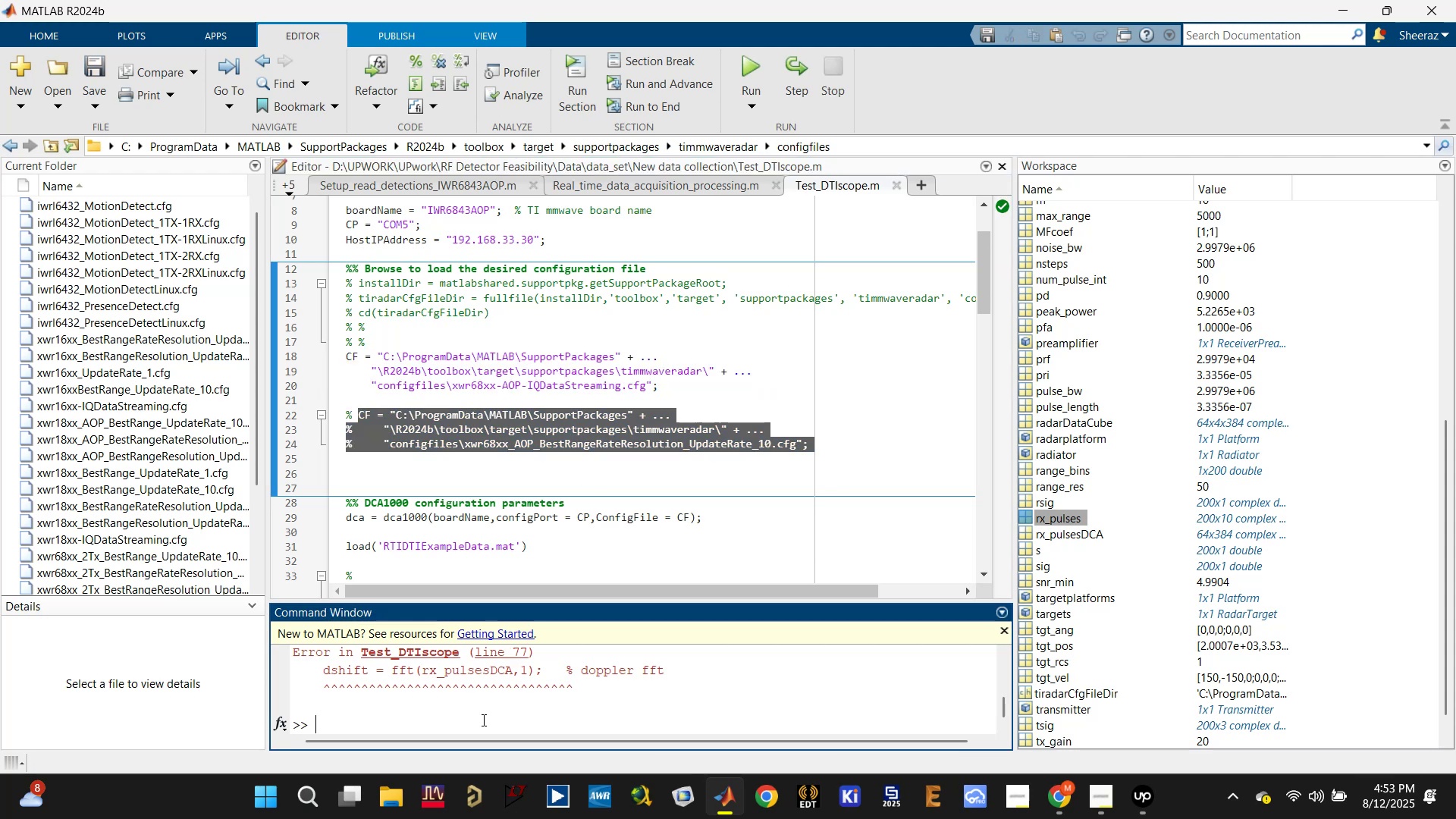 
type(clc)
 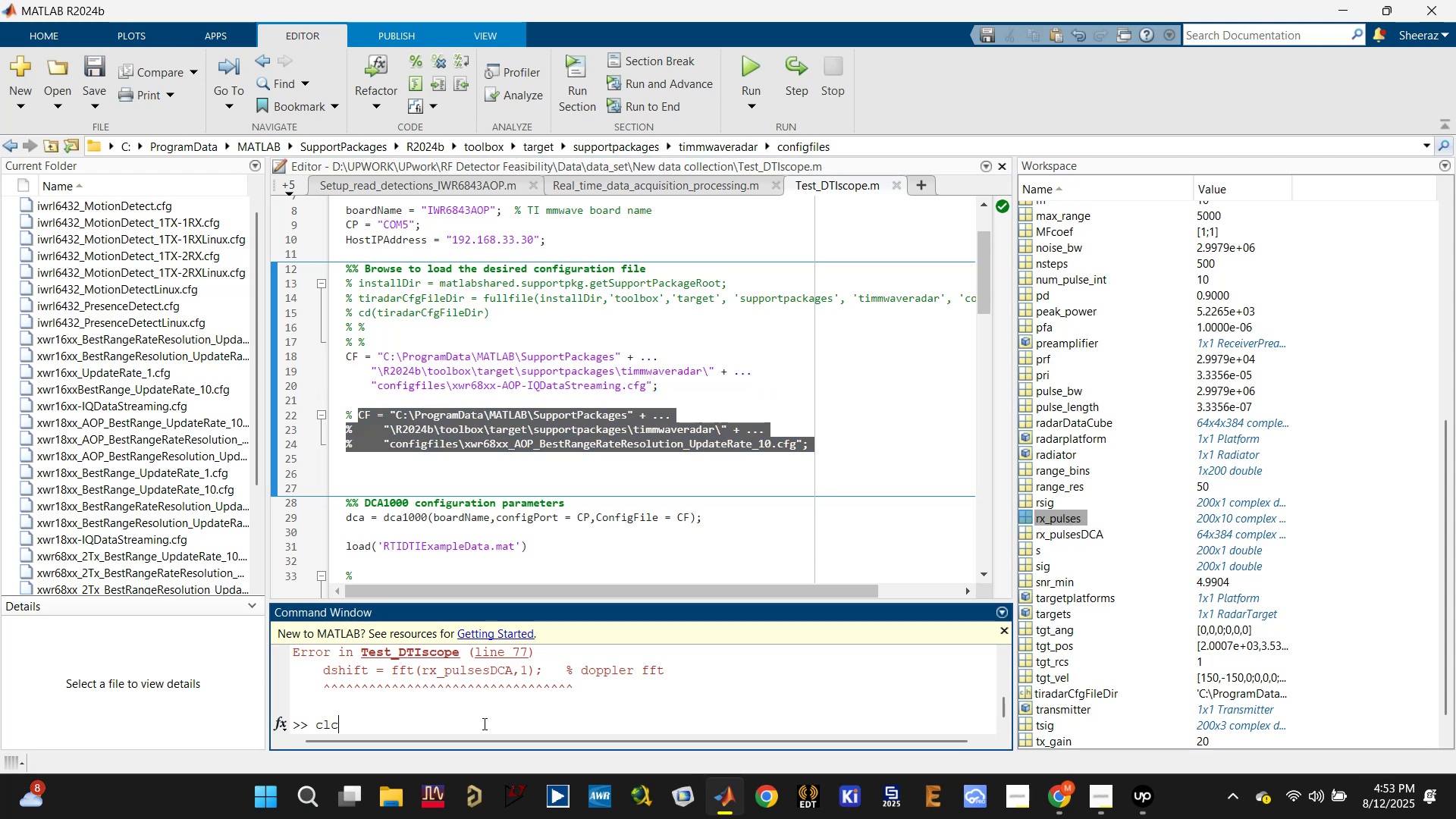 
key(Enter)
 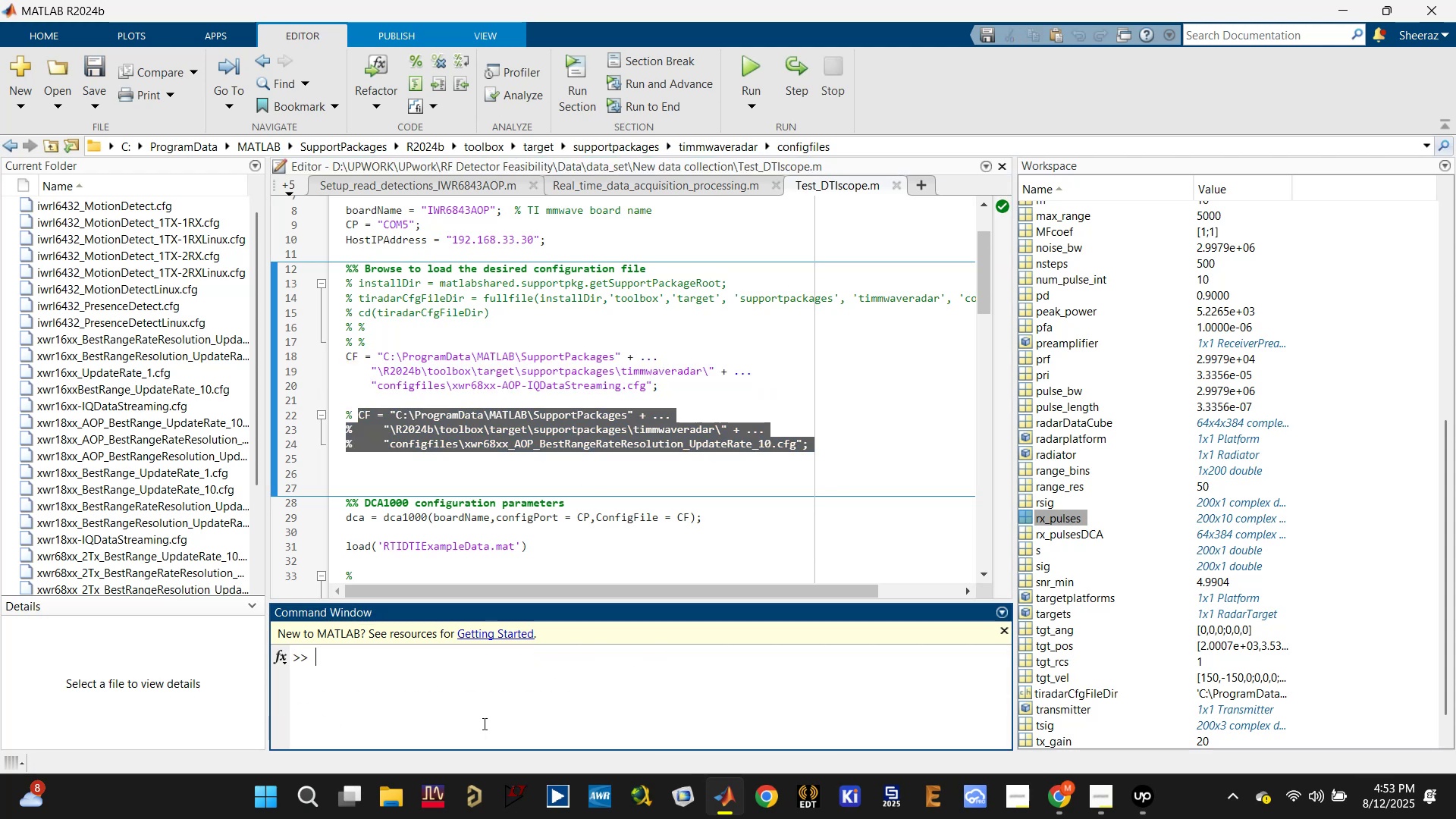 
type(dca.release;)
 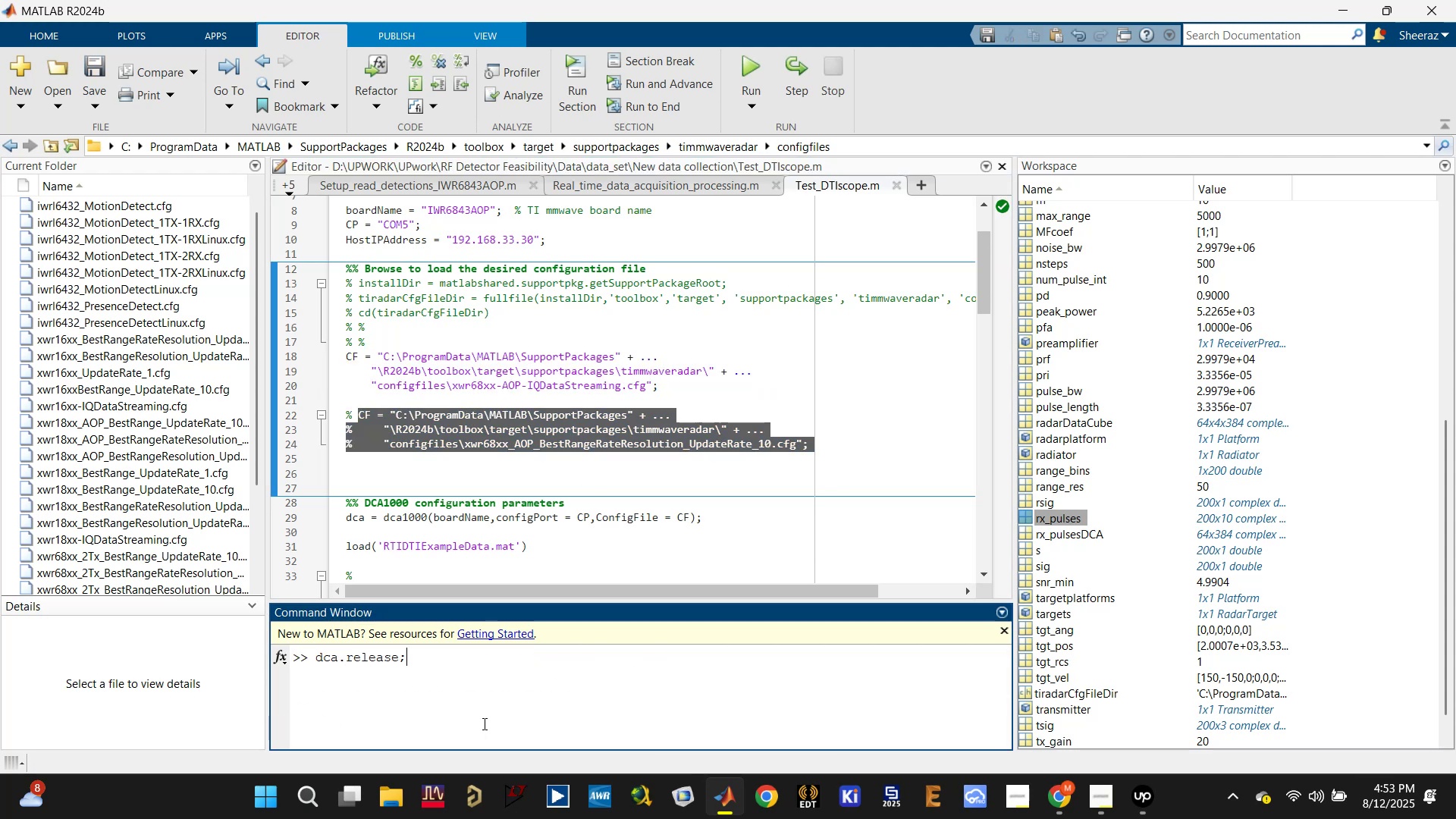 
key(Enter)
 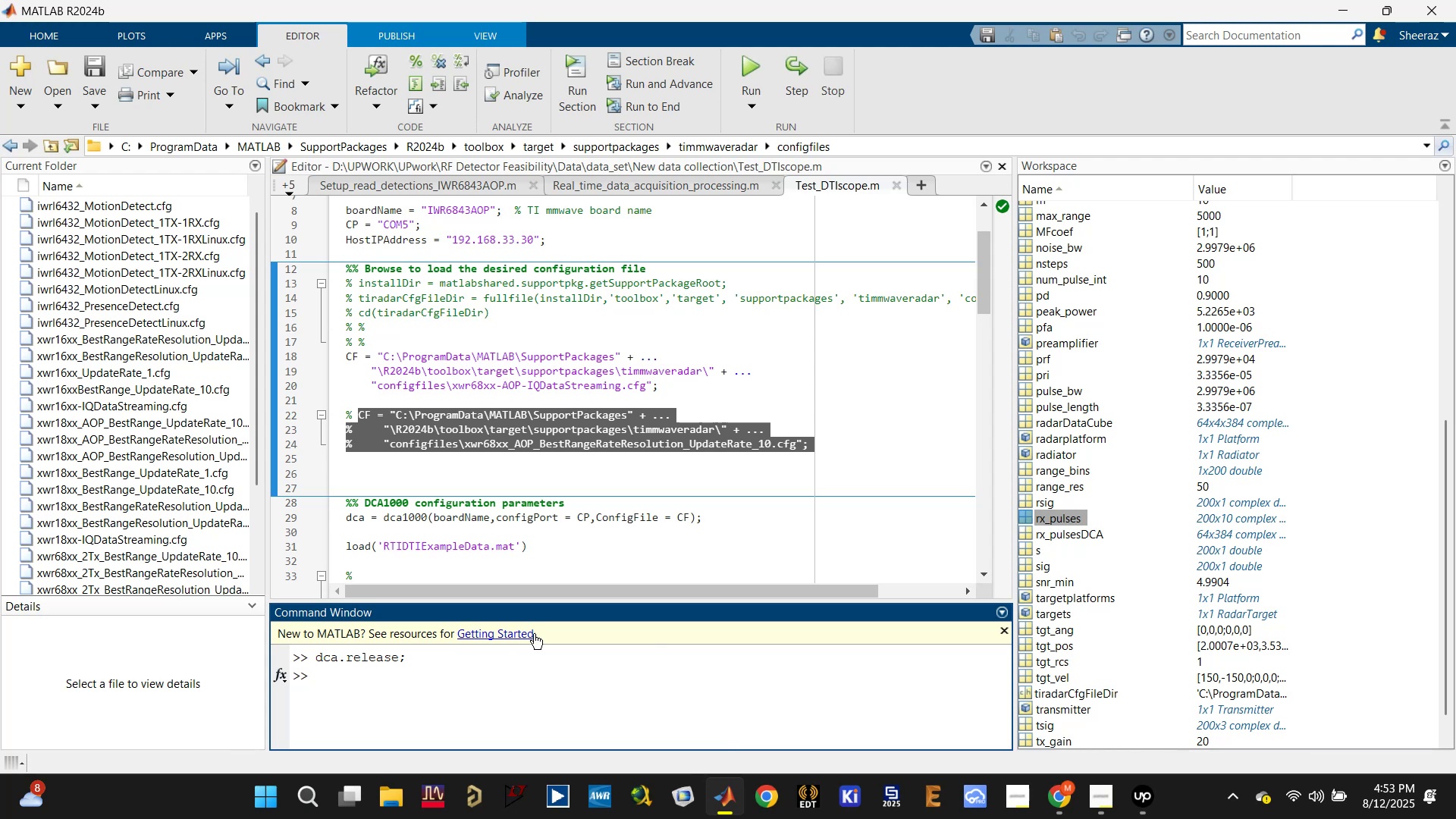 
left_click([616, 483])
 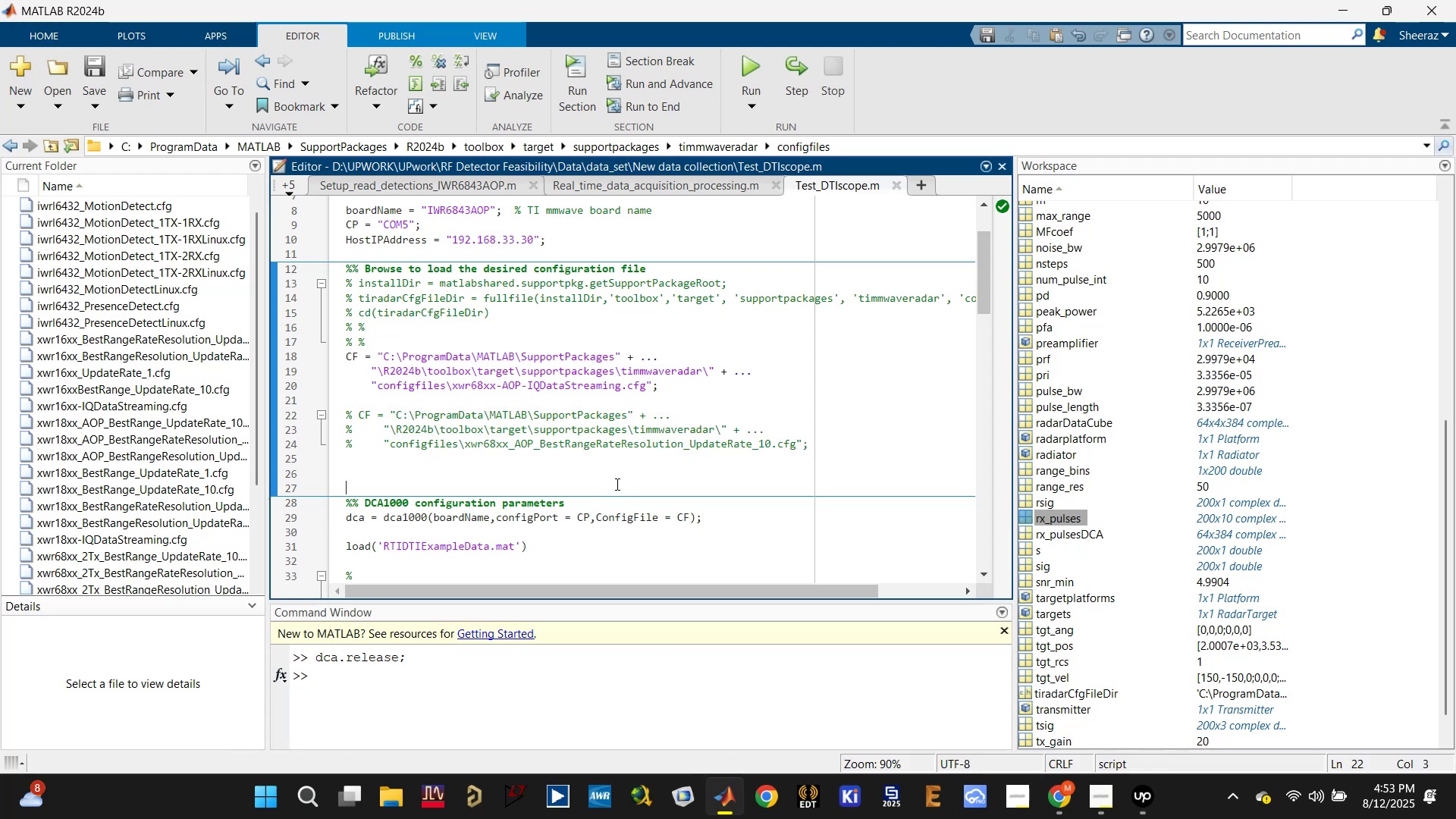 
key(Control+S)
 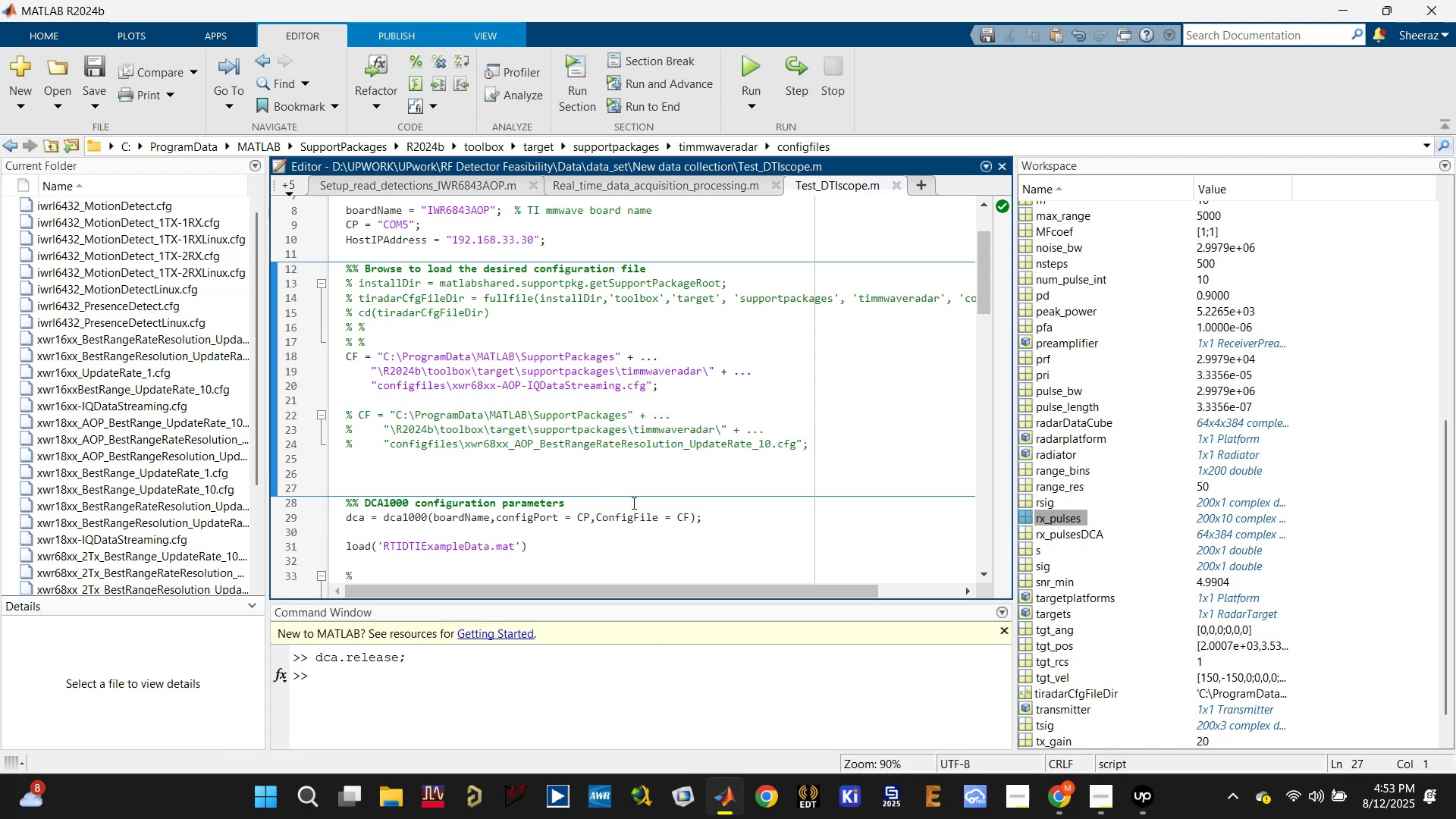 
scroll: coordinate [606, 376], scroll_direction: down, amount: 3.0
 